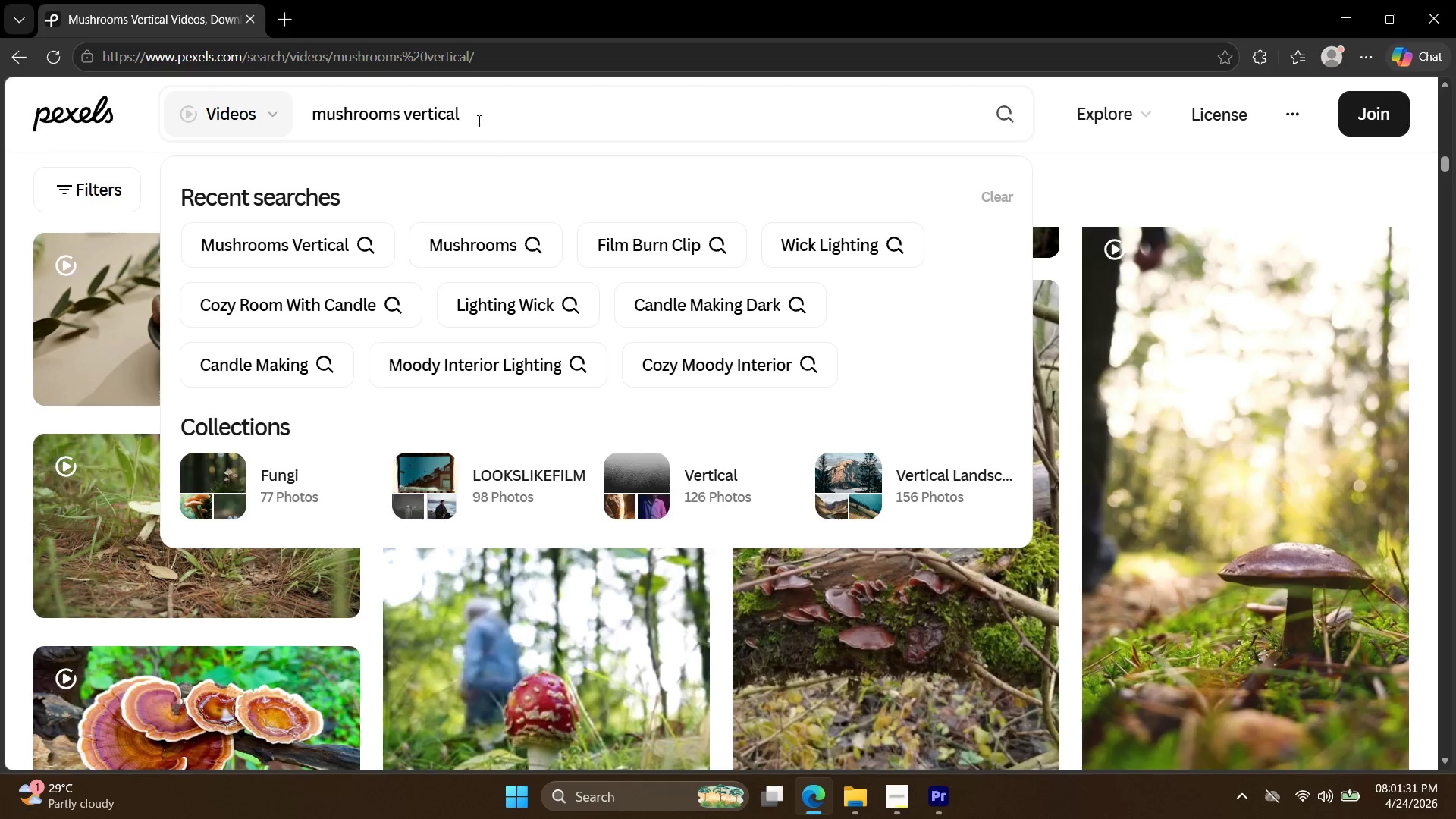 
left_click_drag(start_coordinate=[474, 111], to_coordinate=[399, 111])
 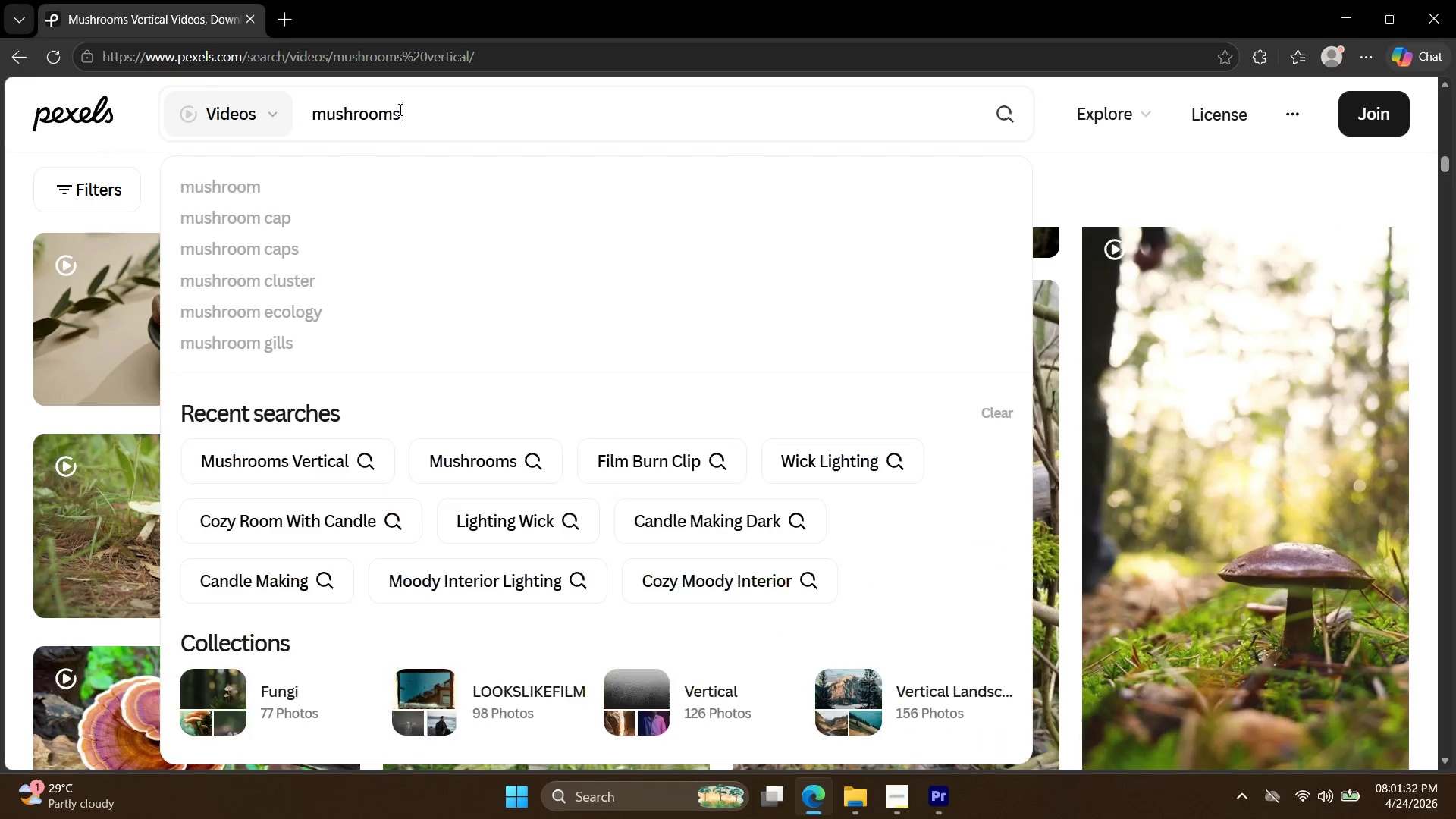 
type( close up)
 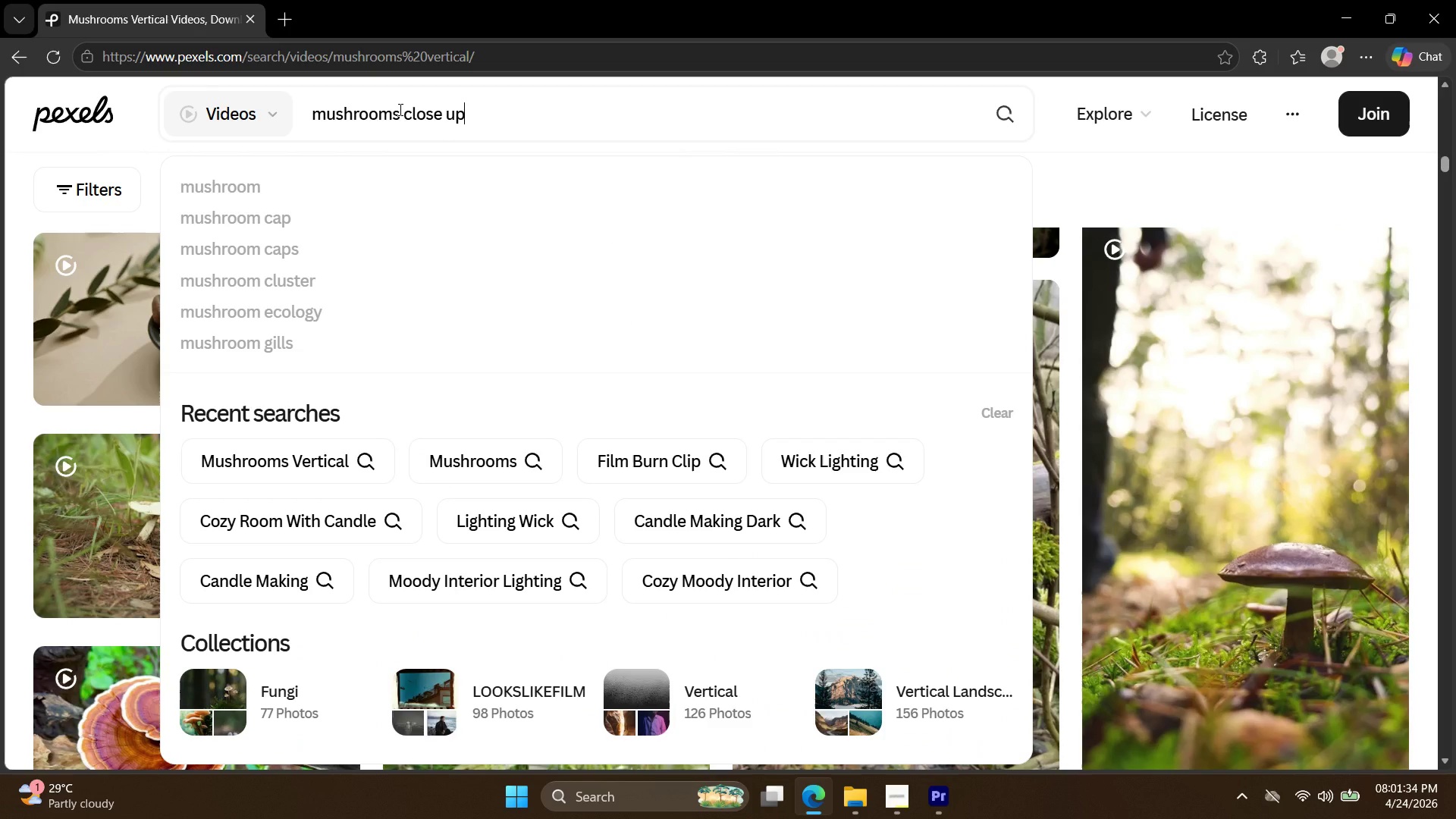 
key(Enter)
 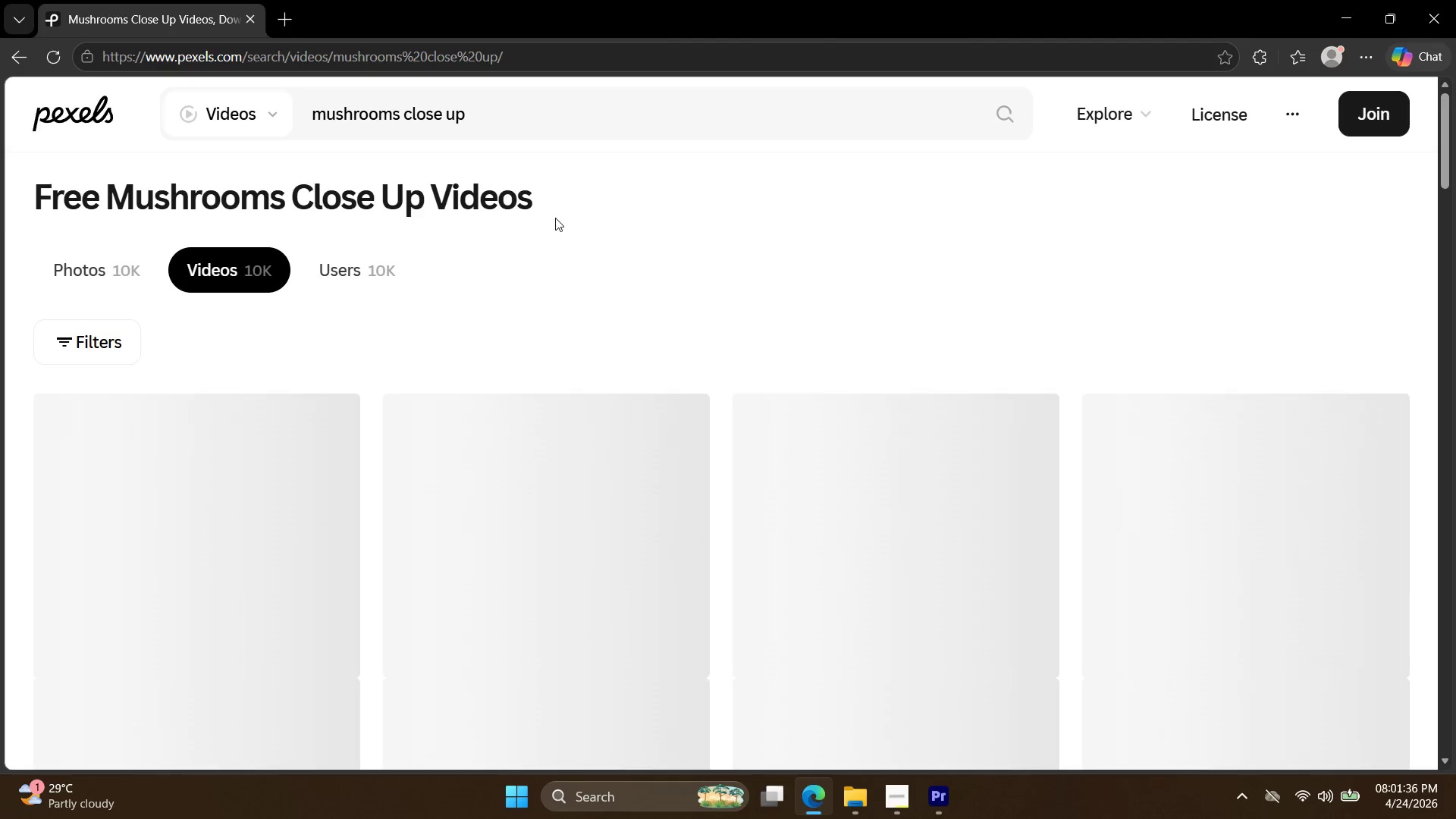 
scroll: coordinate [559, 257], scroll_direction: down, amount: 14.0
 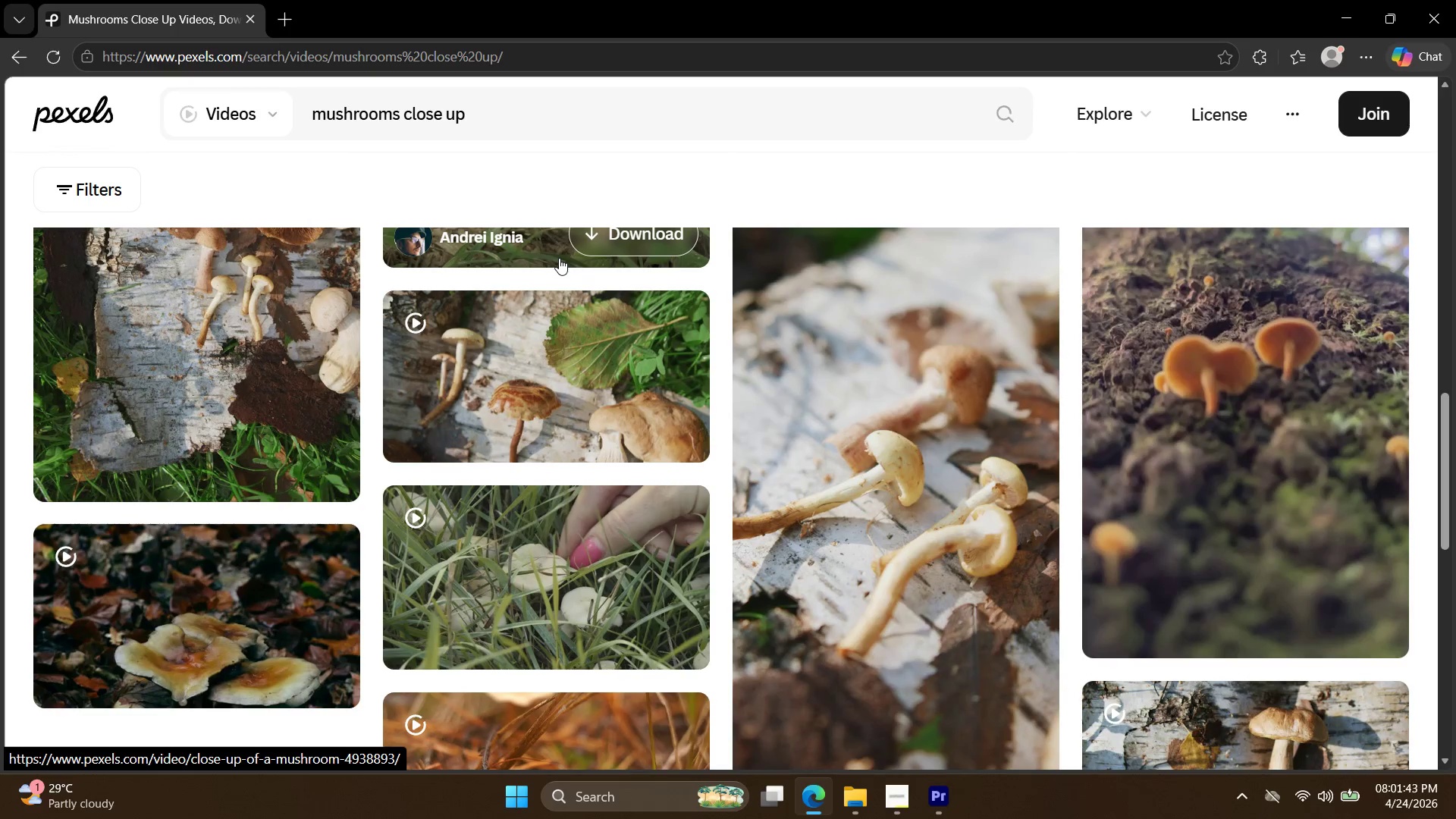 
scroll: coordinate [557, 260], scroll_direction: down, amount: 5.0
 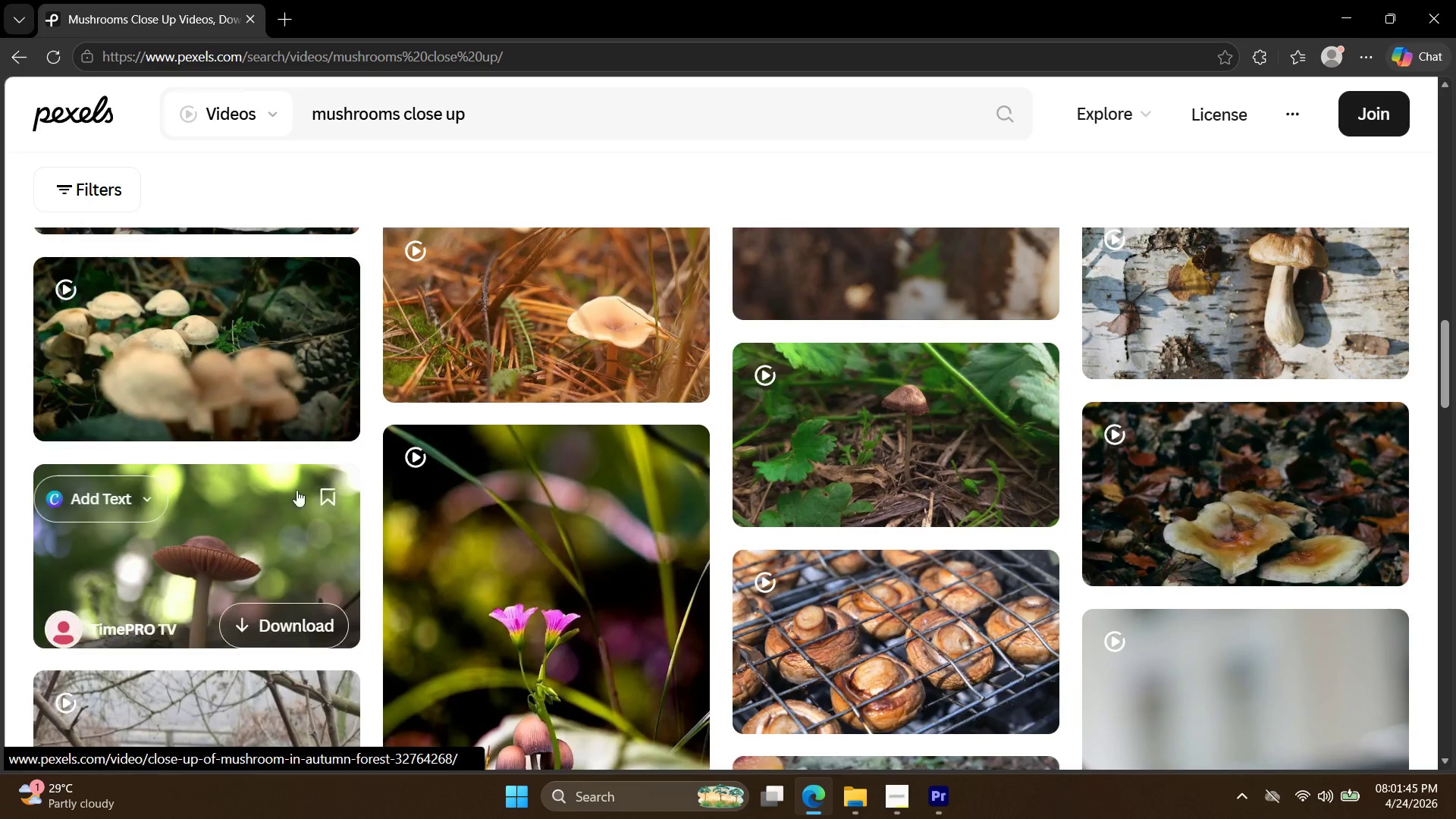 
left_click([258, 544])
 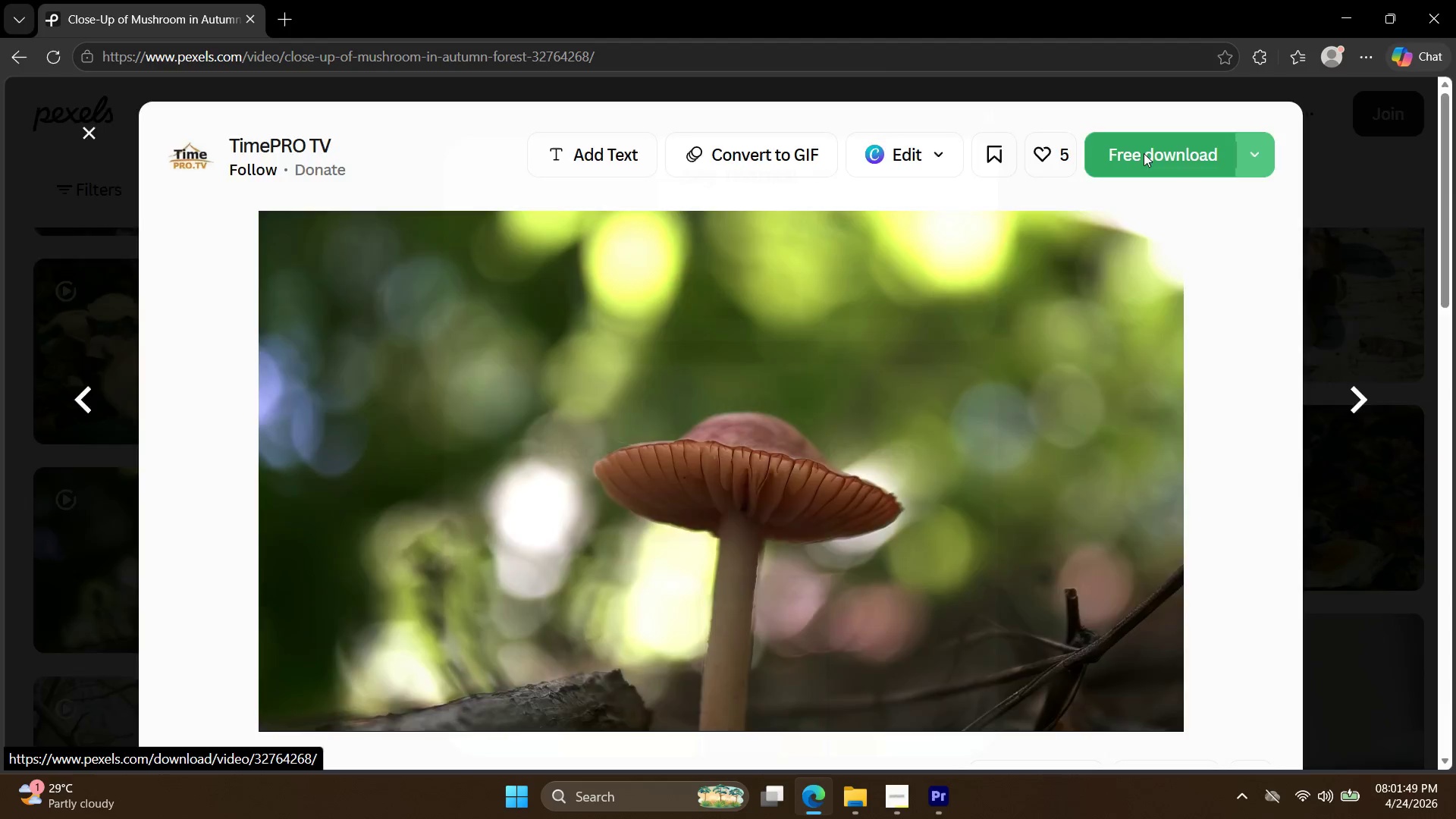 
key(Escape)
 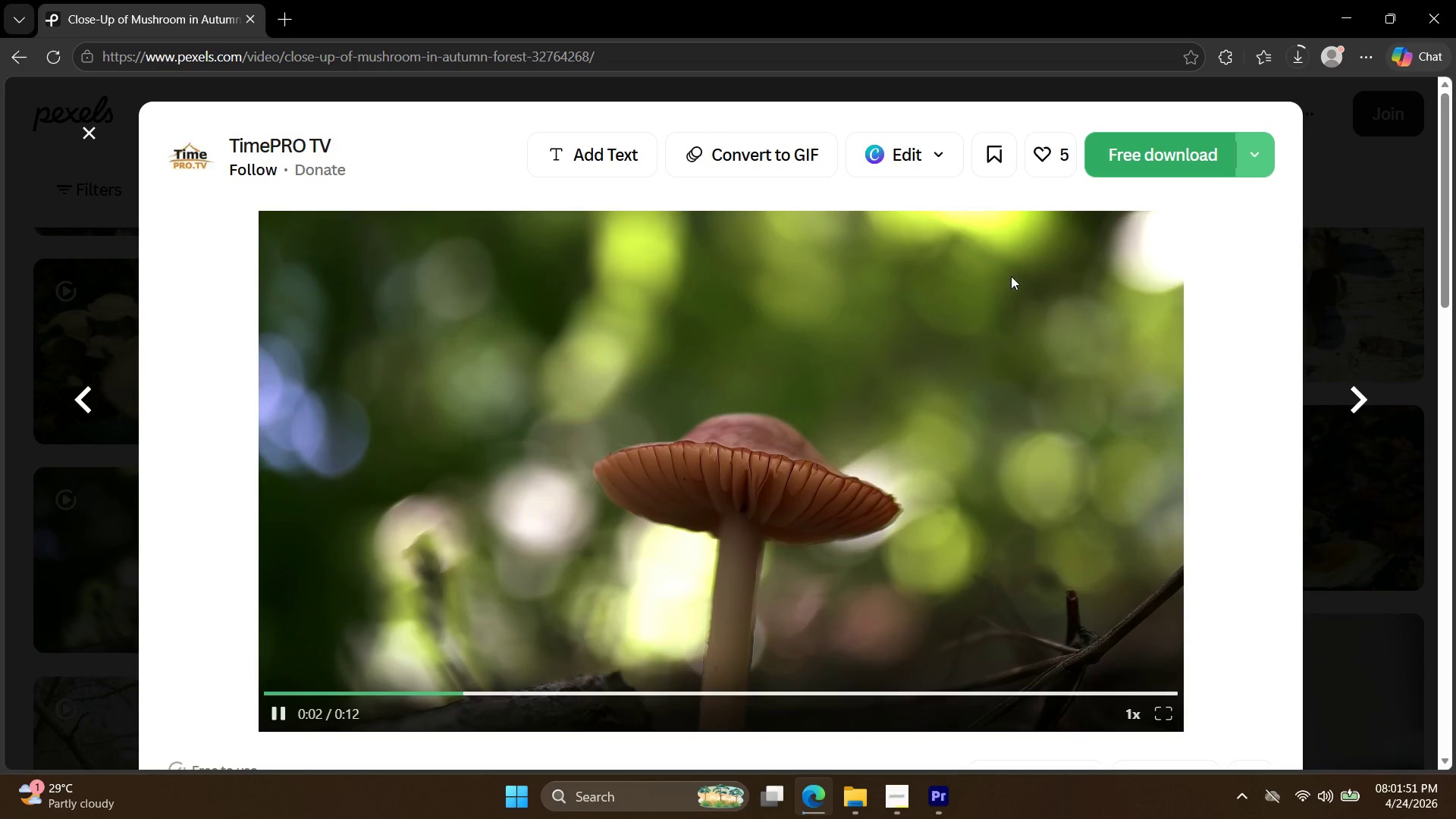 
key(Escape)
 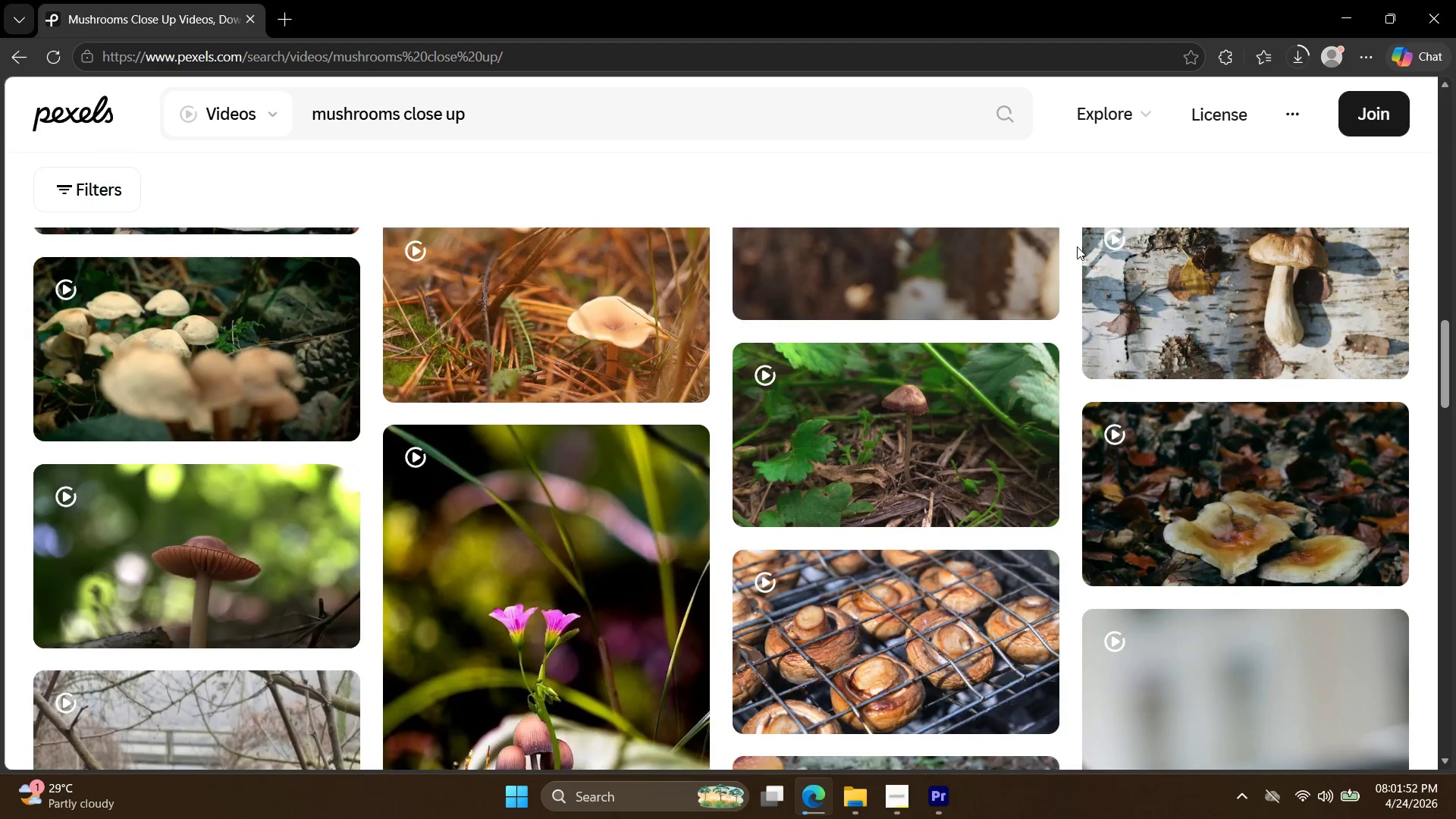 
scroll: coordinate [1068, 260], scroll_direction: down, amount: 17.0
 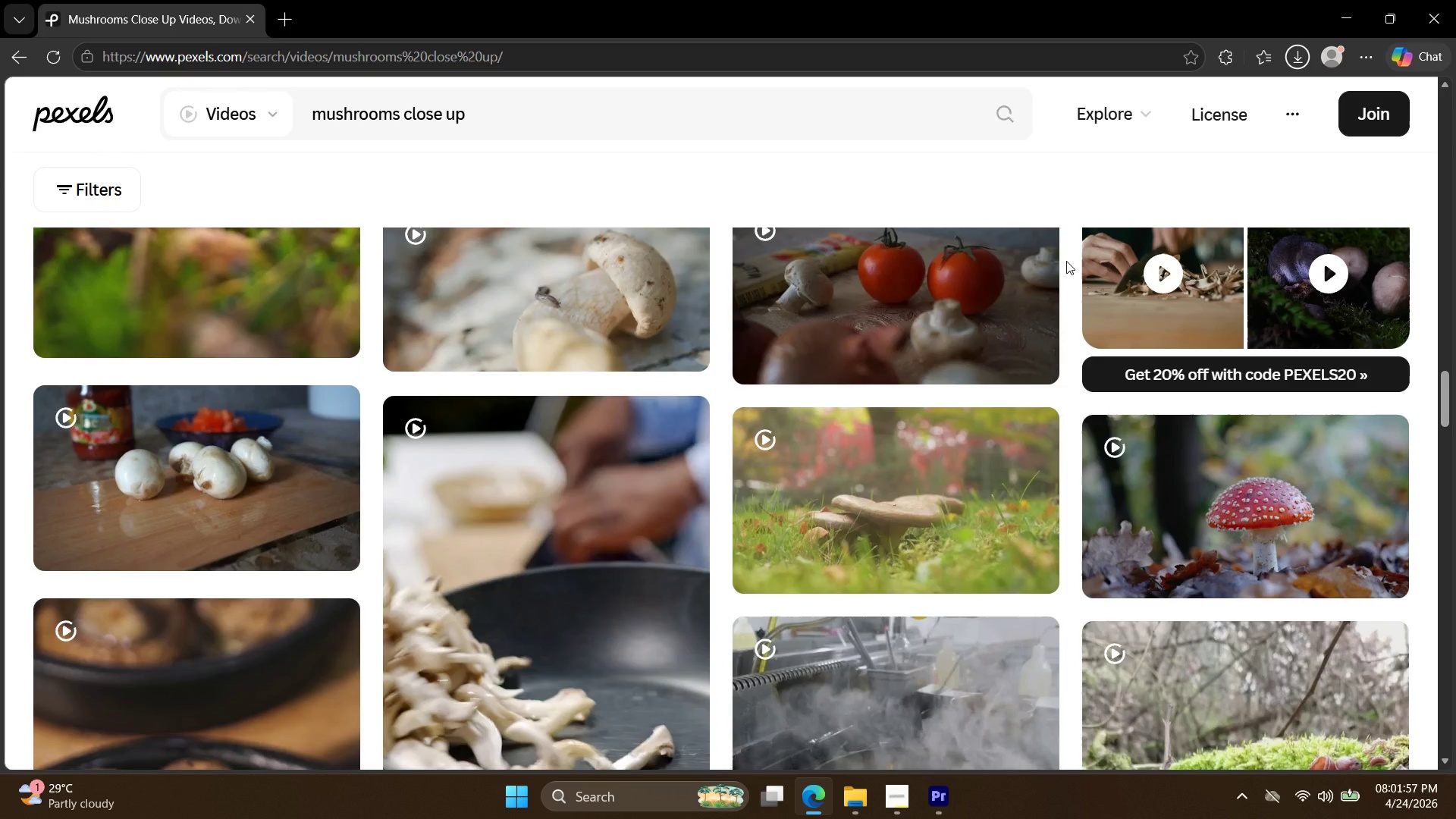 
scroll: coordinate [1064, 262], scroll_direction: none, amount: 0.0
 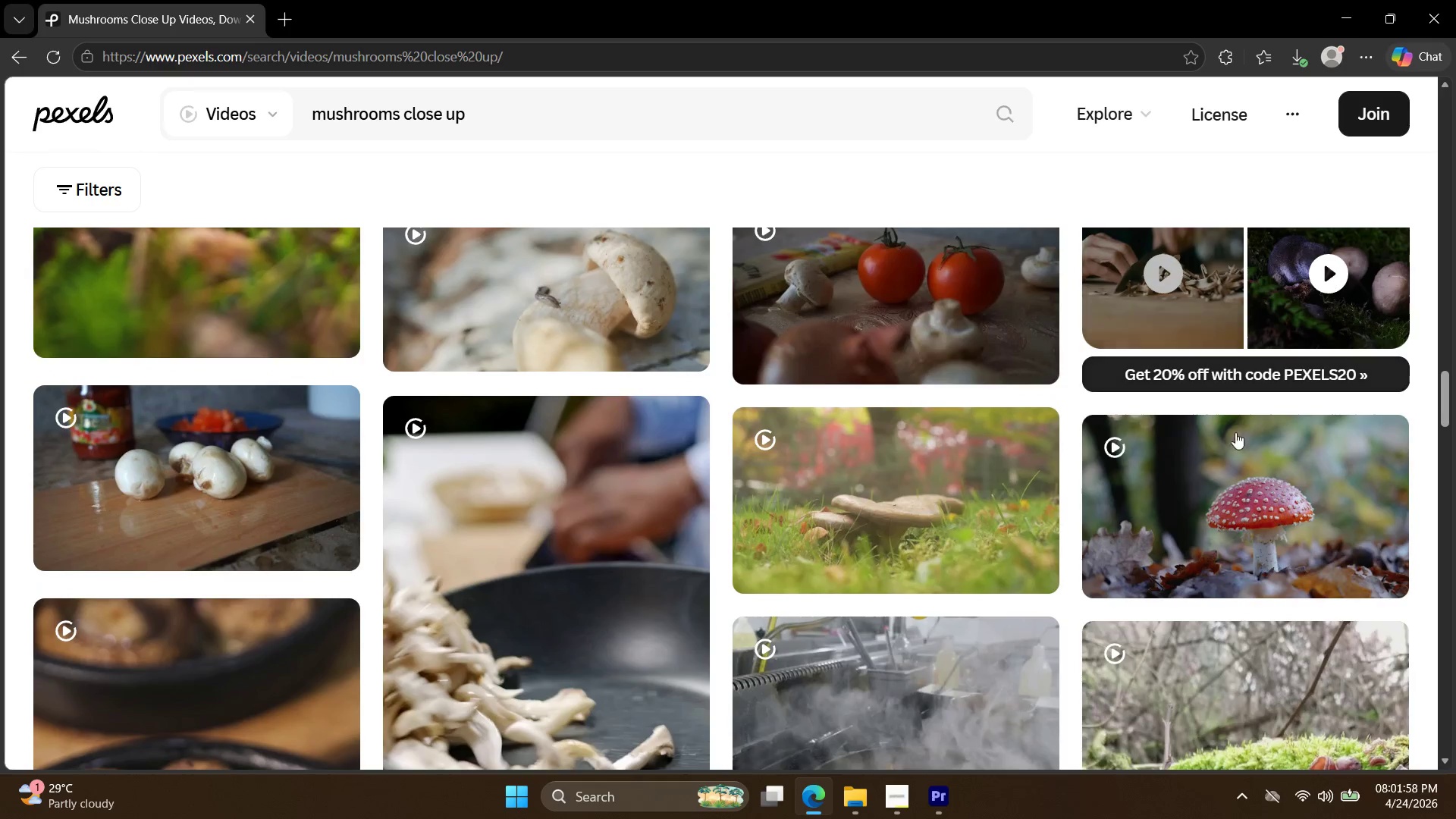 
left_click([1257, 497])
 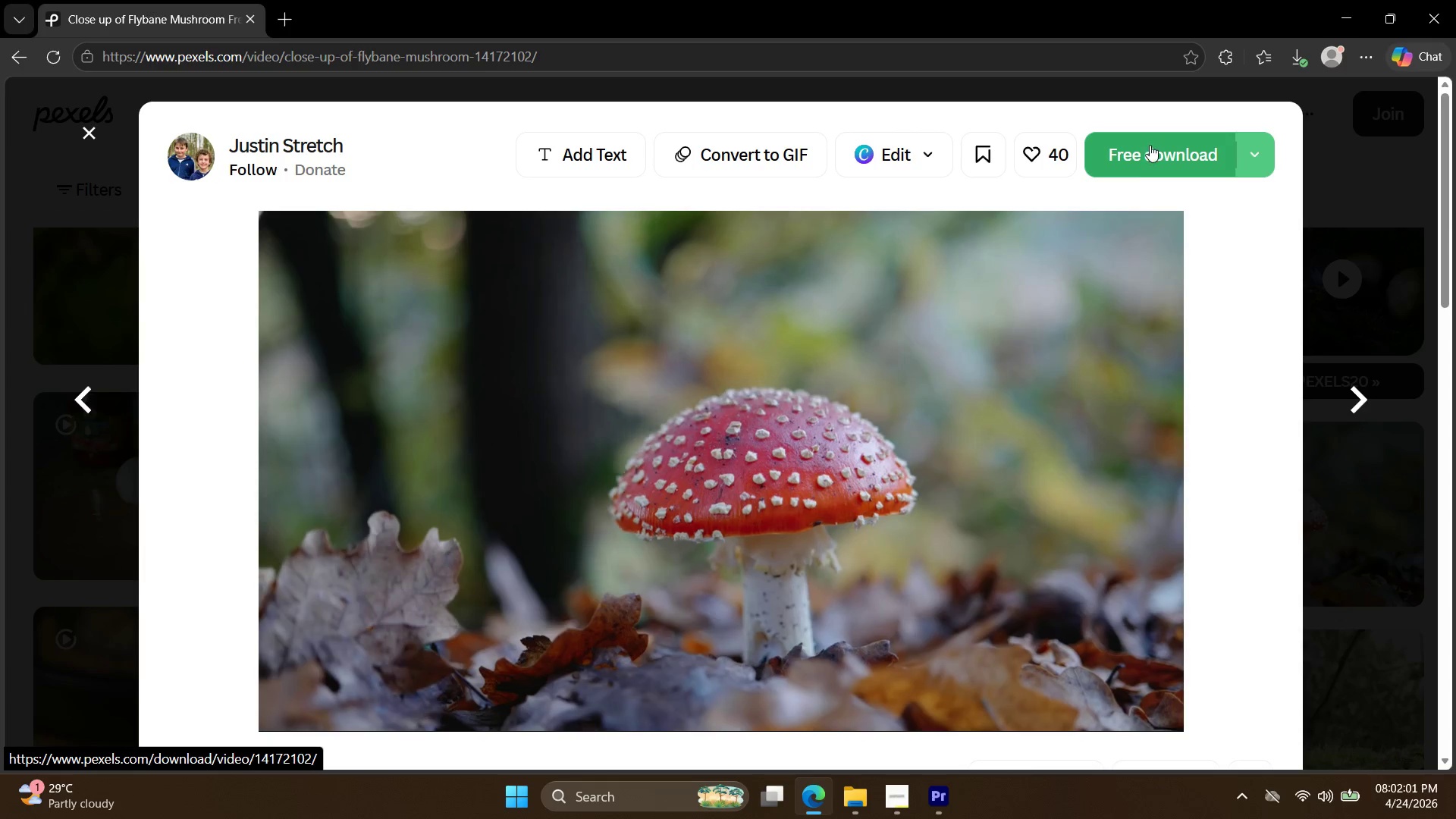 
left_click([1150, 145])
 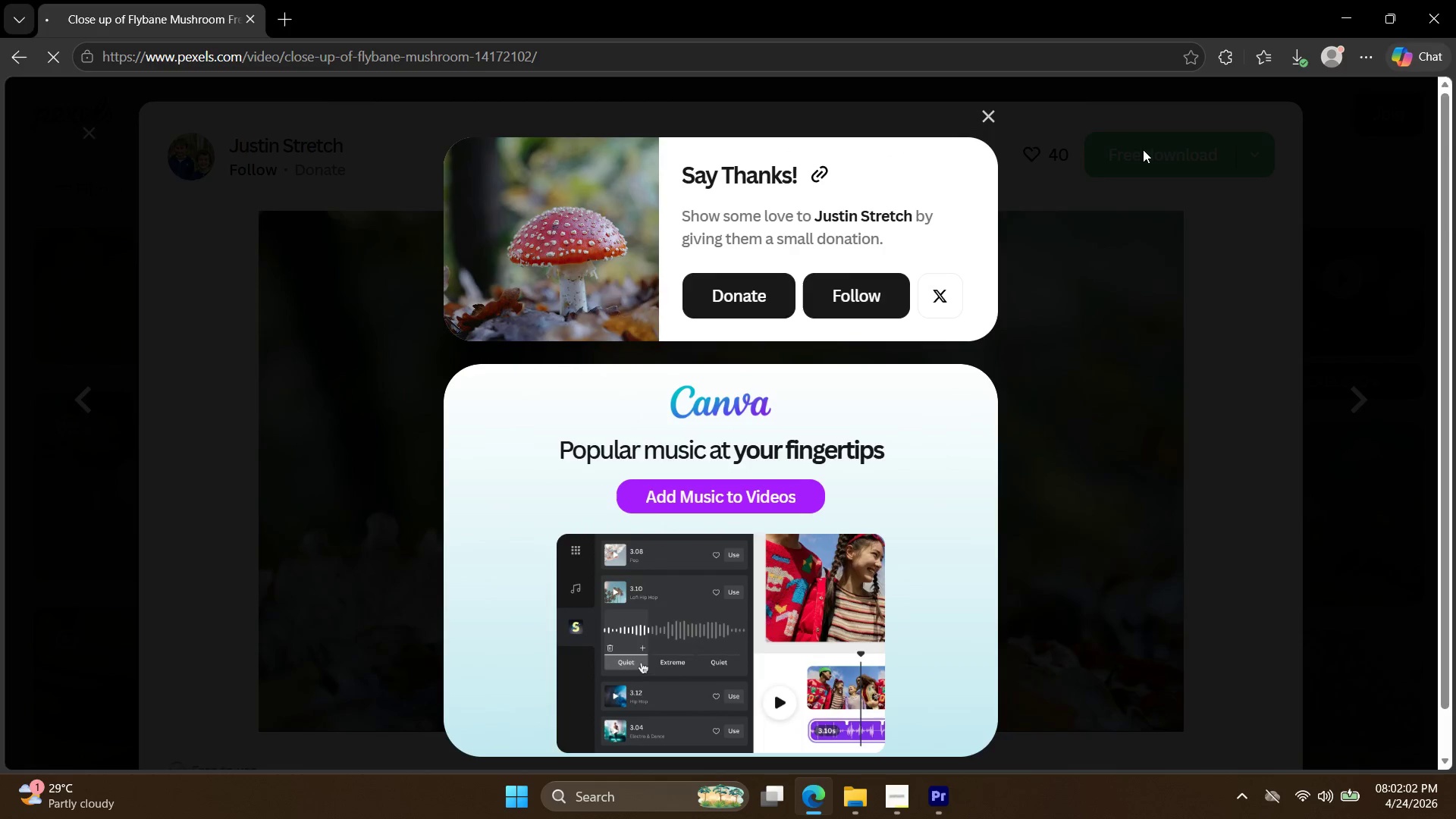 
key(Escape)
 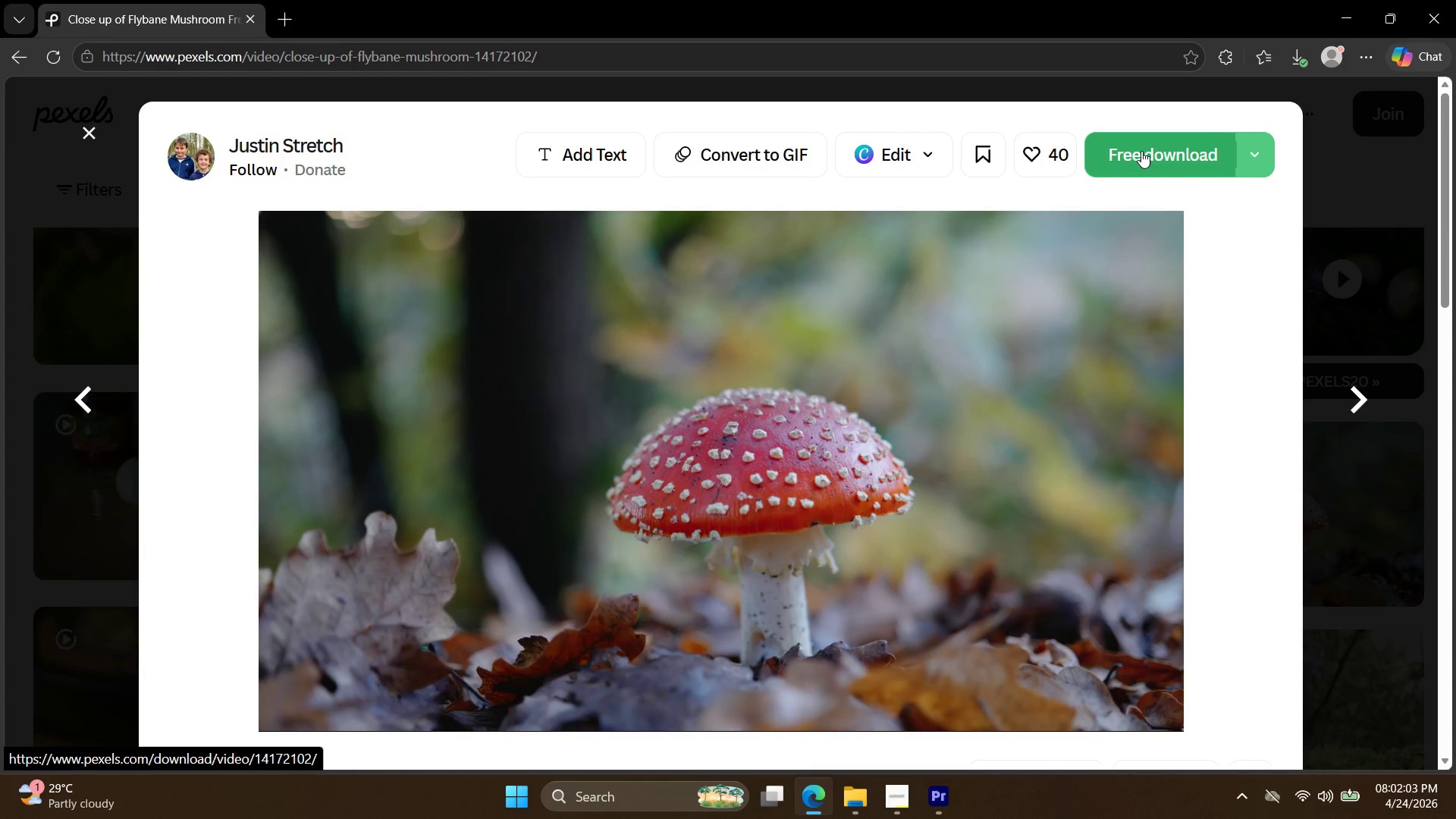 
key(Escape)
 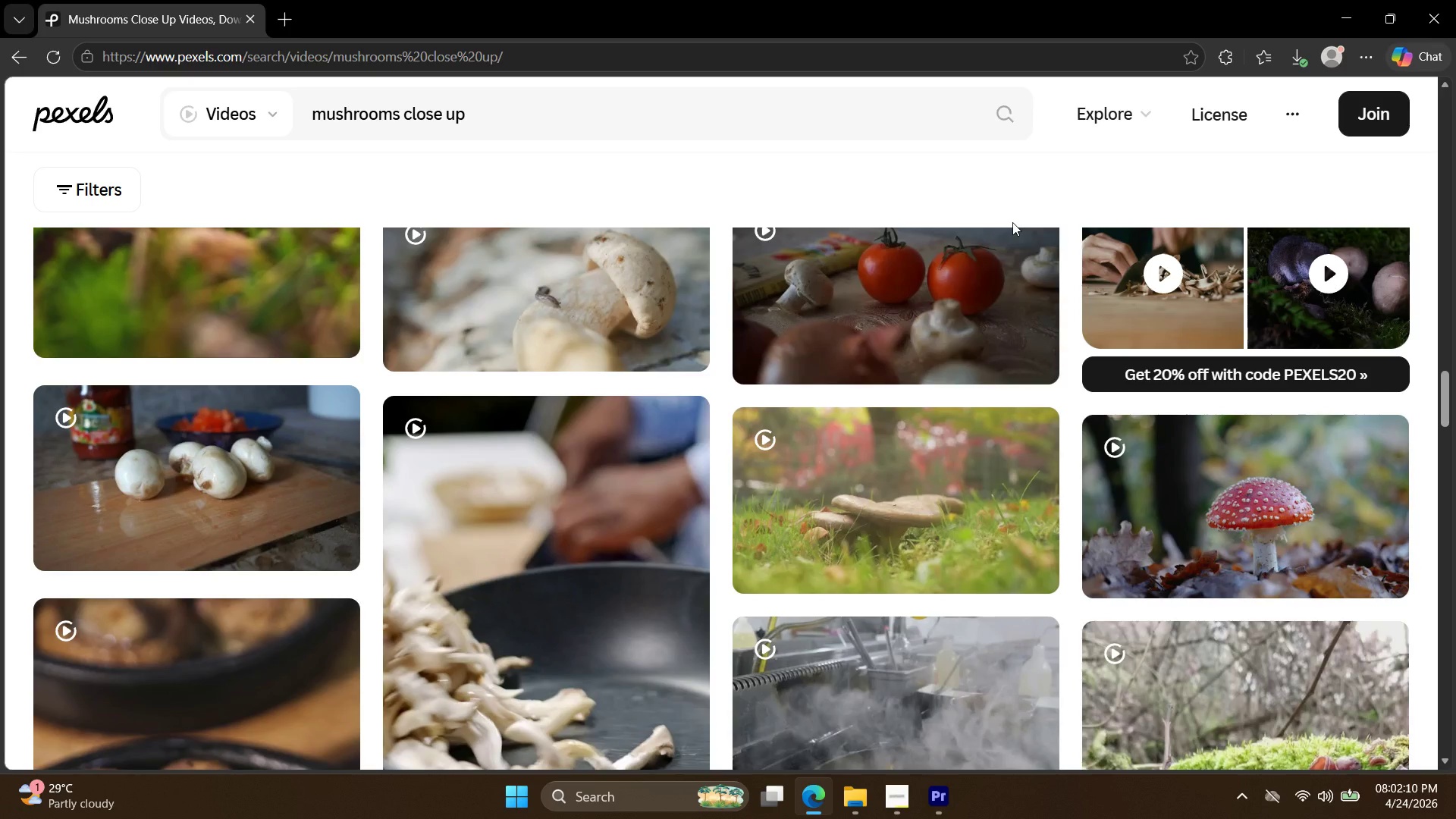 
wait(11.29)
 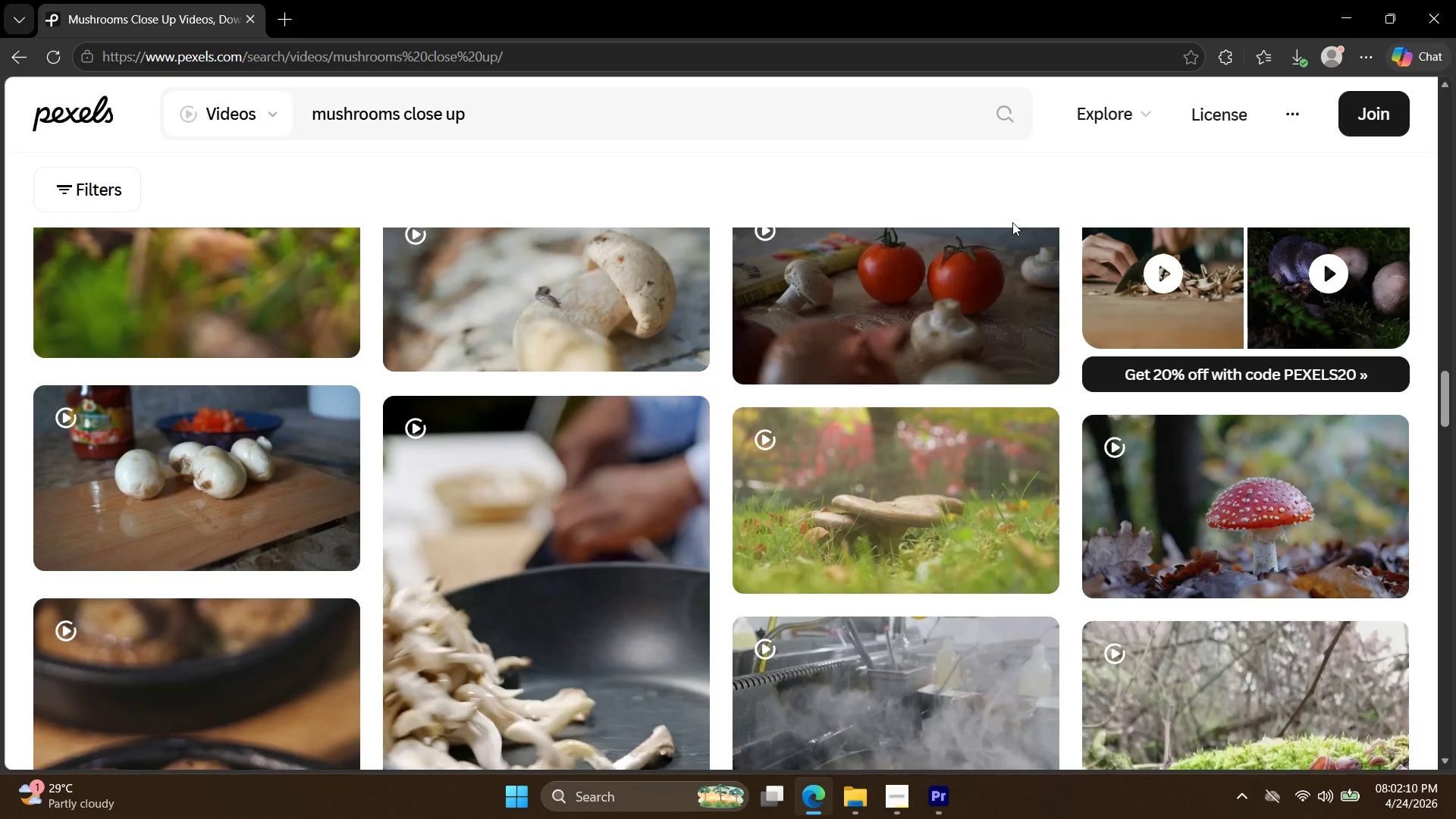 
mouse_move([1024, 230])
 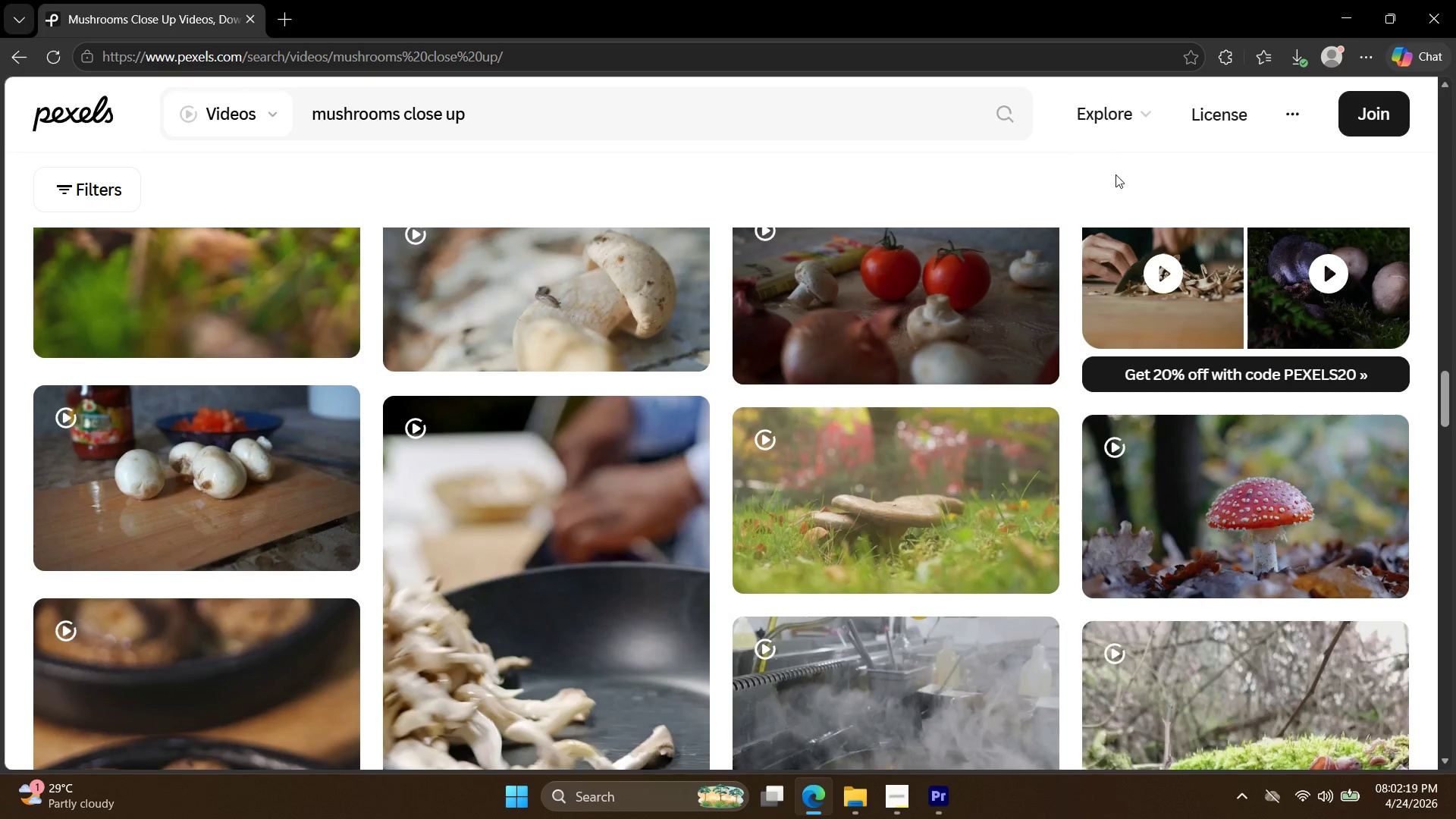 
key(Control+J)
 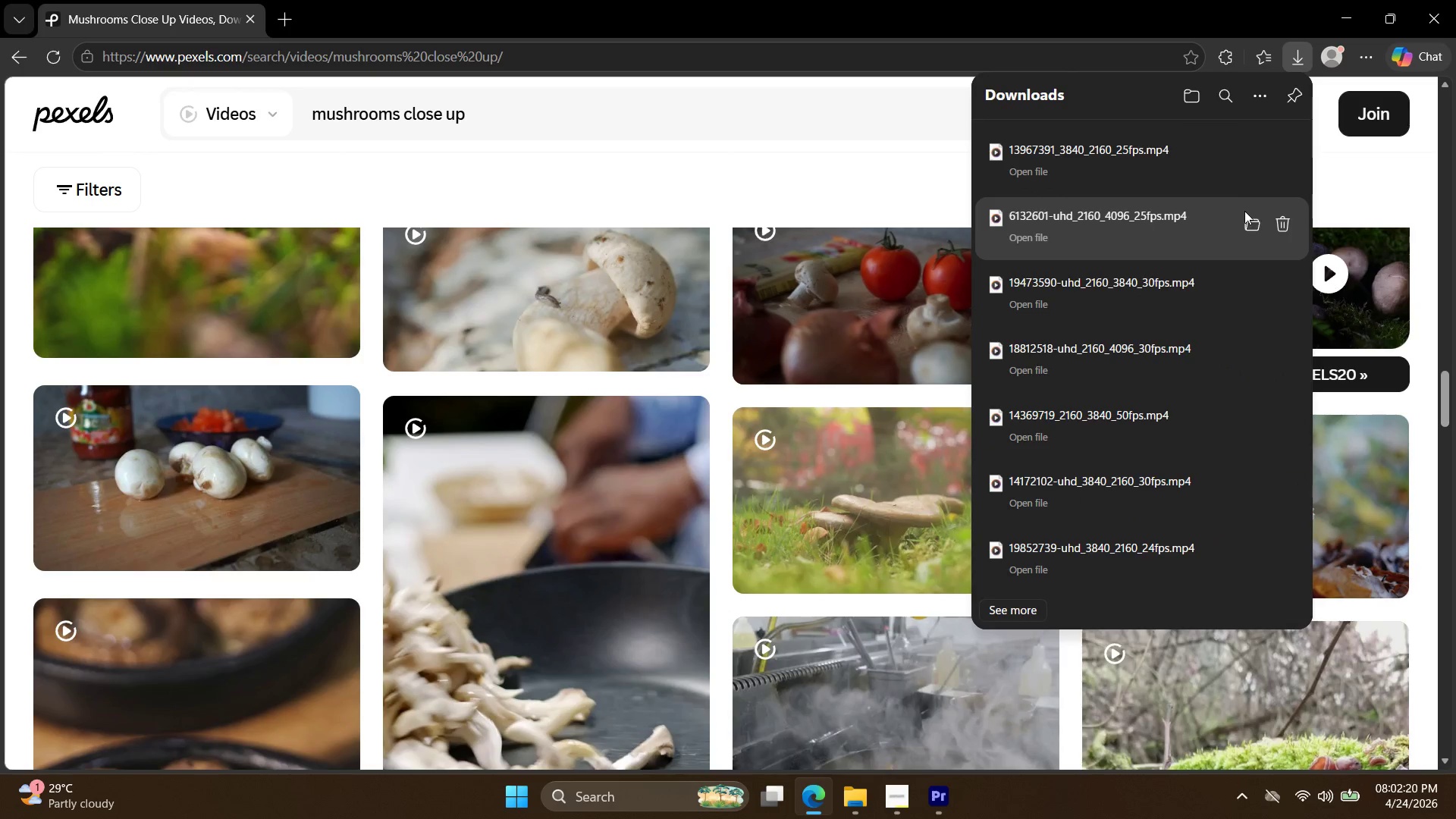 
left_click([1254, 223])
 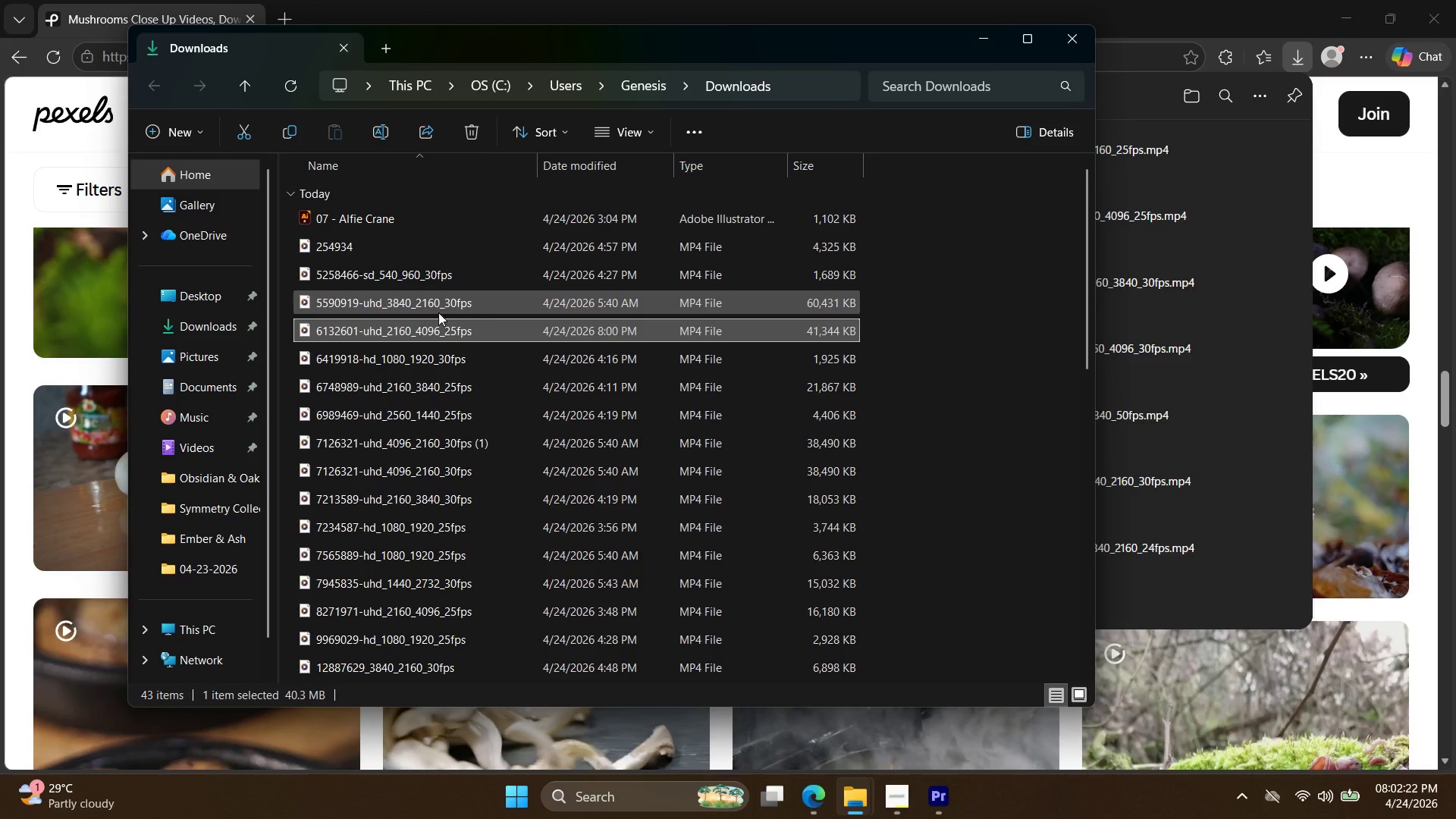 
left_click([234, 322])
 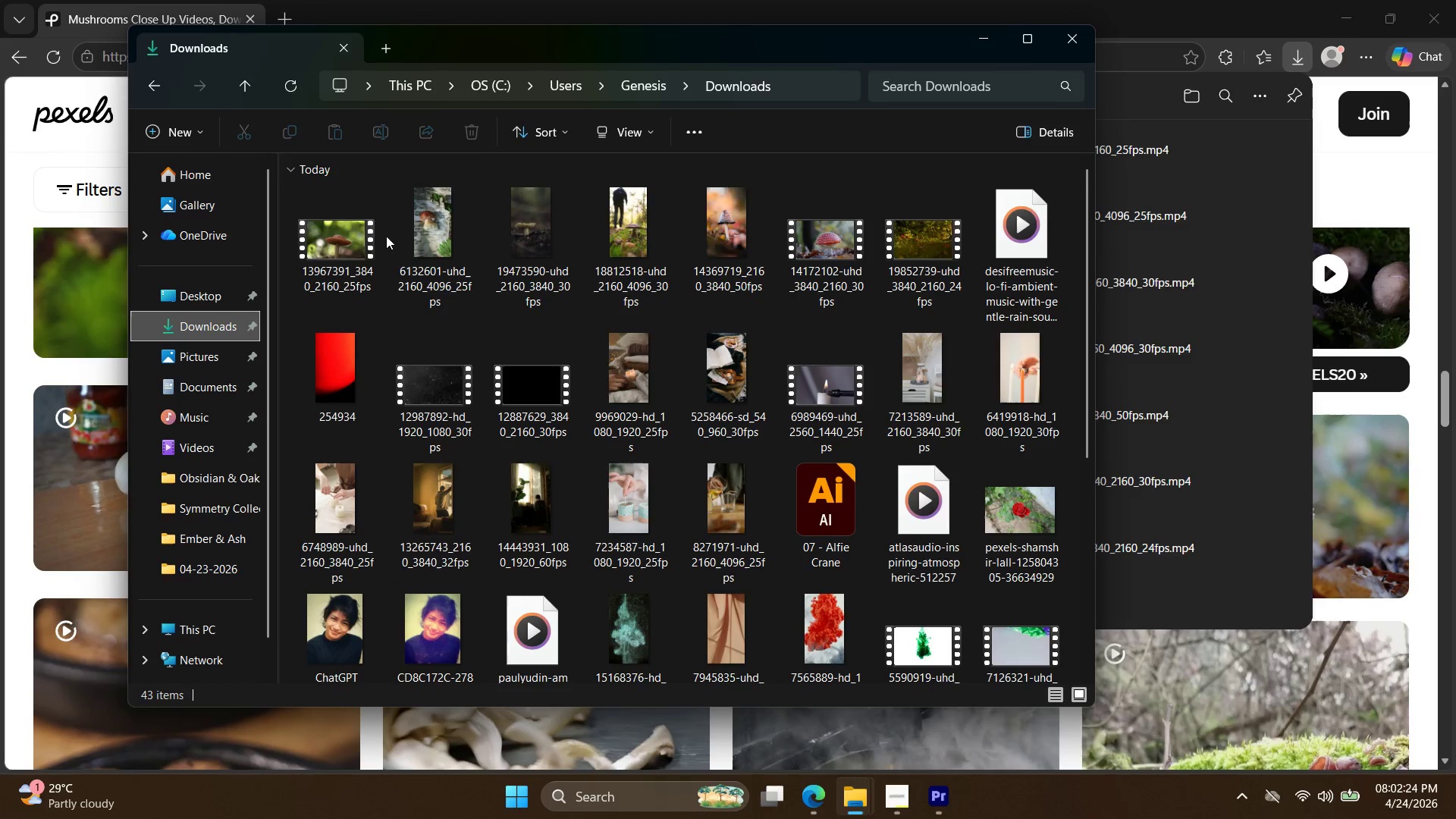 
left_click([337, 241])
 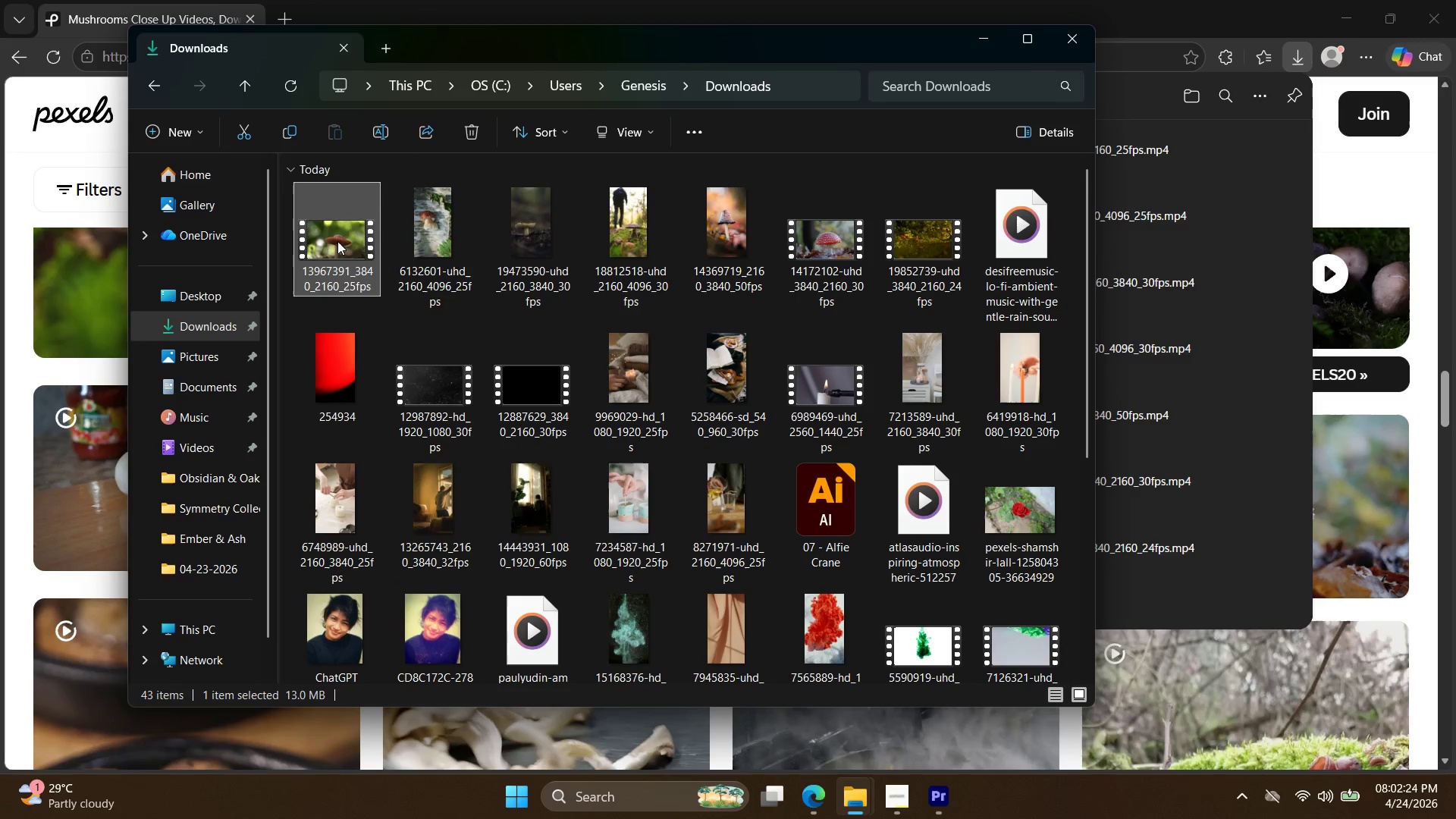 
hold_key(key=ControlLeft, duration=0.44)
double_click([425, 240])
 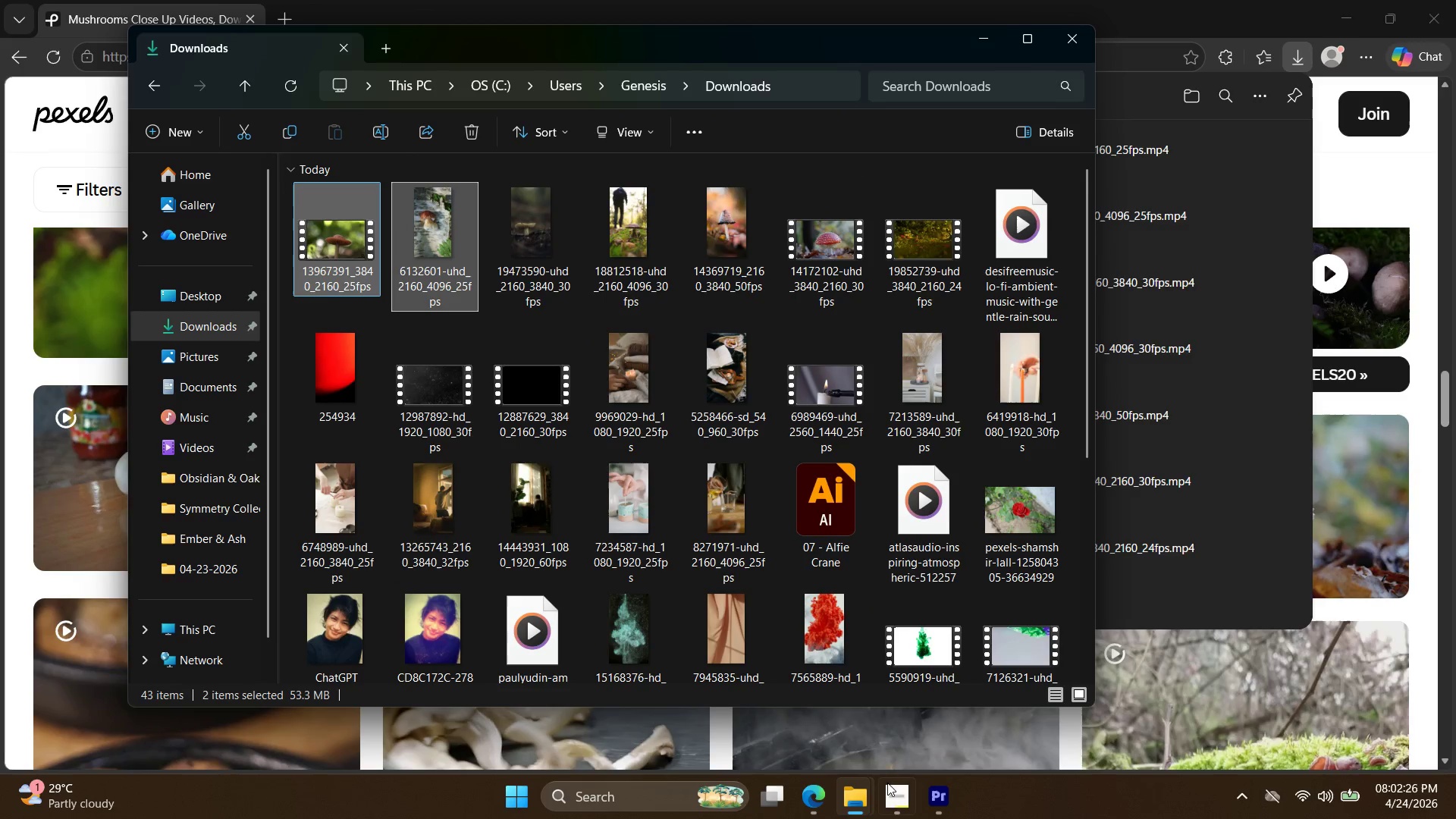 
left_click([937, 805])
 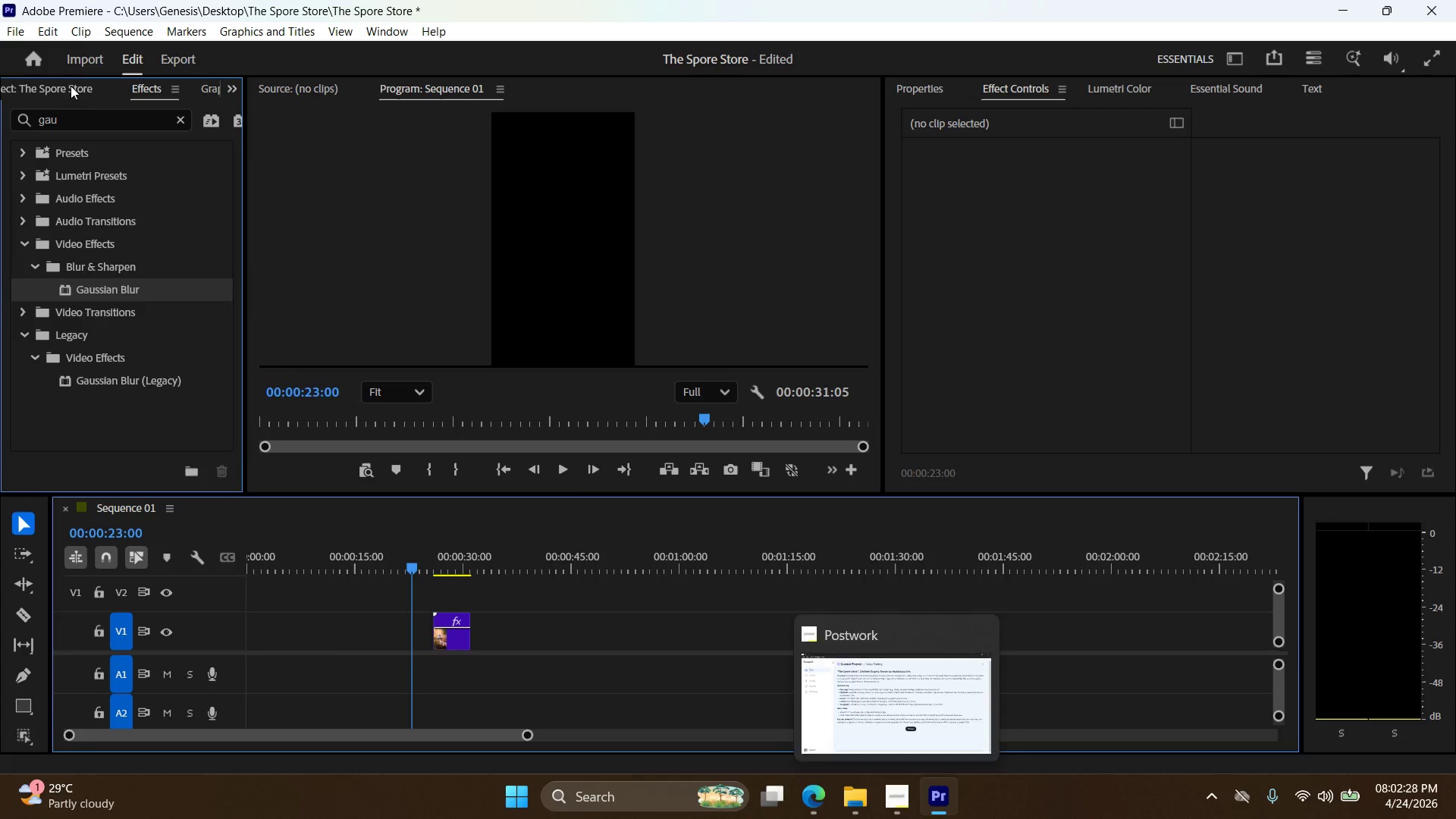 
mouse_move([86, 70])
 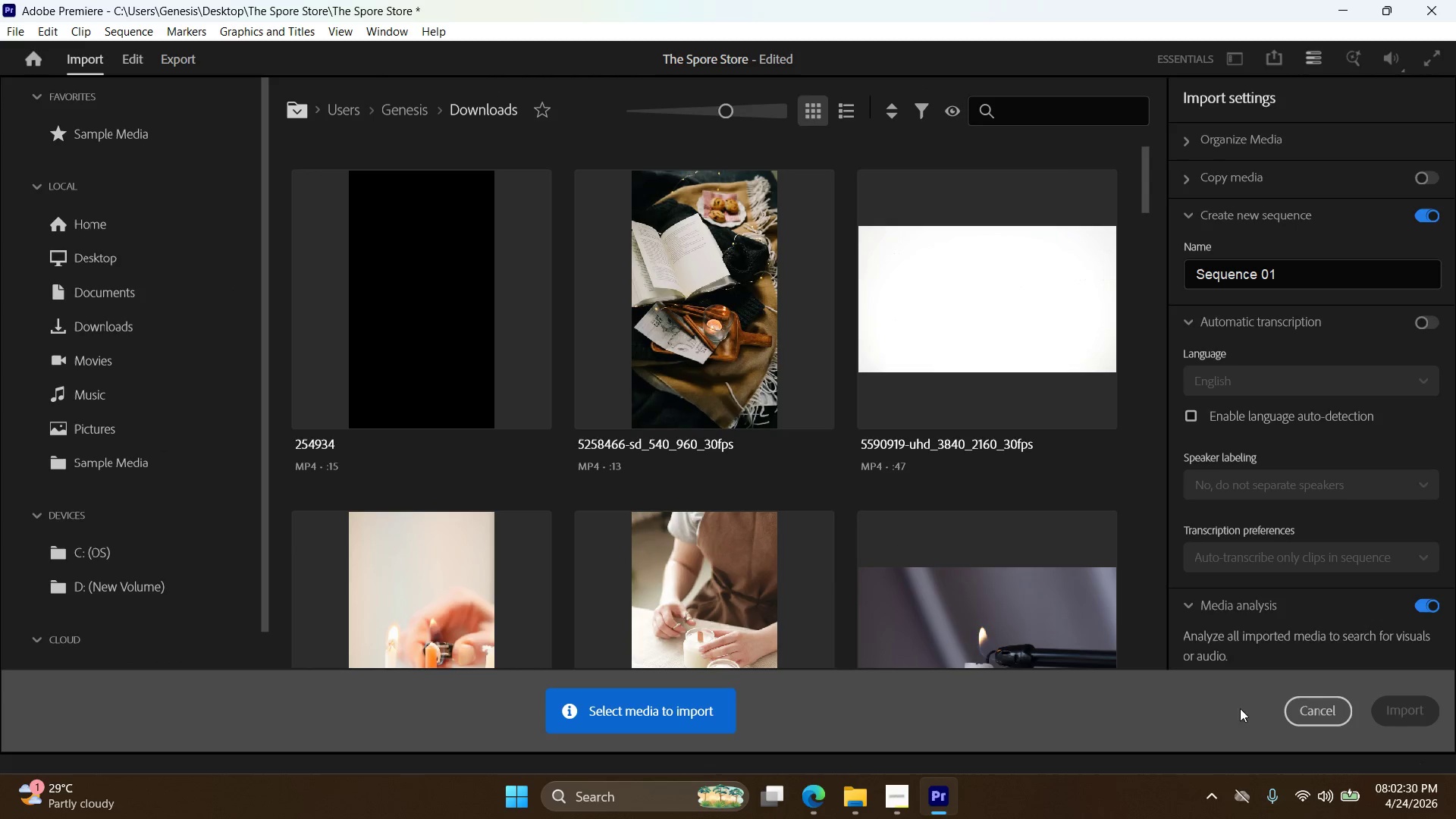 
left_click([1279, 704])
 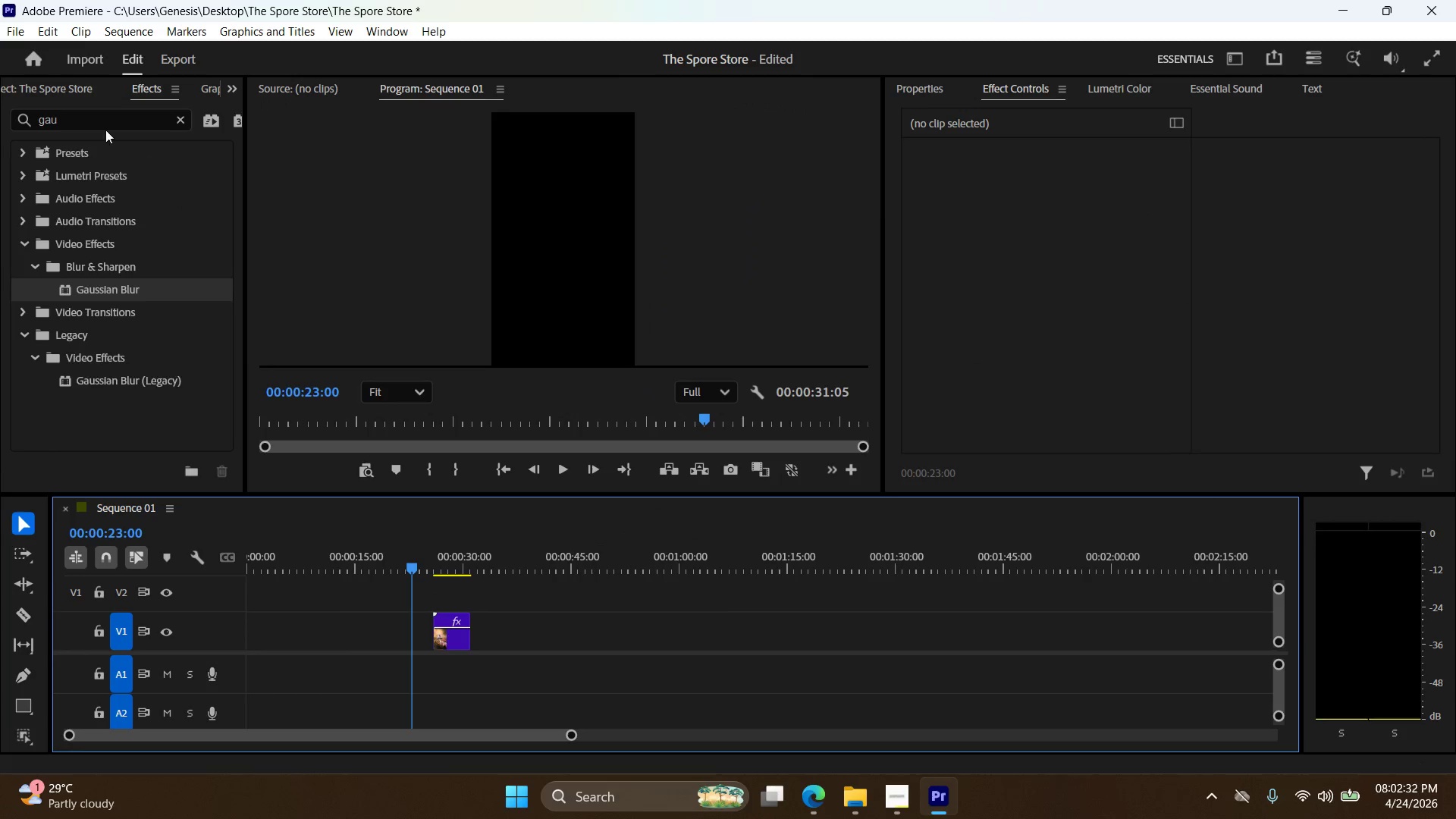 
left_click([24, 34])
 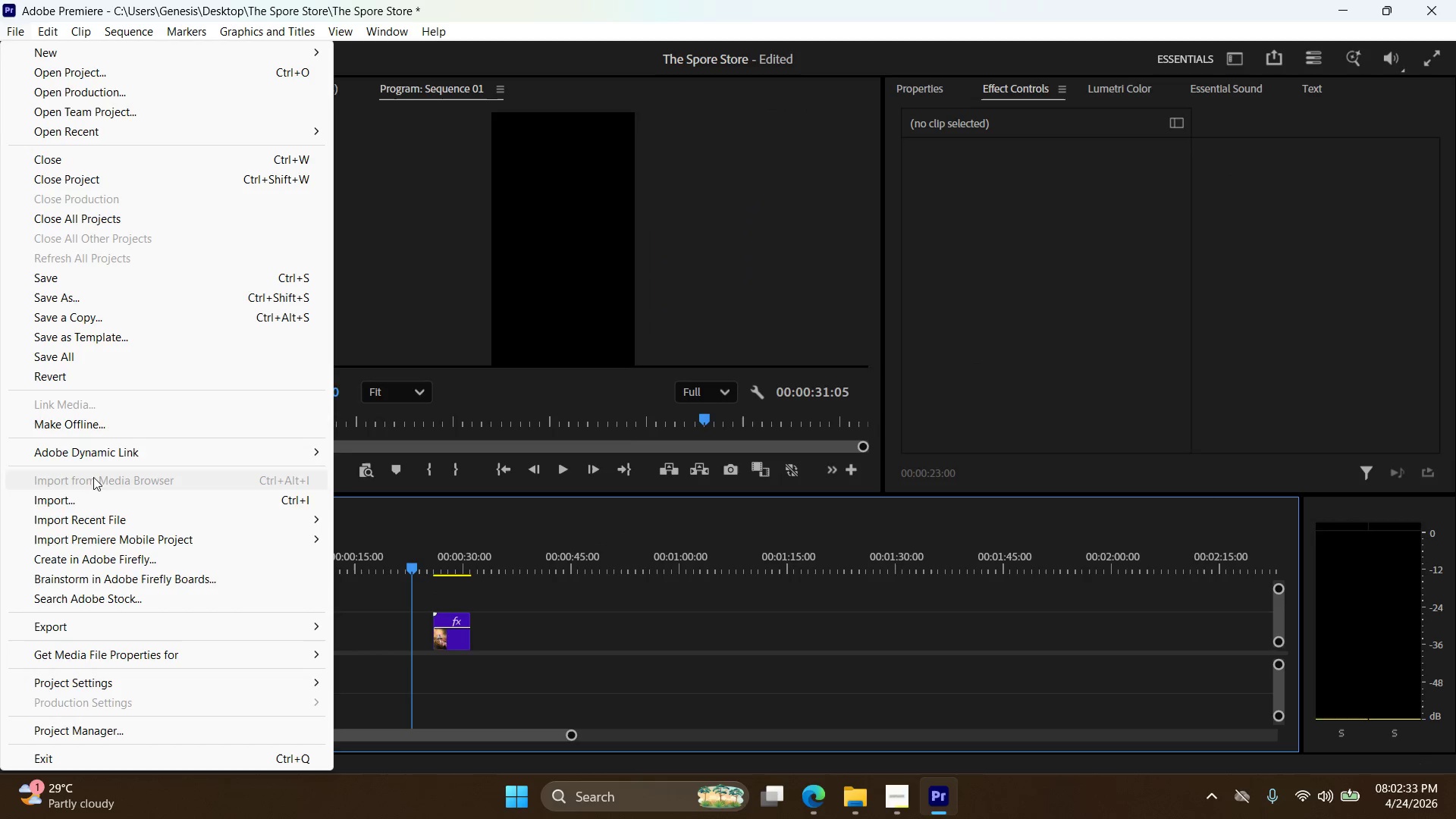 
left_click([98, 500])
 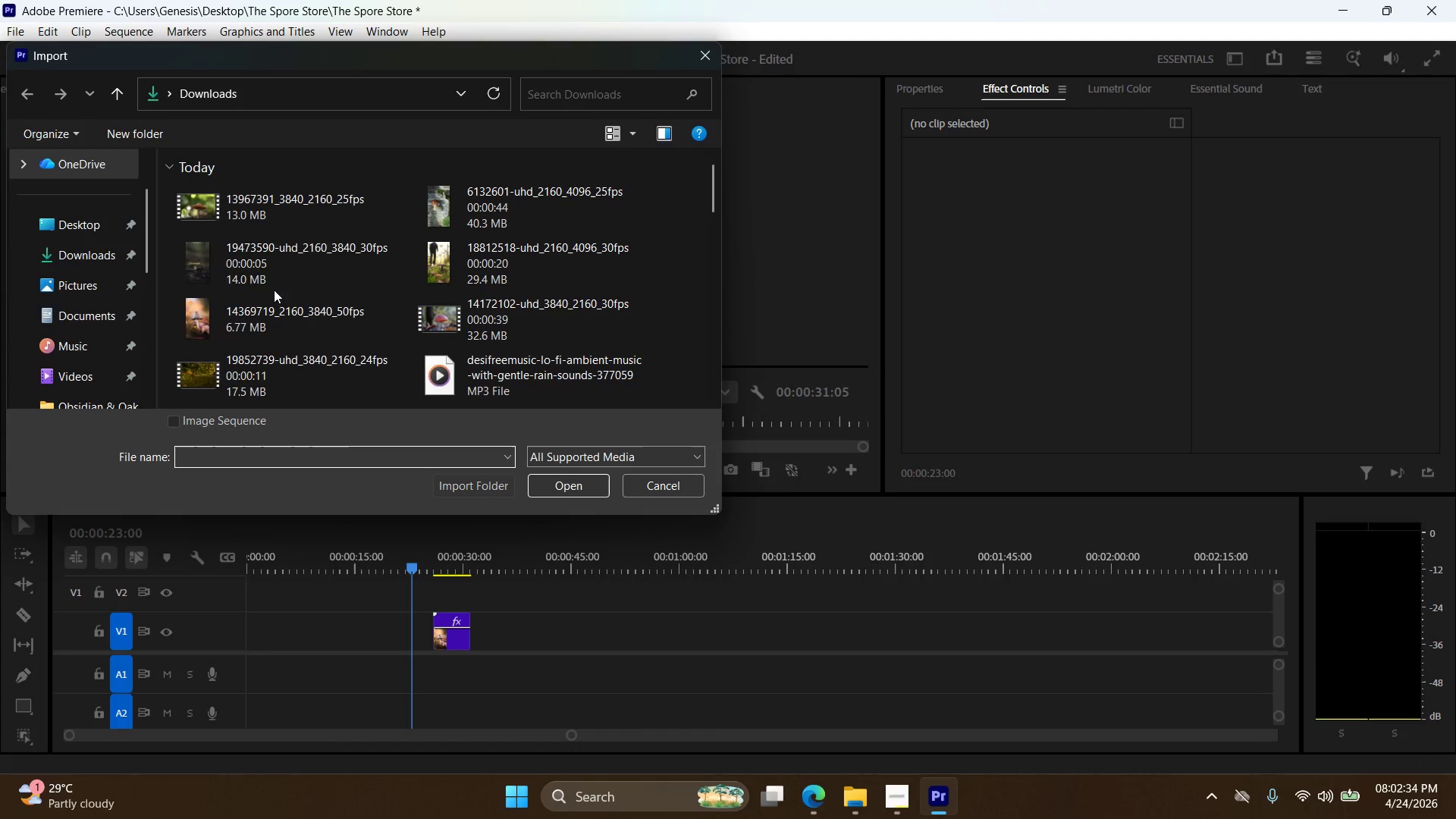 
left_click([263, 218])
 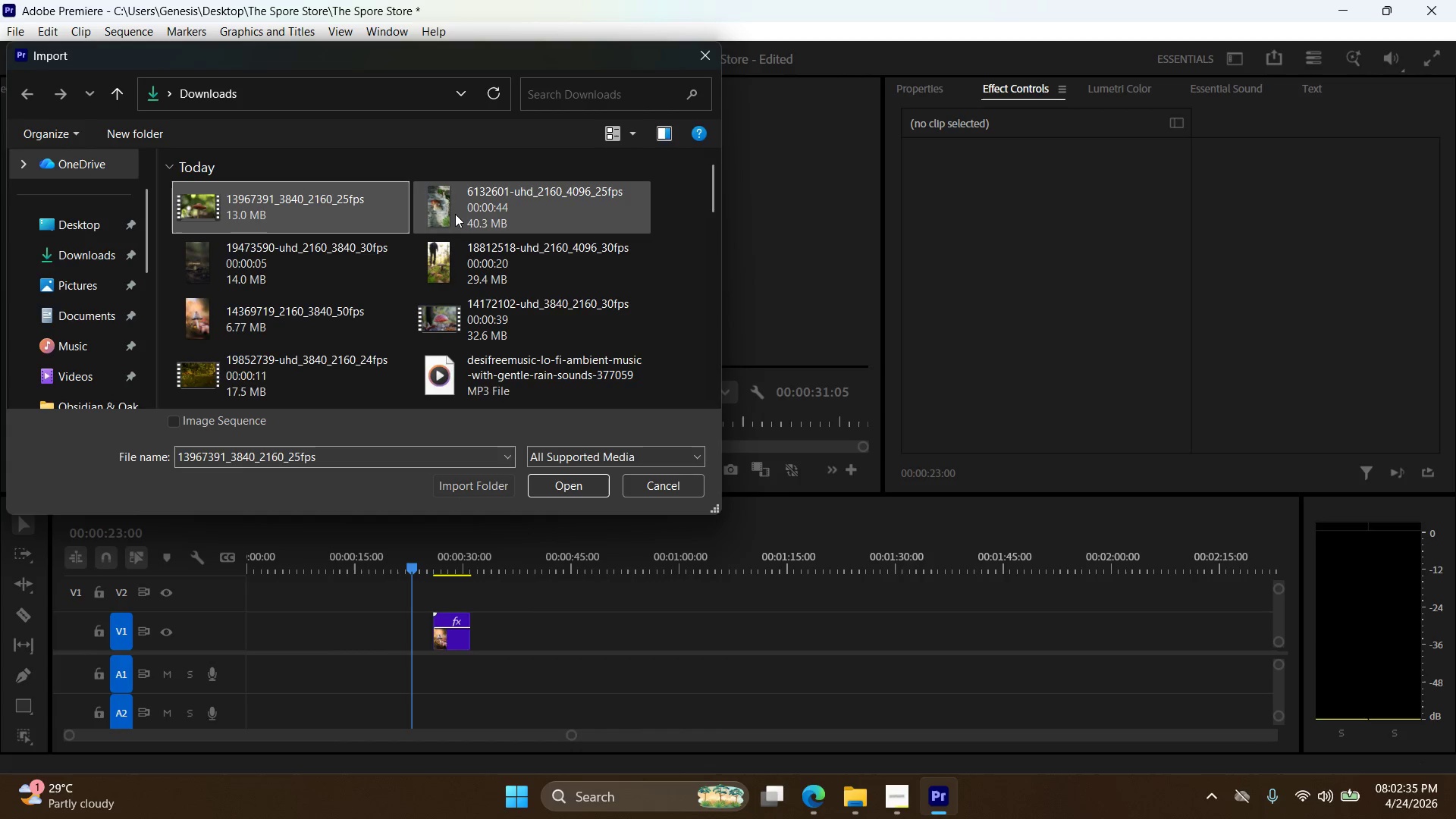 
hold_key(key=ControlLeft, duration=0.34)
 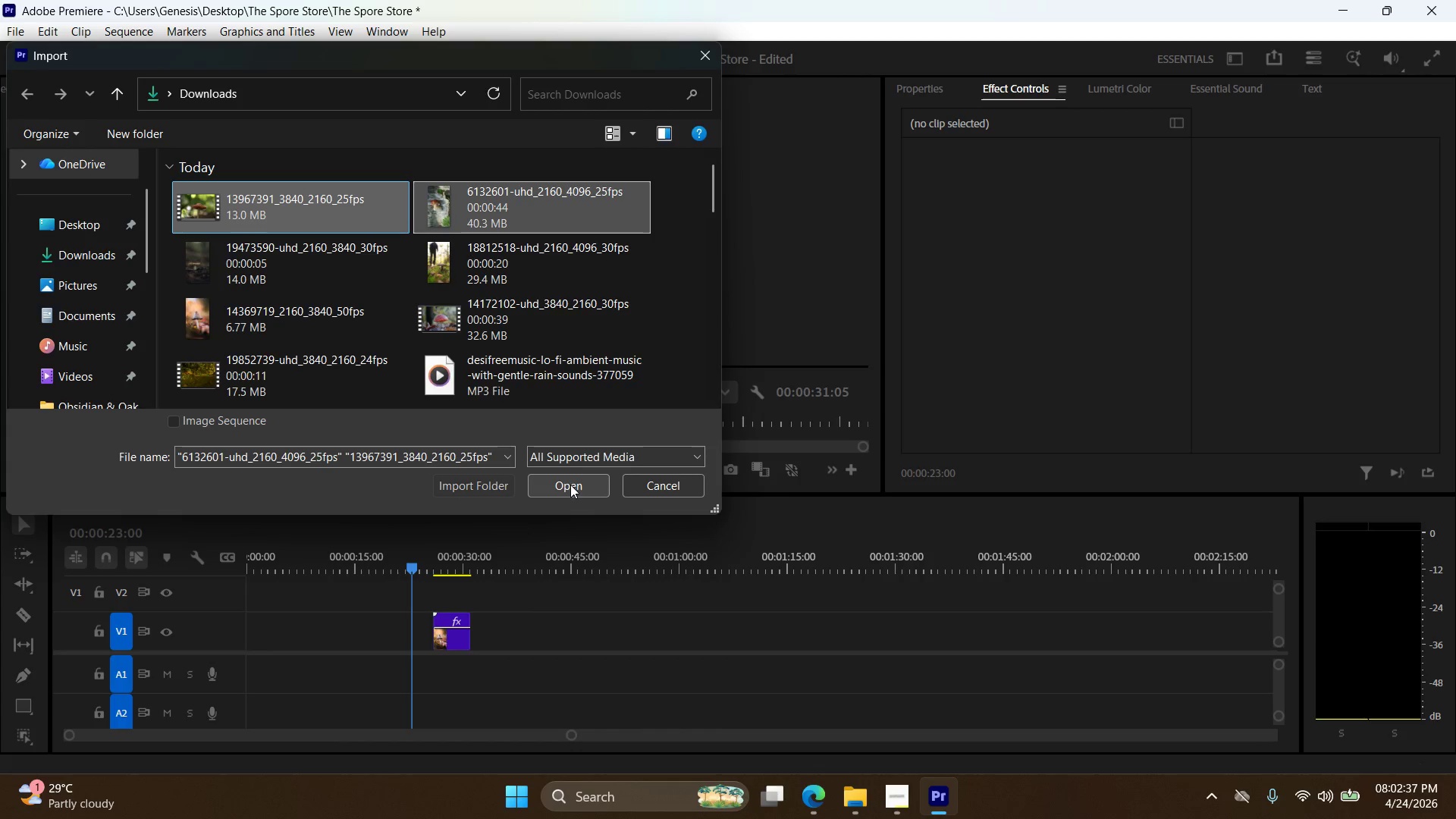 
left_click([569, 483])
 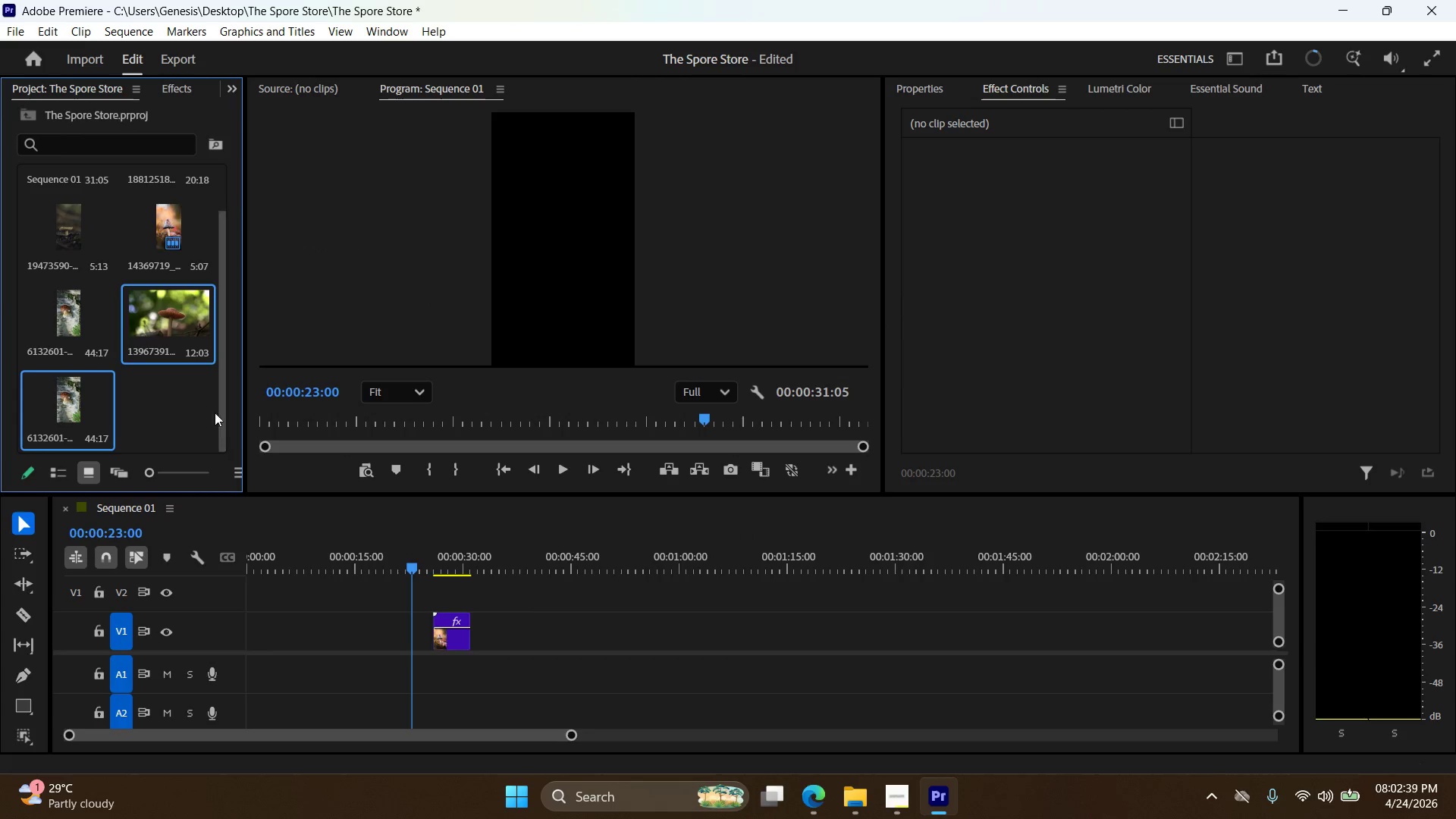 
left_click_drag(start_coordinate=[188, 319], to_coordinate=[726, 632])
 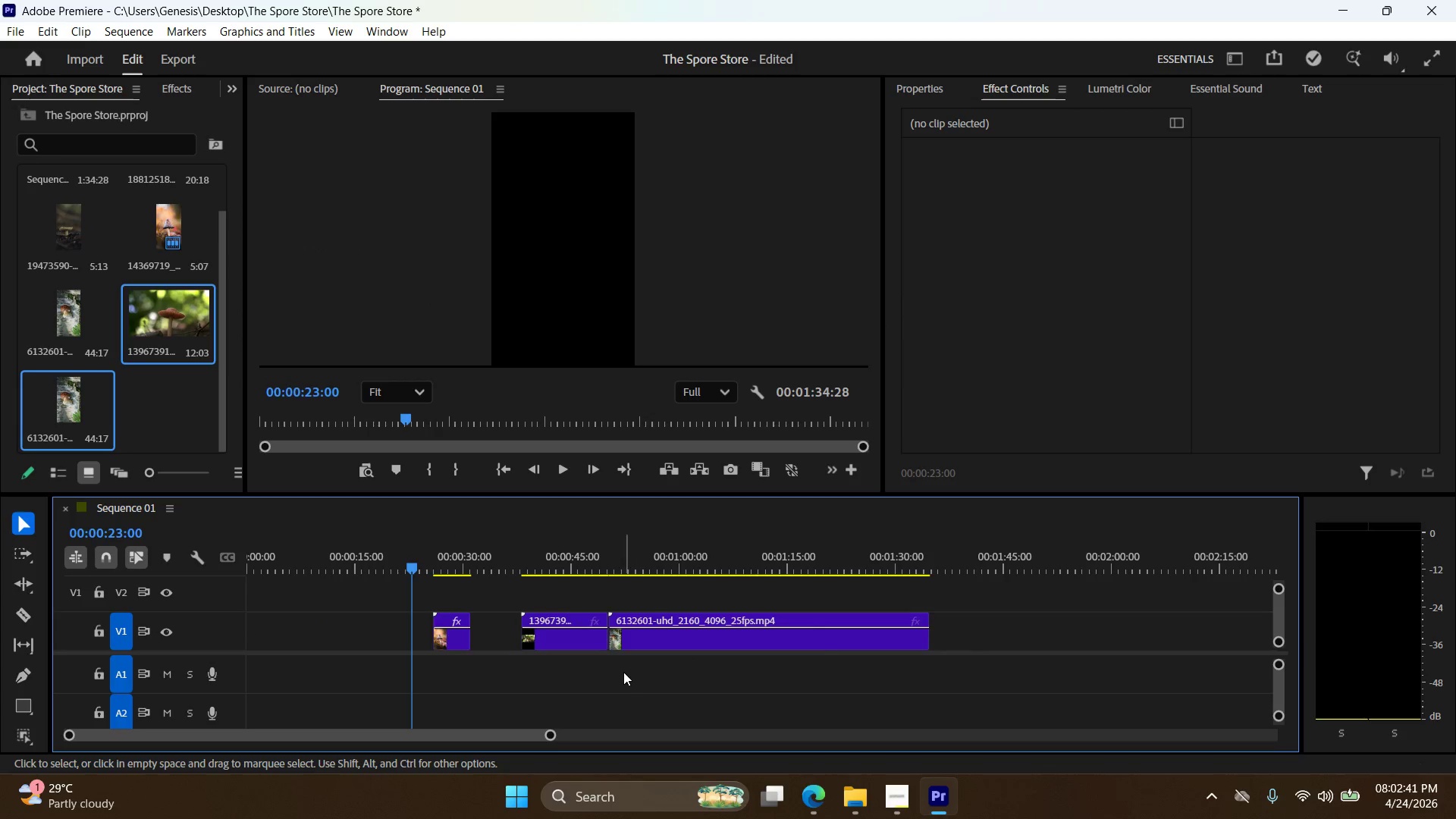 
left_click([617, 673])
 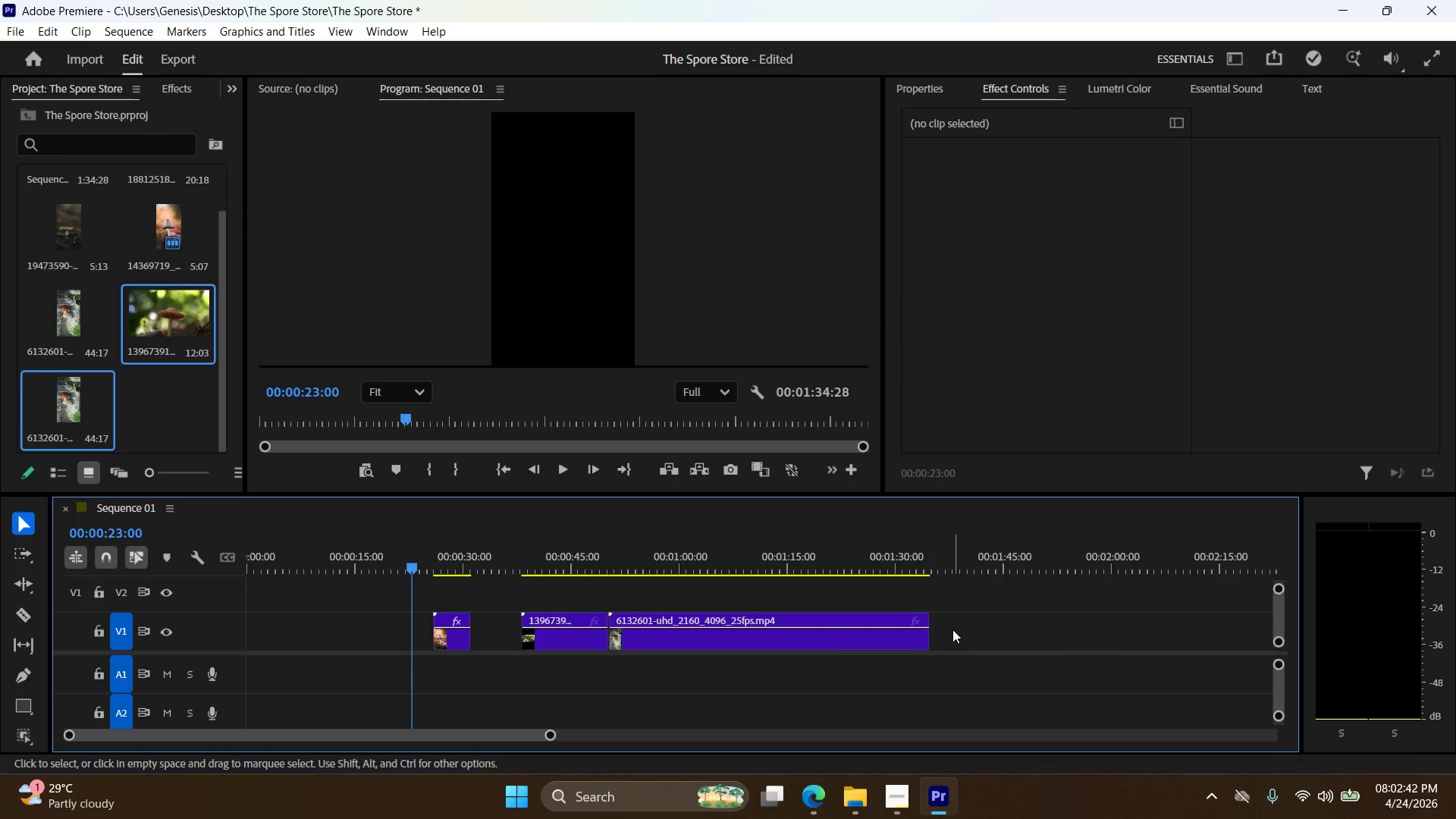 
key(V)
 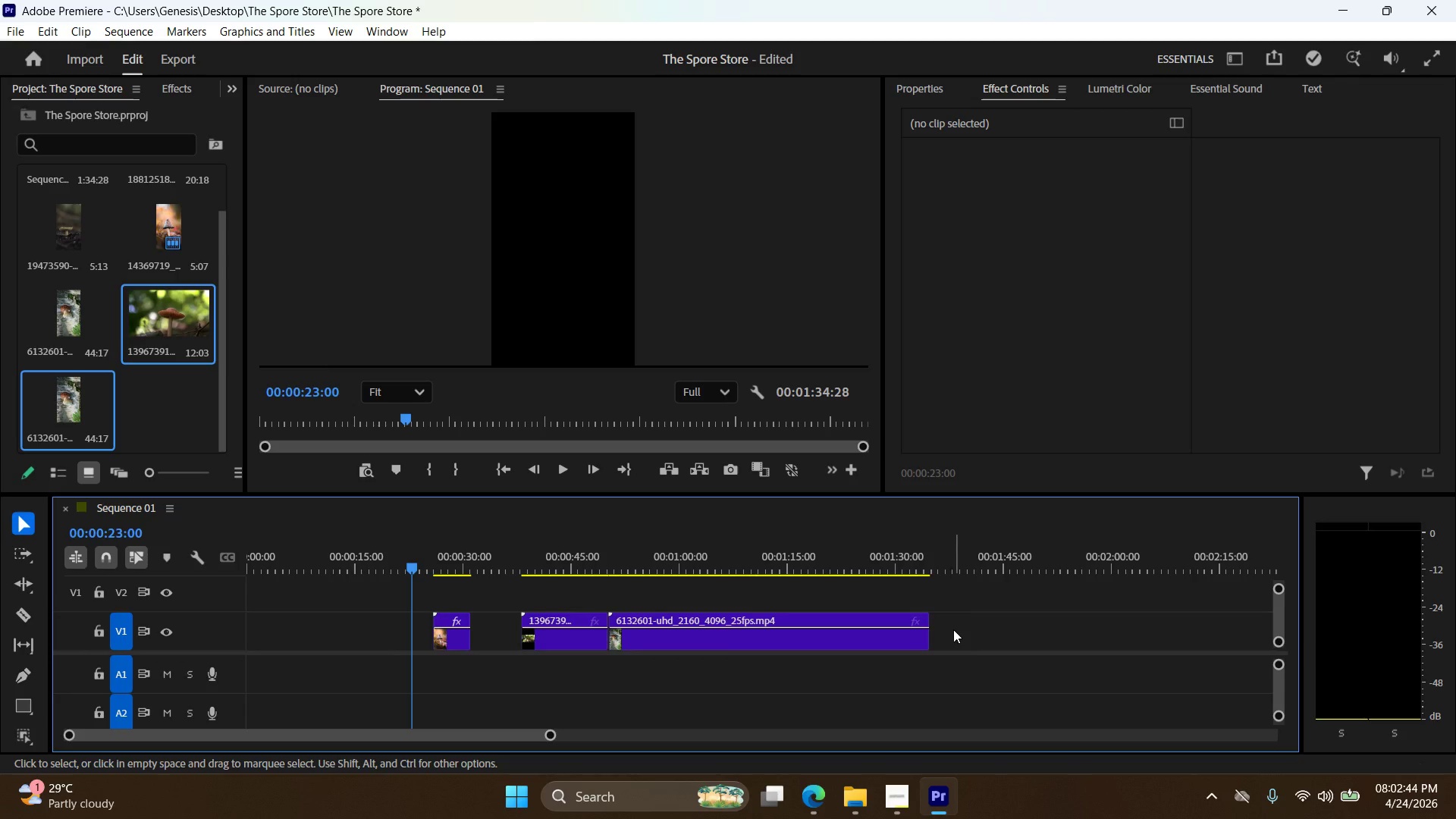 
left_click_drag(start_coordinate=[952, 629], to_coordinate=[526, 632])
 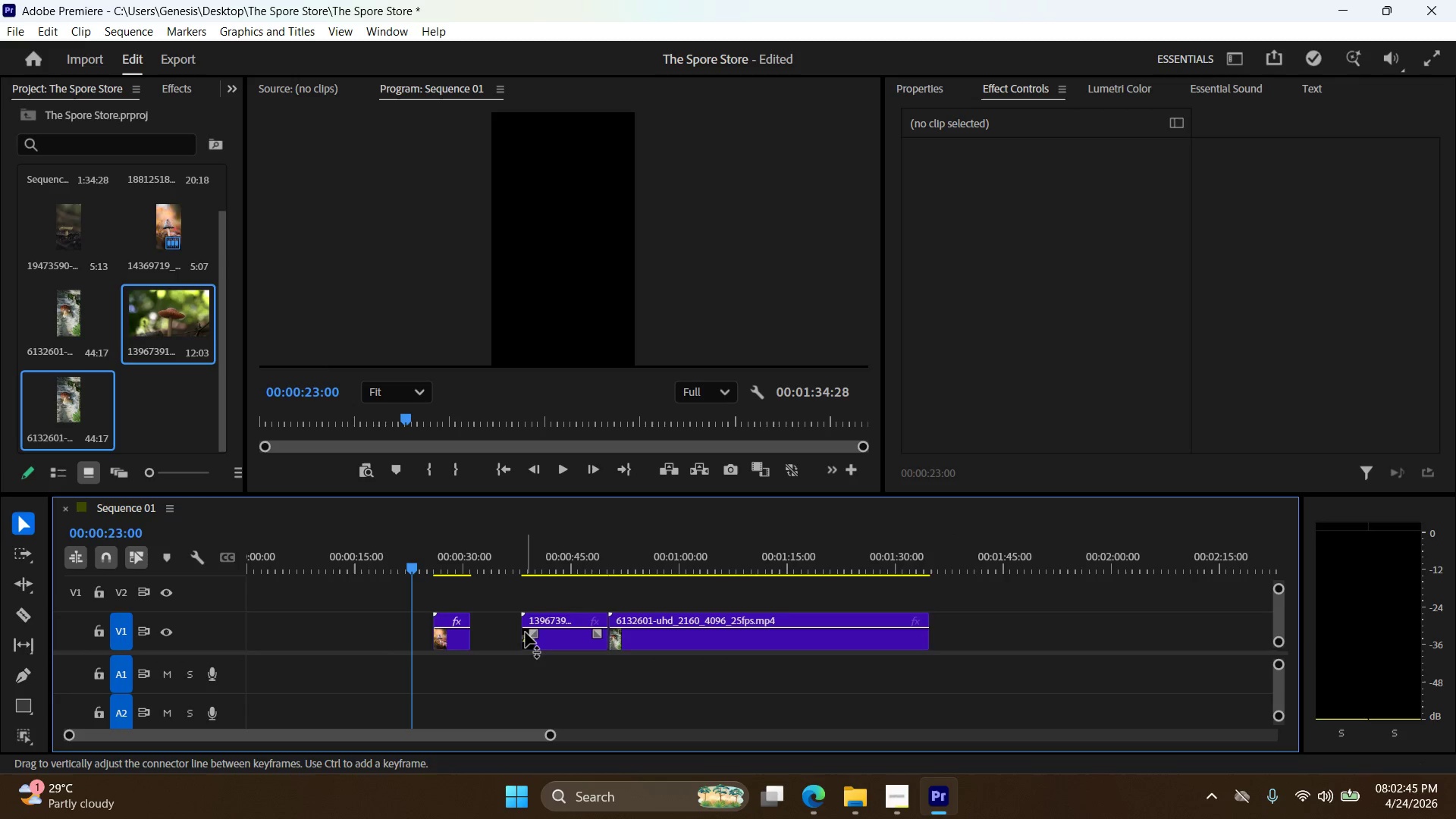 
left_click([526, 632])
 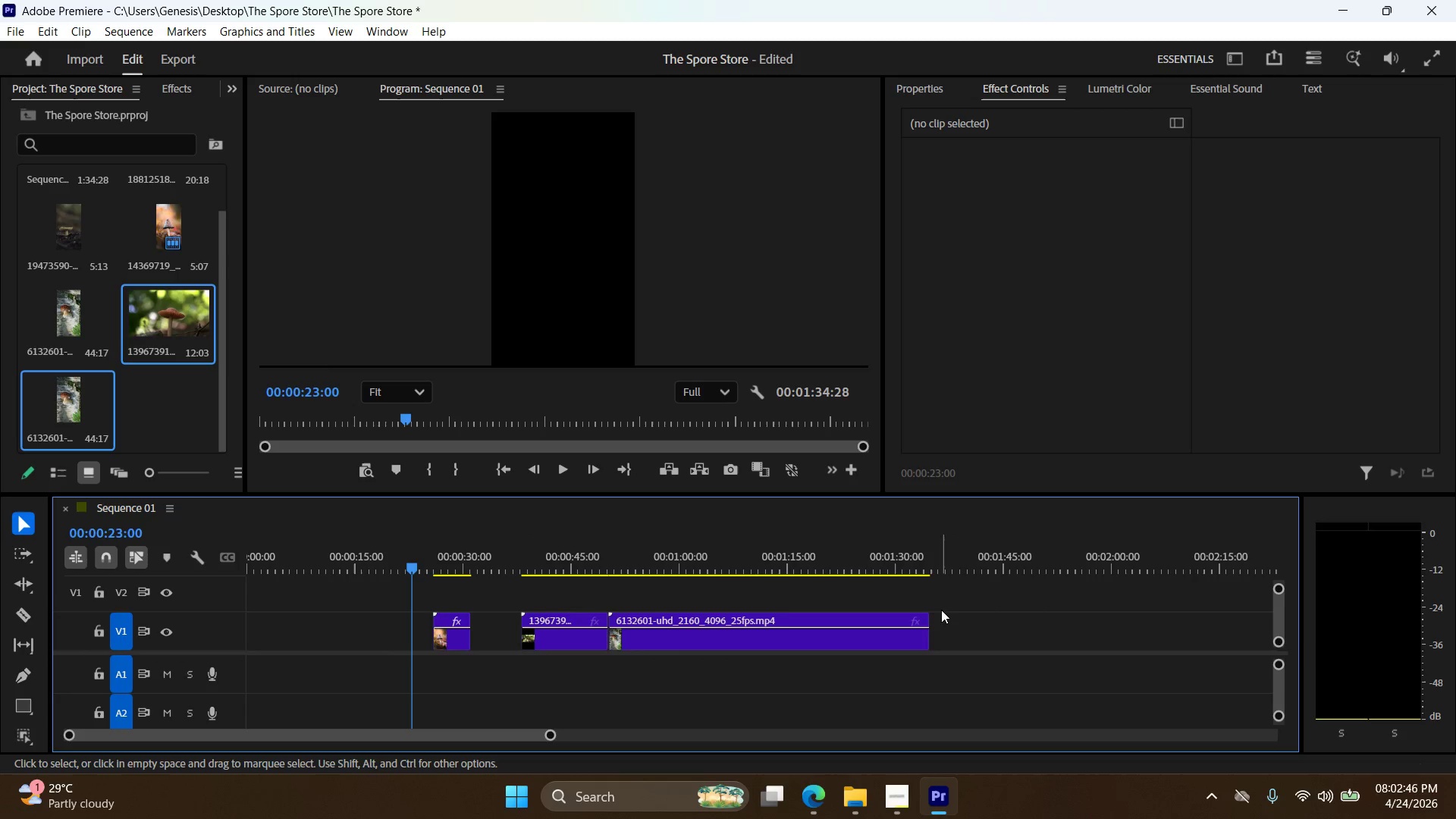 
left_click_drag(start_coordinate=[974, 624], to_coordinate=[553, 618])
 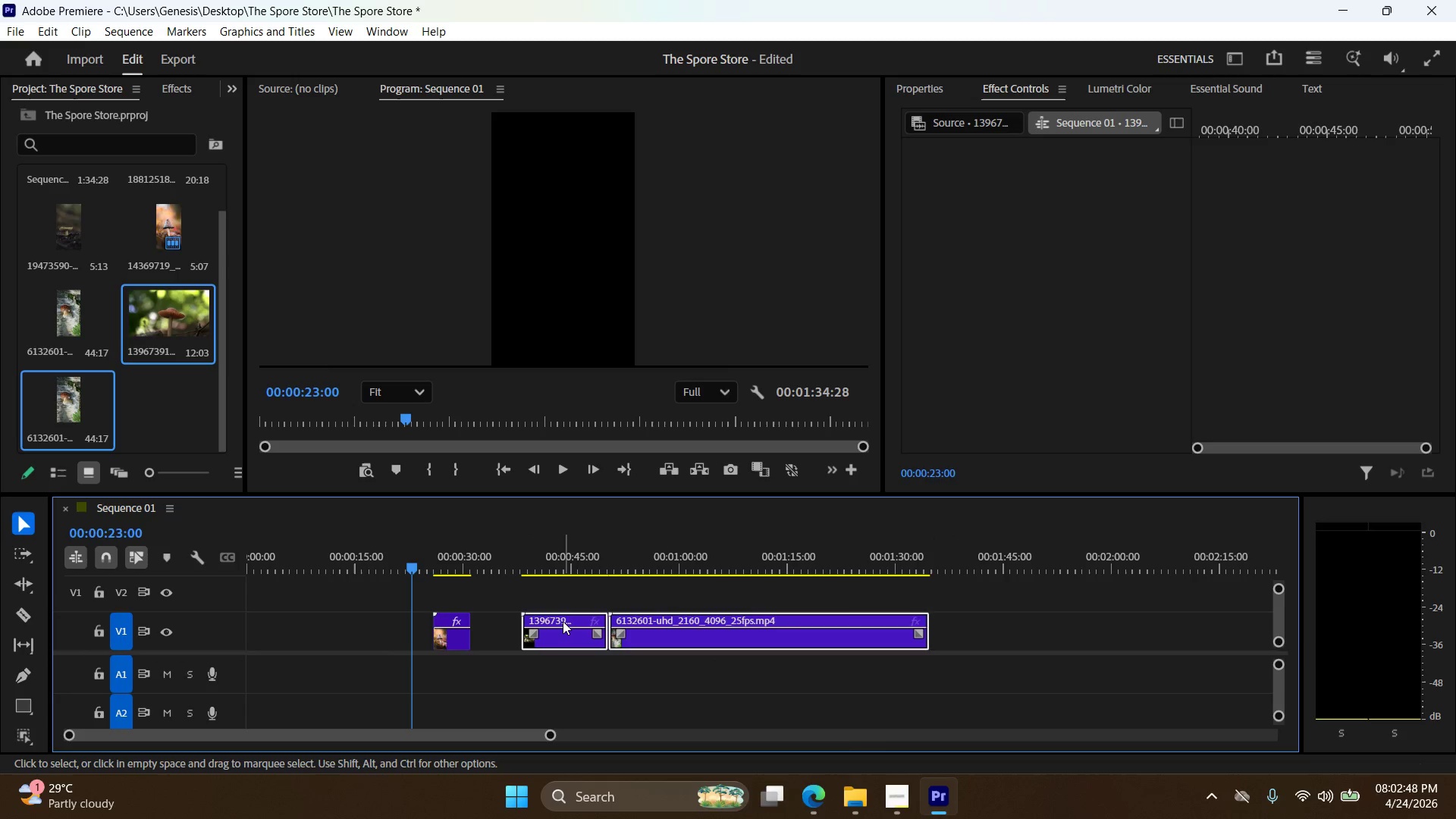 
right_click([563, 621])
 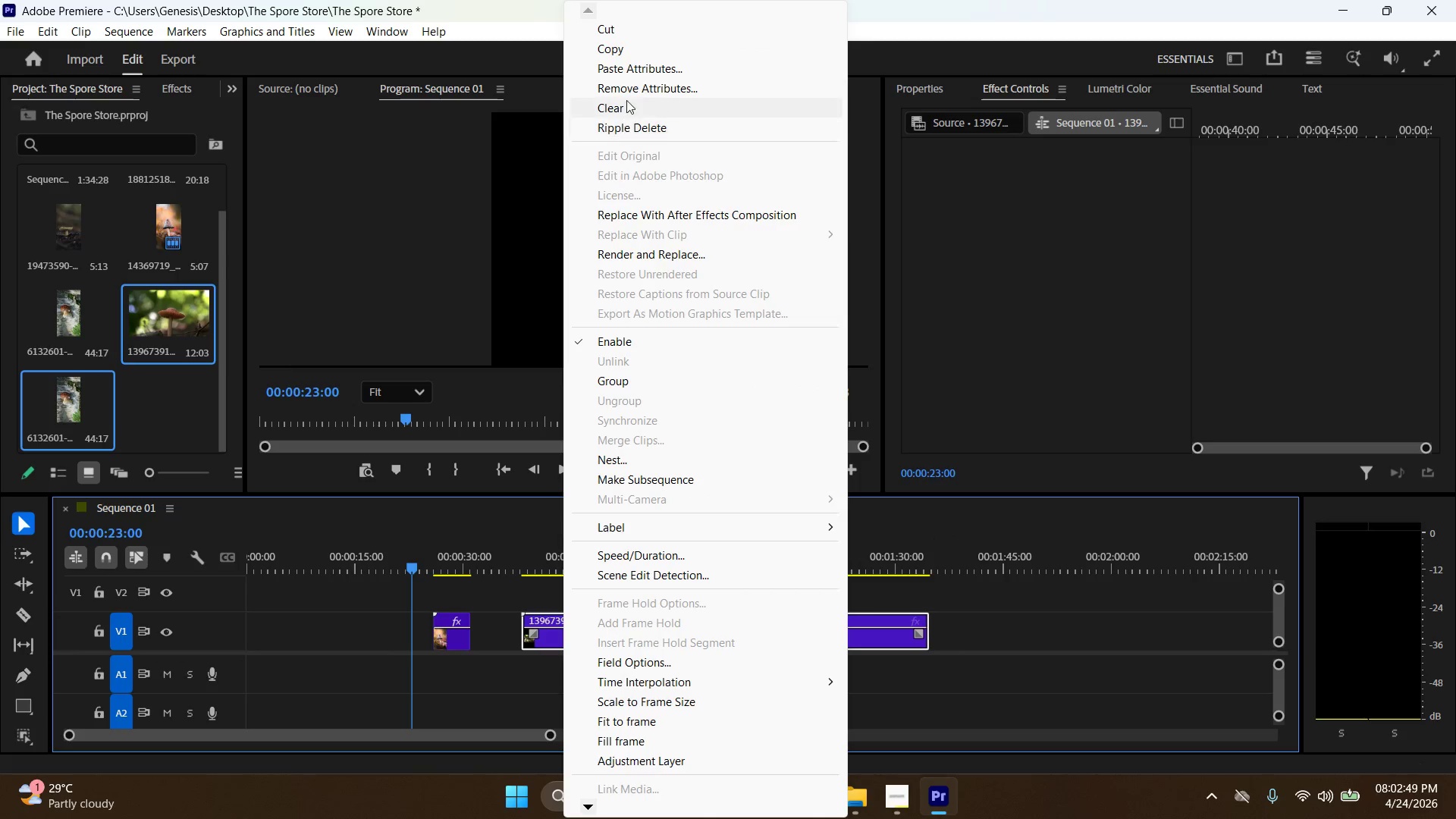 
left_click([633, 74])
 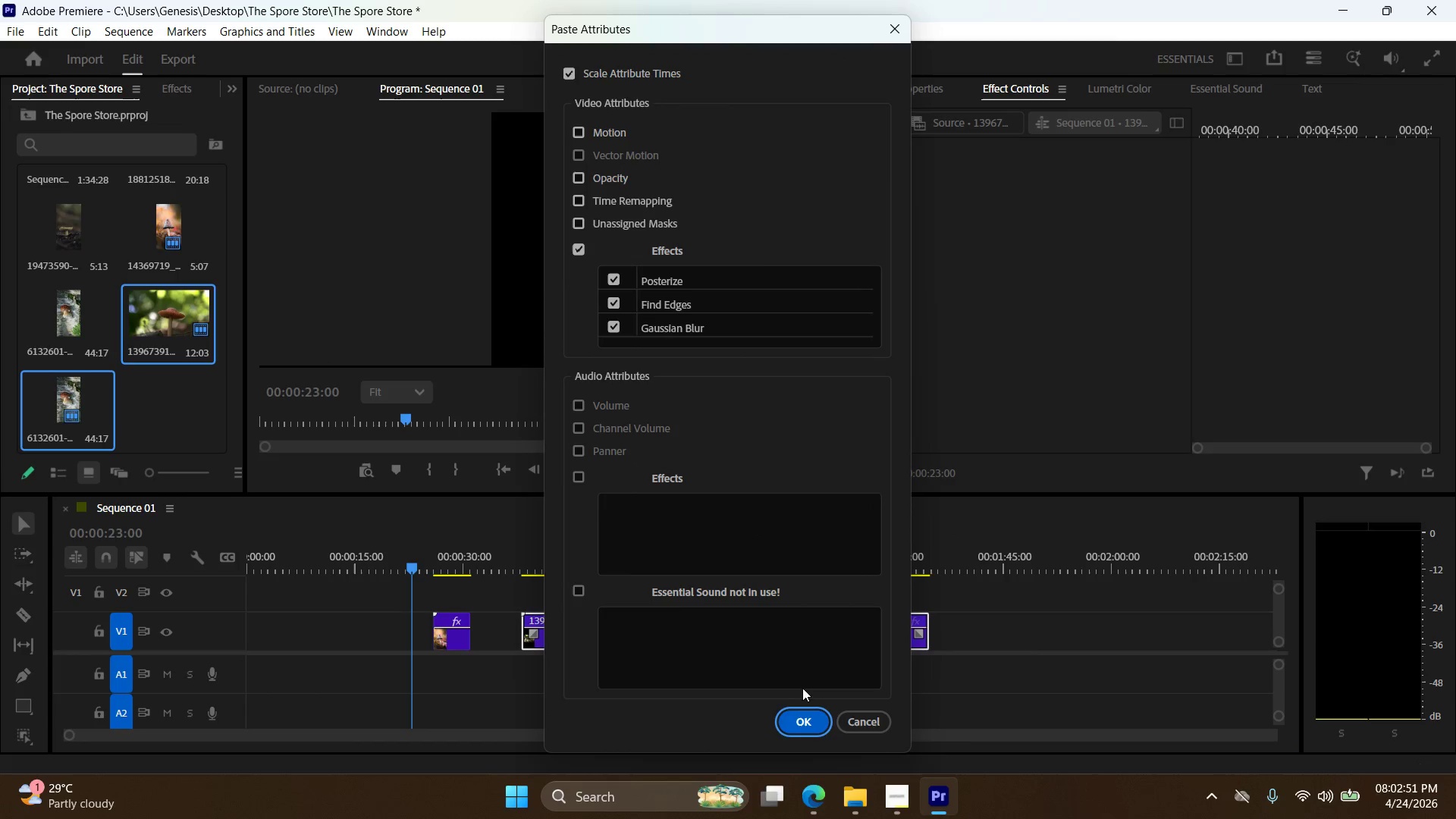 
left_click([806, 722])
 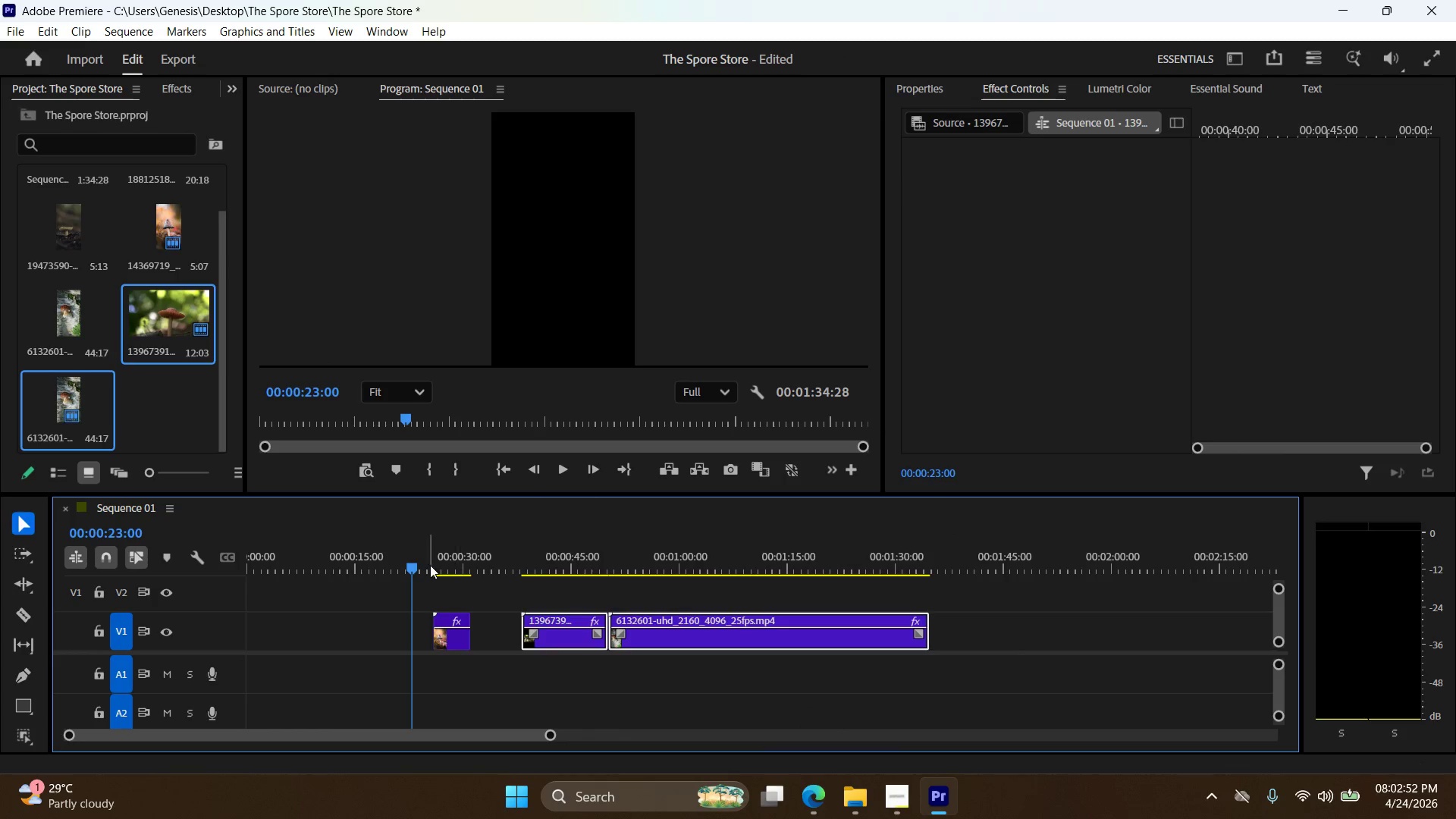 
left_click_drag(start_coordinate=[413, 566], to_coordinate=[752, 613])
 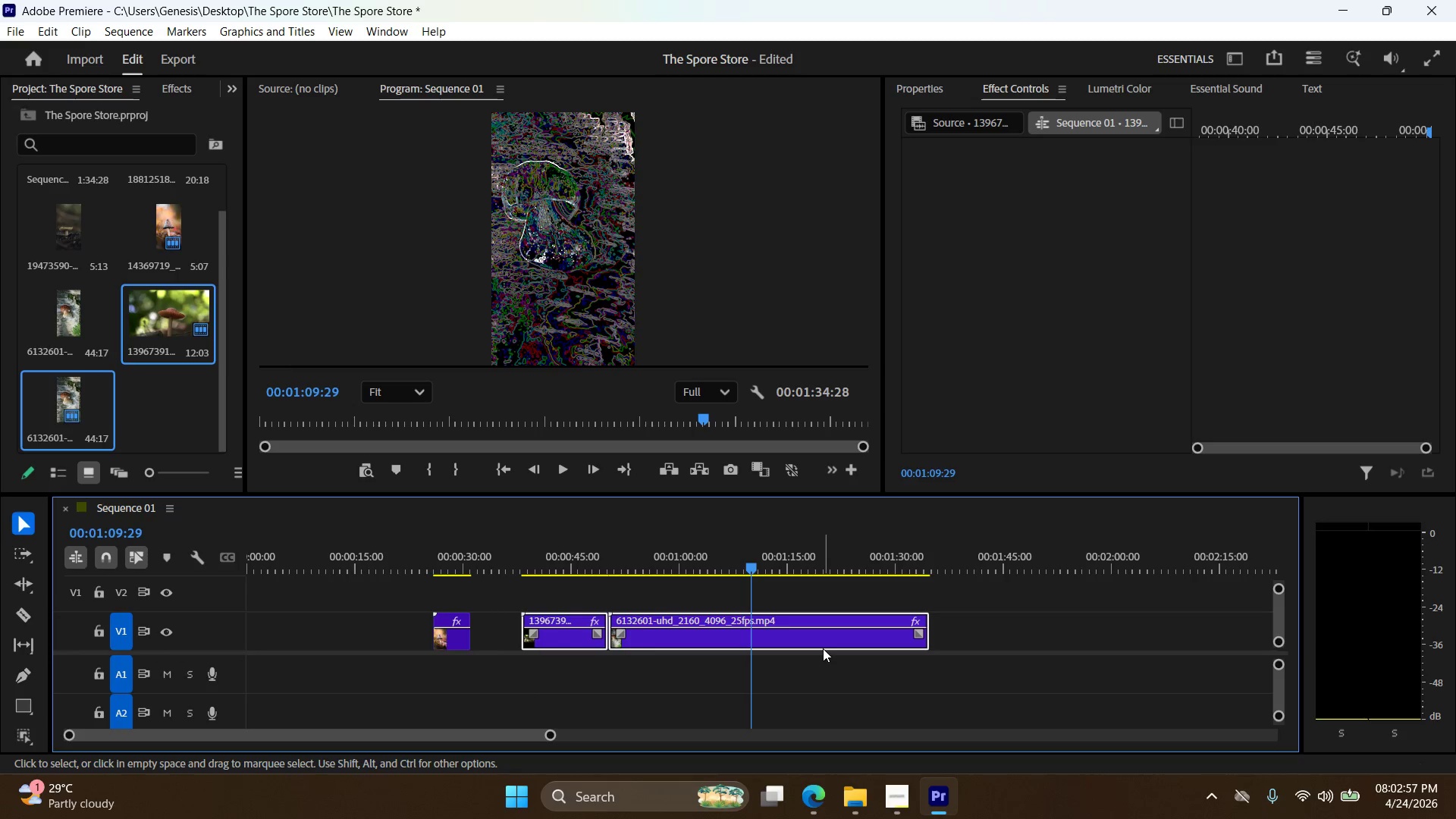 
double_click([827, 633])
 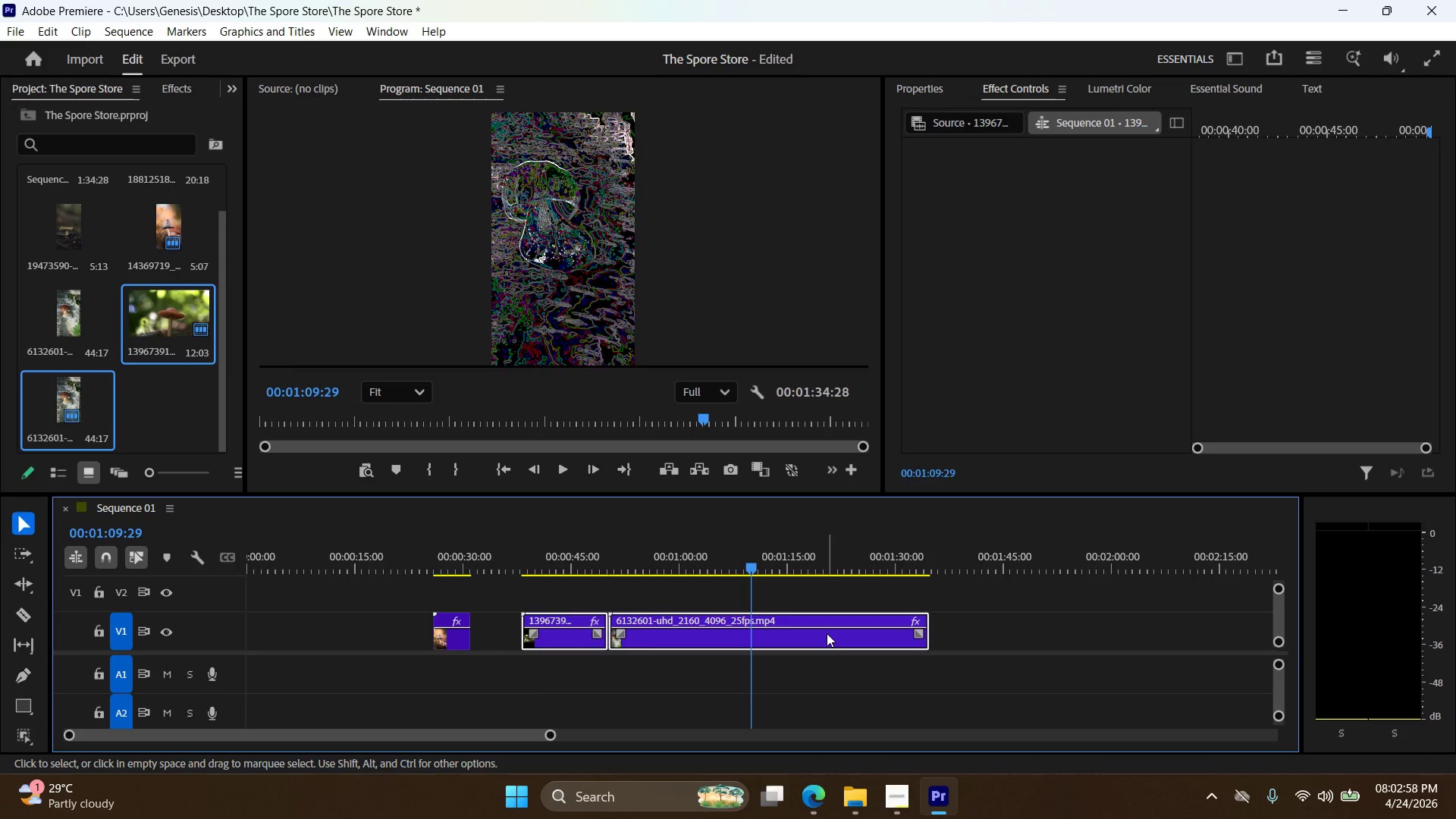 
key(Delete)
 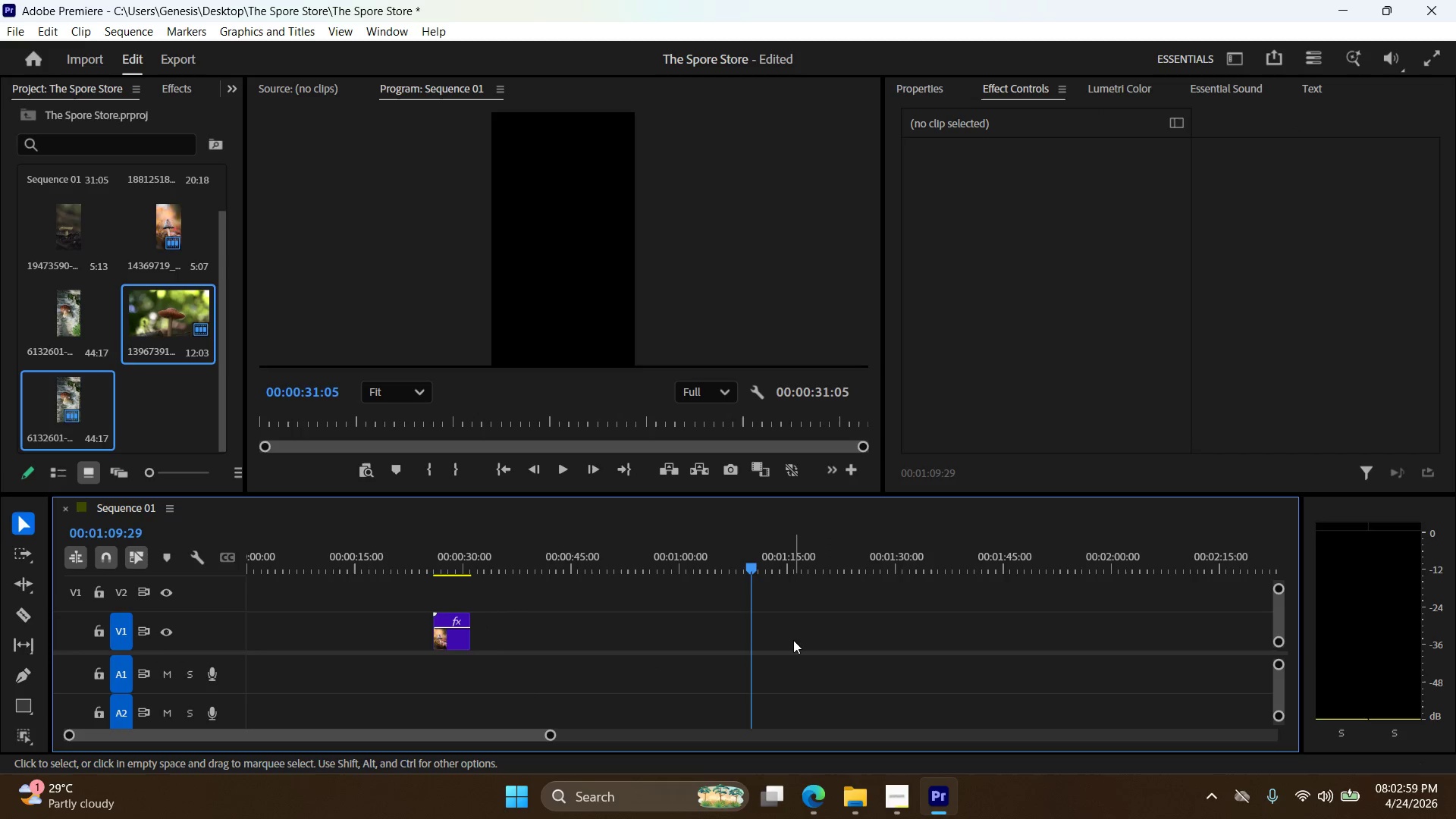 
key(Control+ControlLeft)
 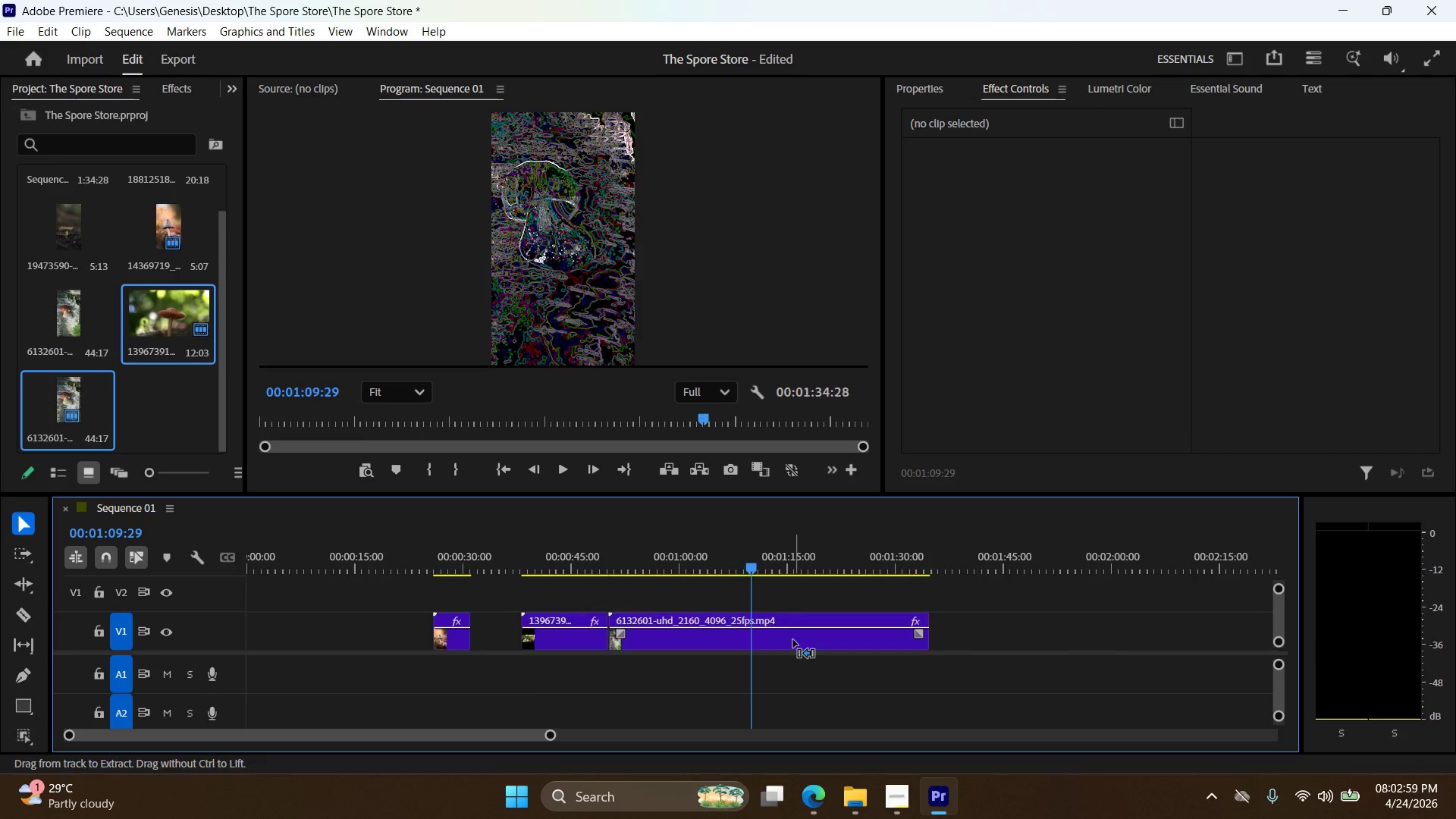 
key(Control+Z)
 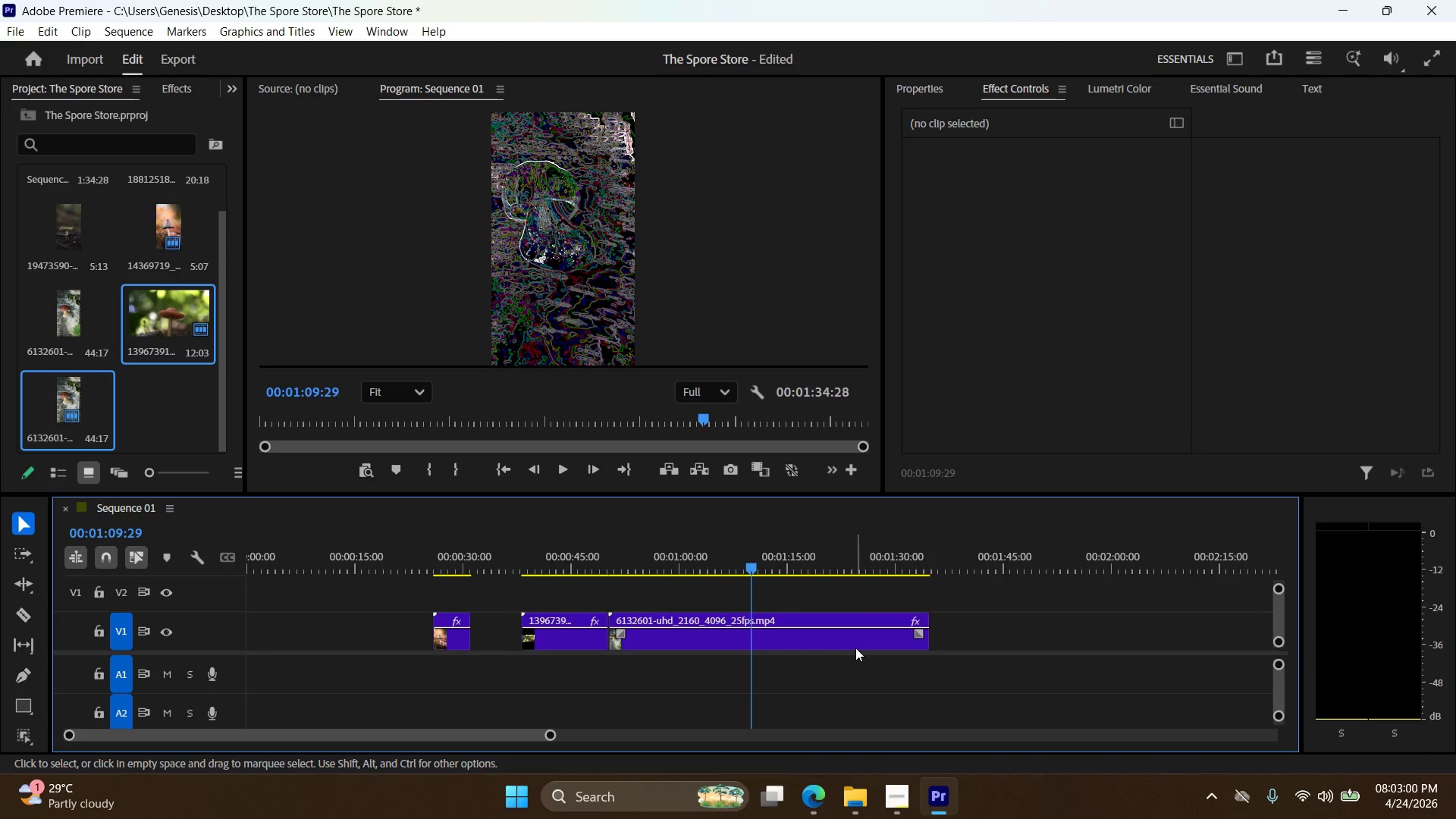 
type(cv)
 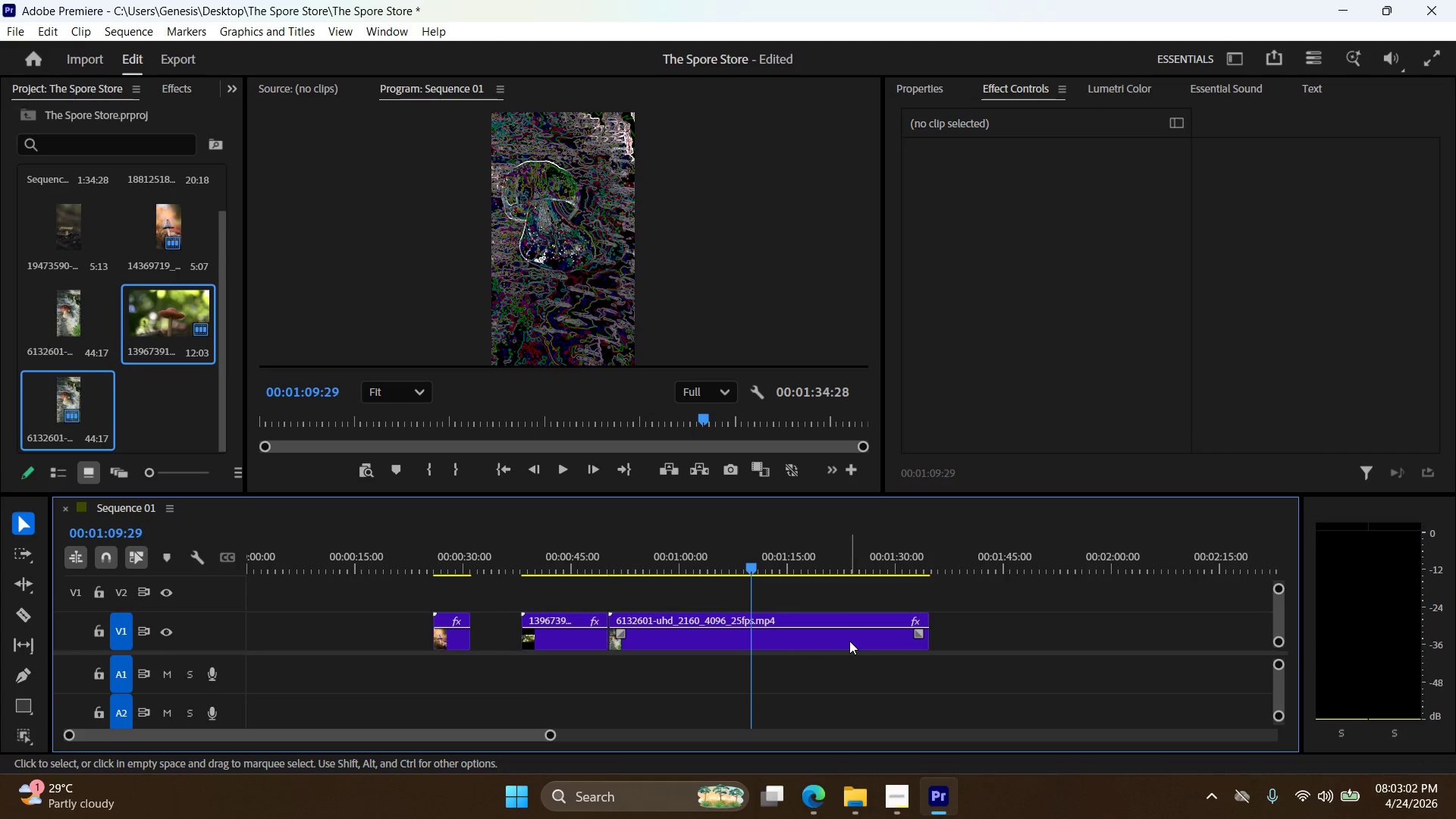 
left_click([849, 641])
 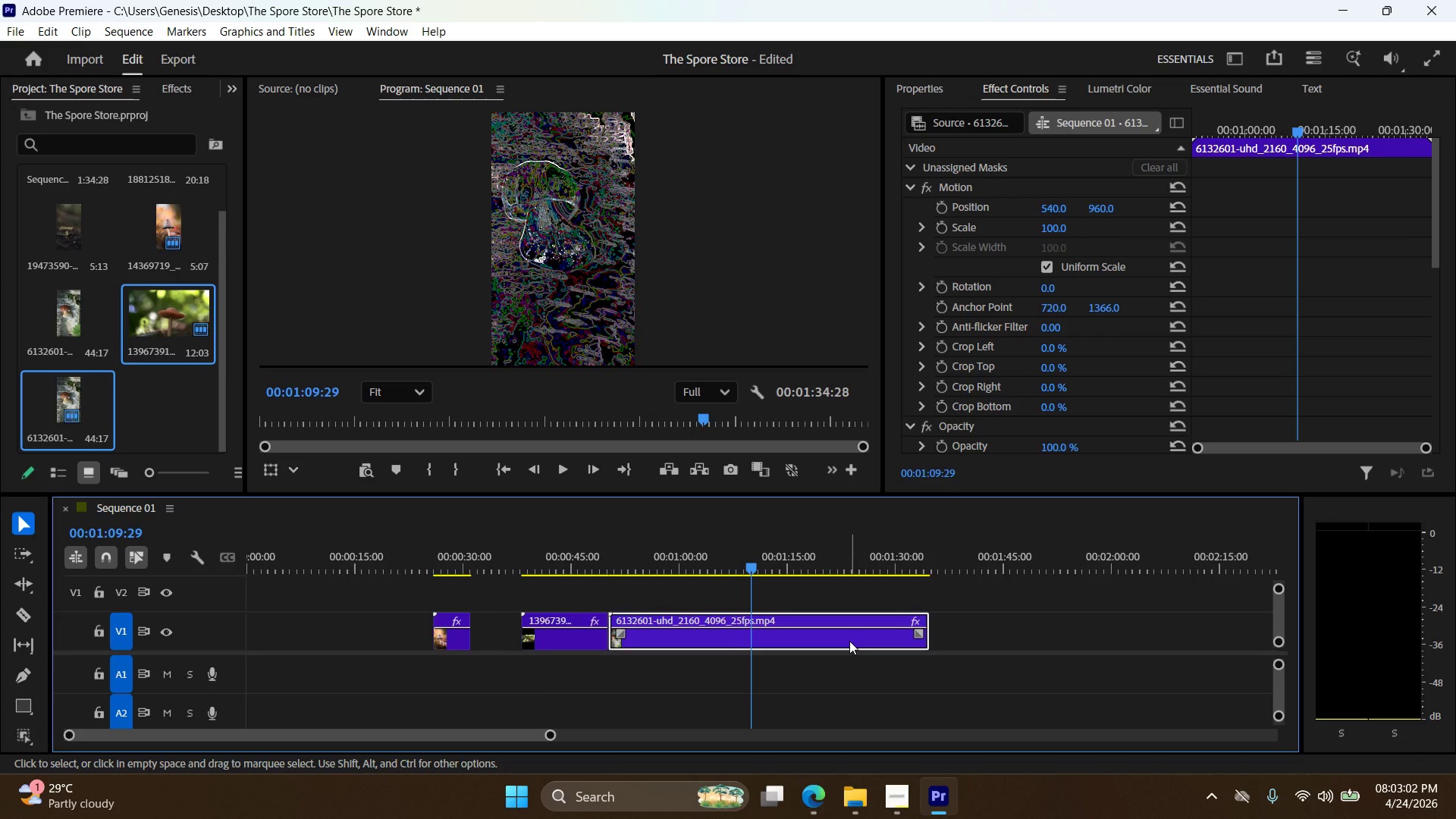 
key(Delete)
 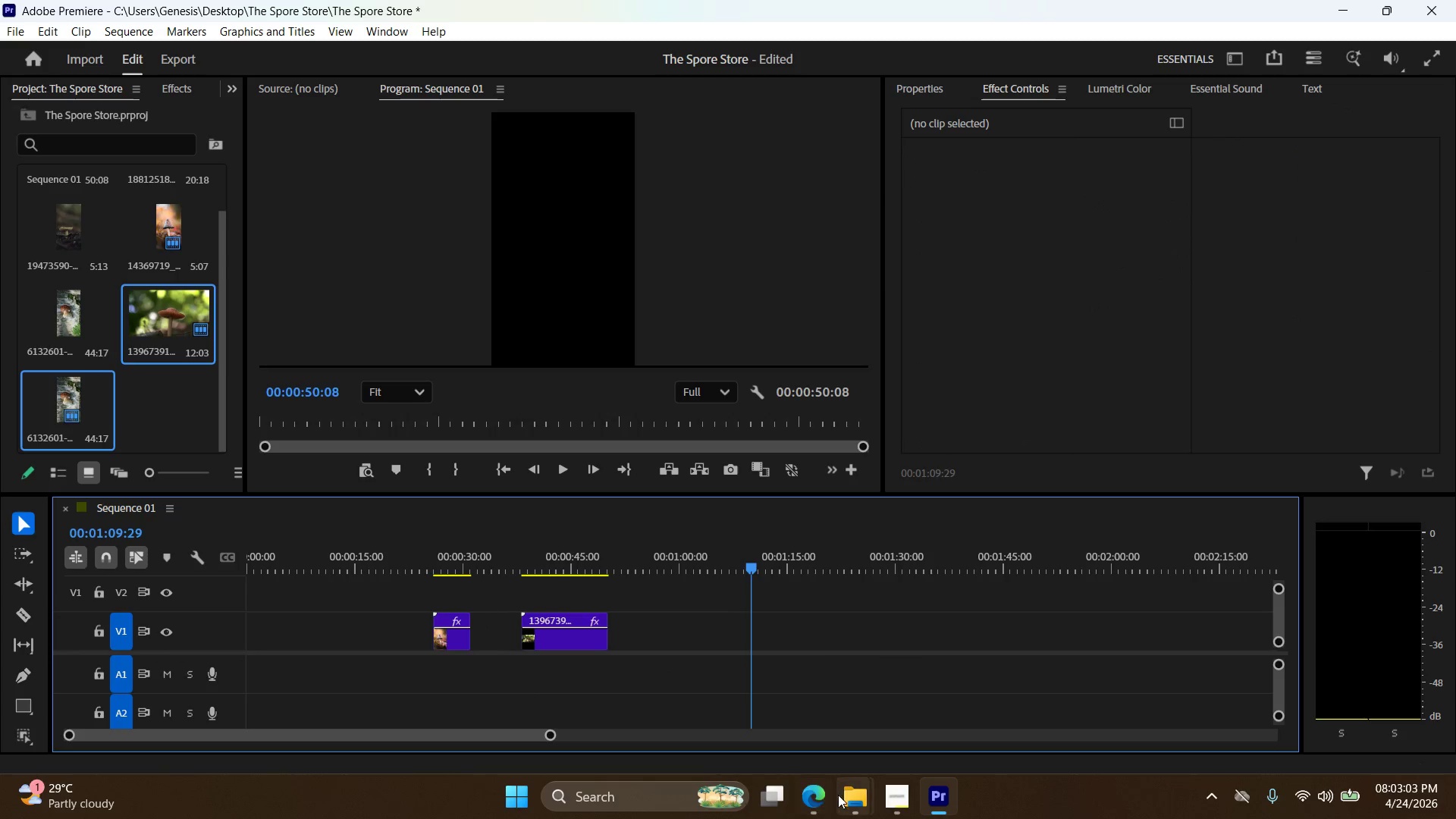 
left_click([855, 801])
 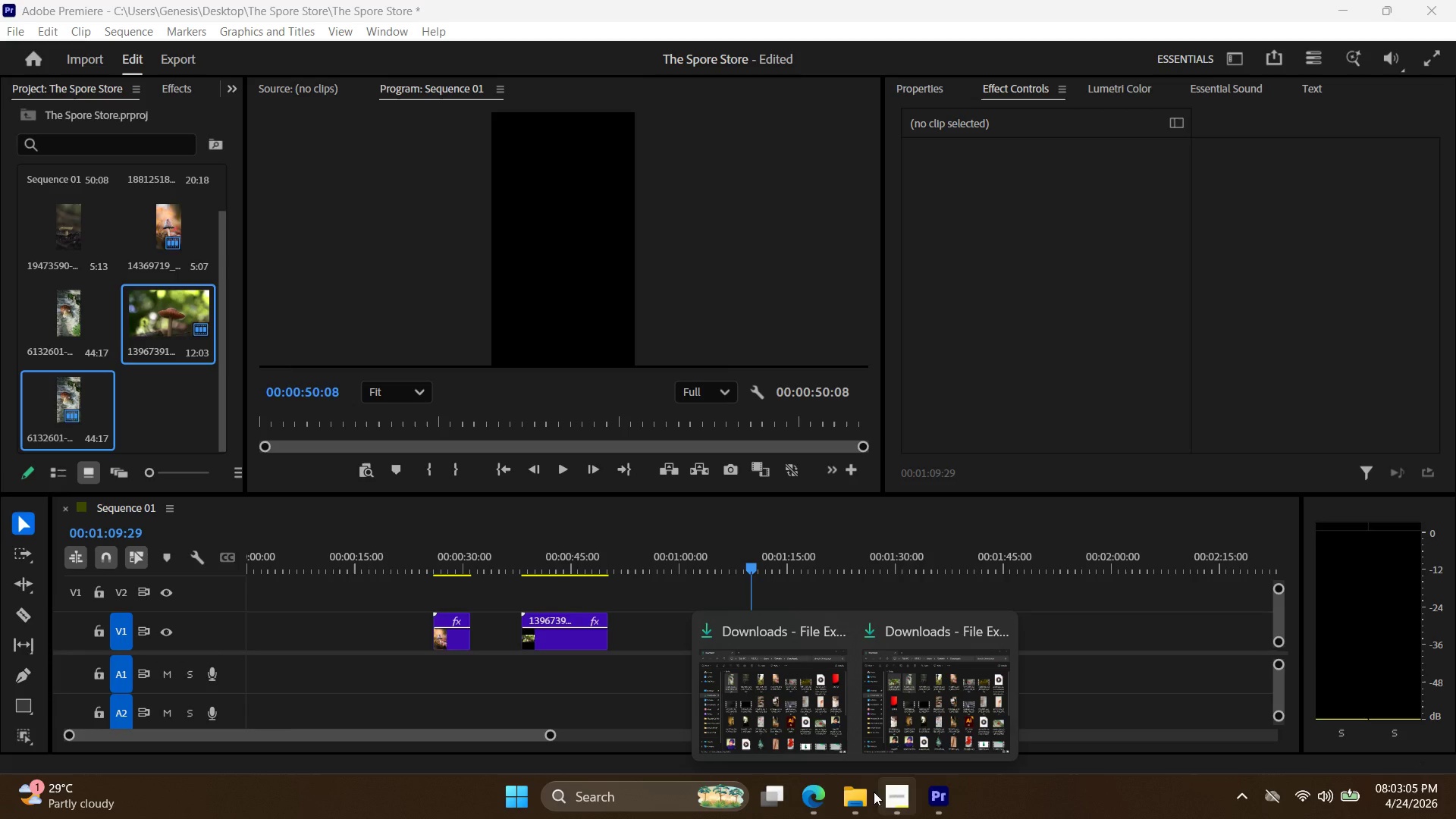 
left_click([817, 800])
 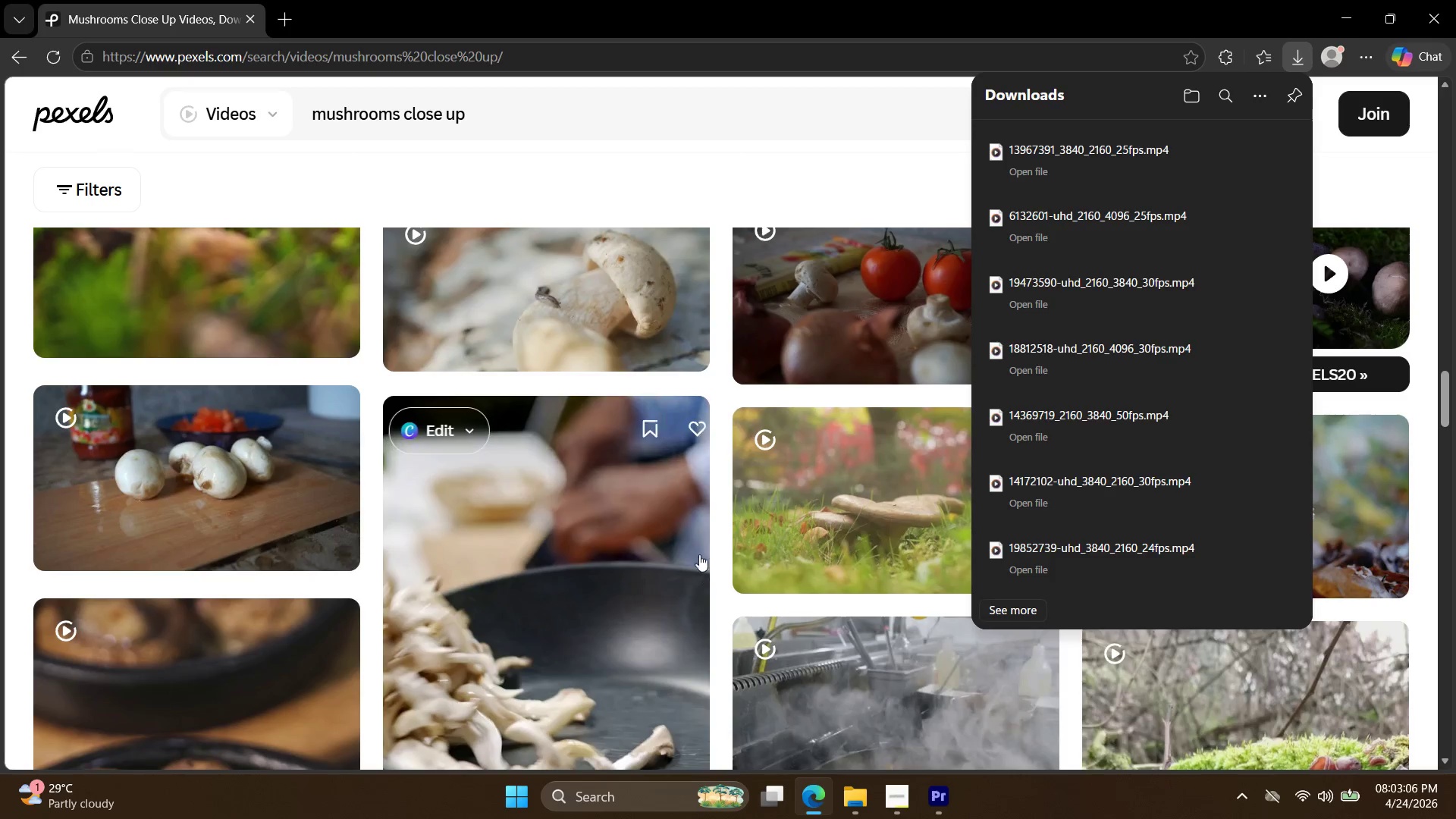 
scroll: coordinate [670, 535], scroll_direction: down, amount: 14.0
 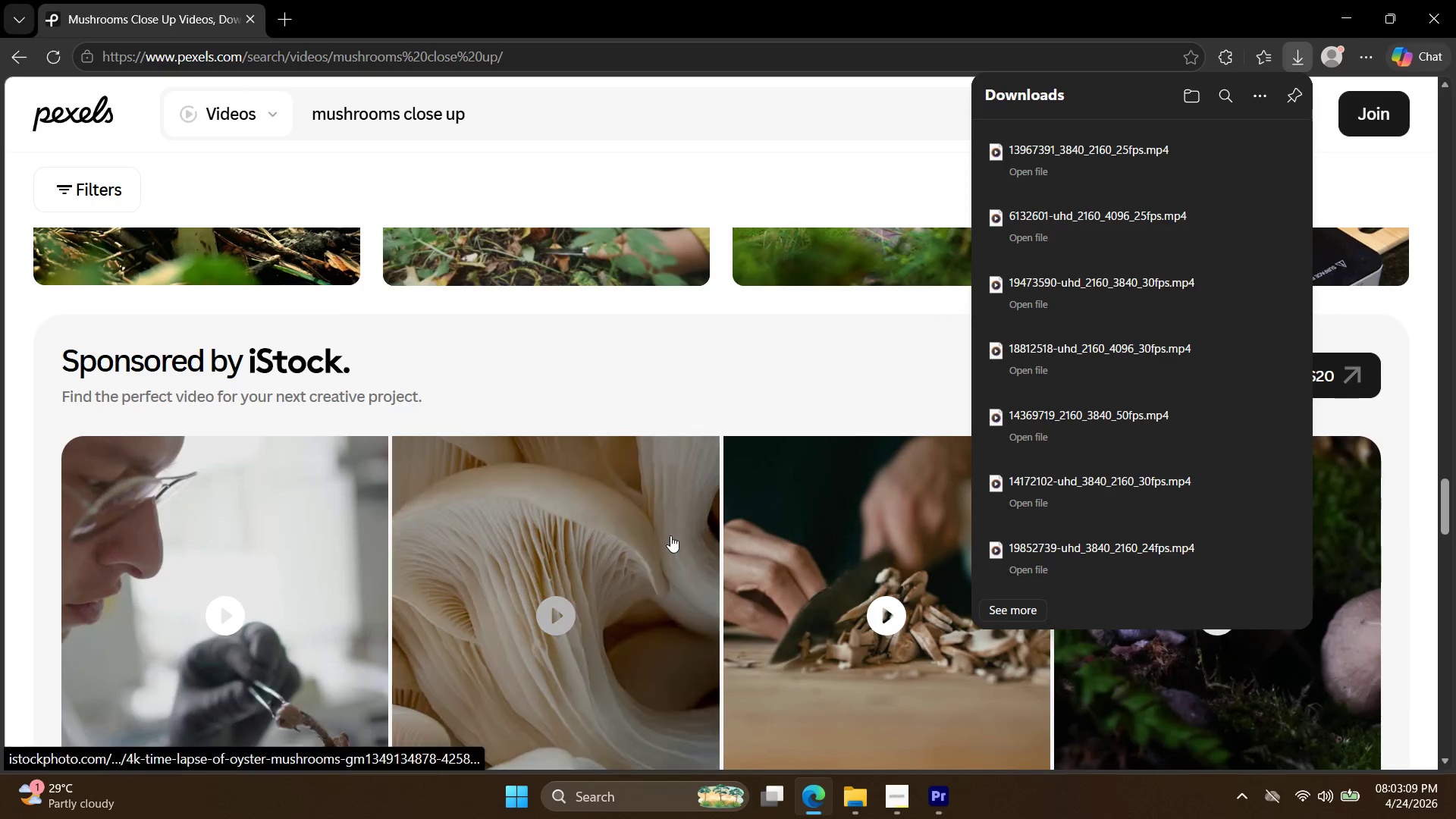 
scroll: coordinate [672, 543], scroll_direction: up, amount: 6.0
 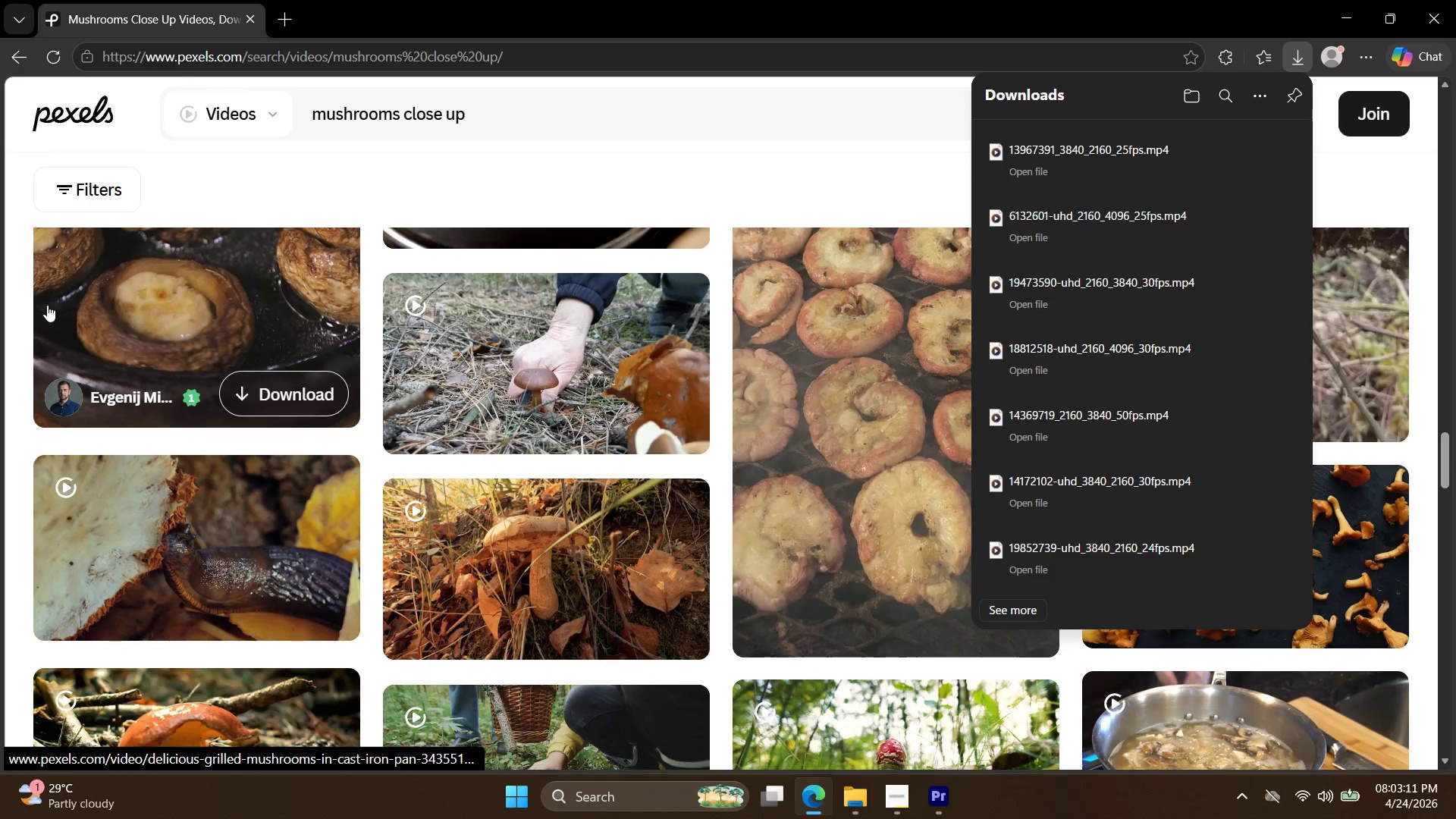 
left_click([12, 306])
 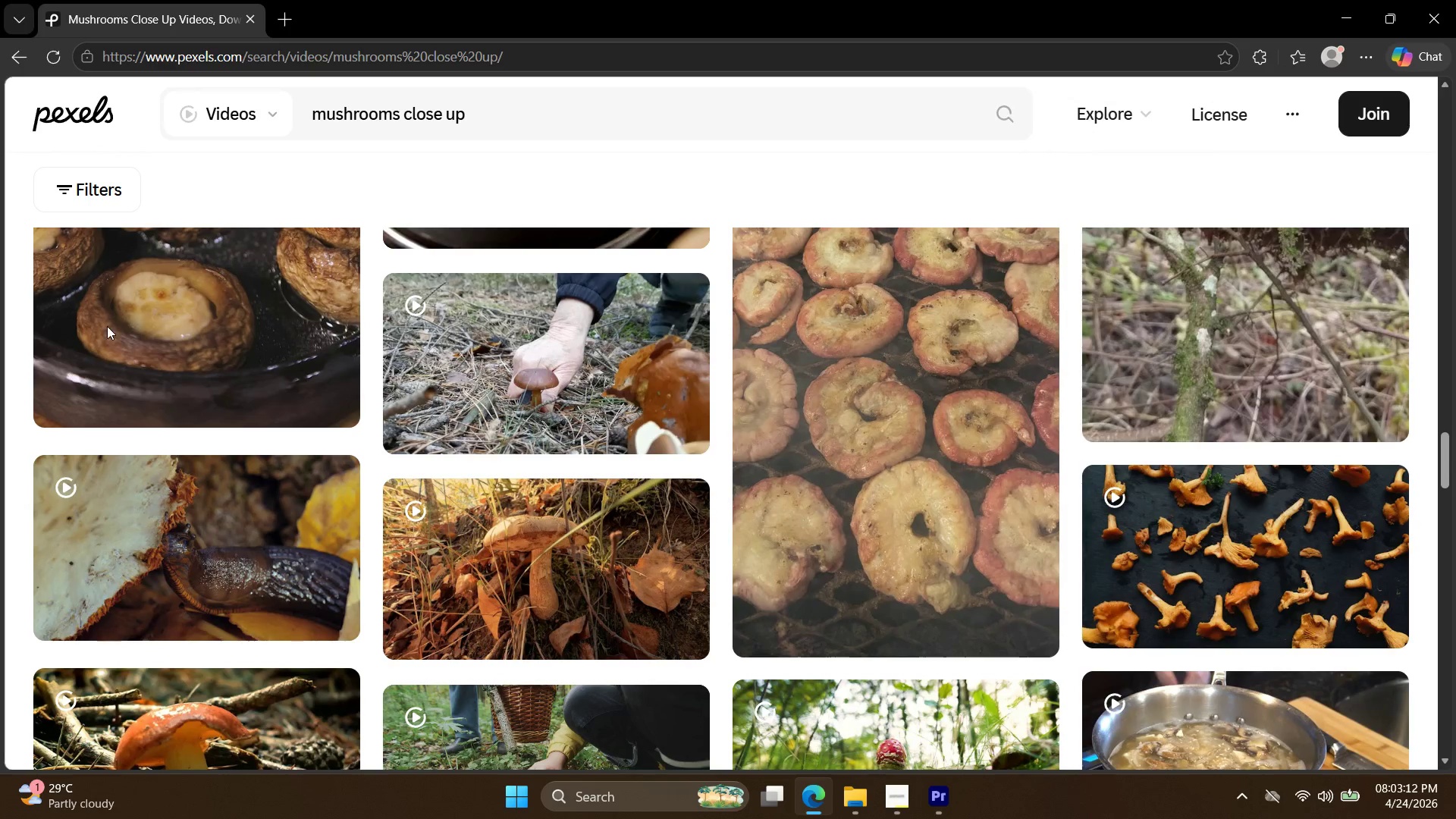 
scroll: coordinate [312, 354], scroll_direction: up, amount: 46.0
 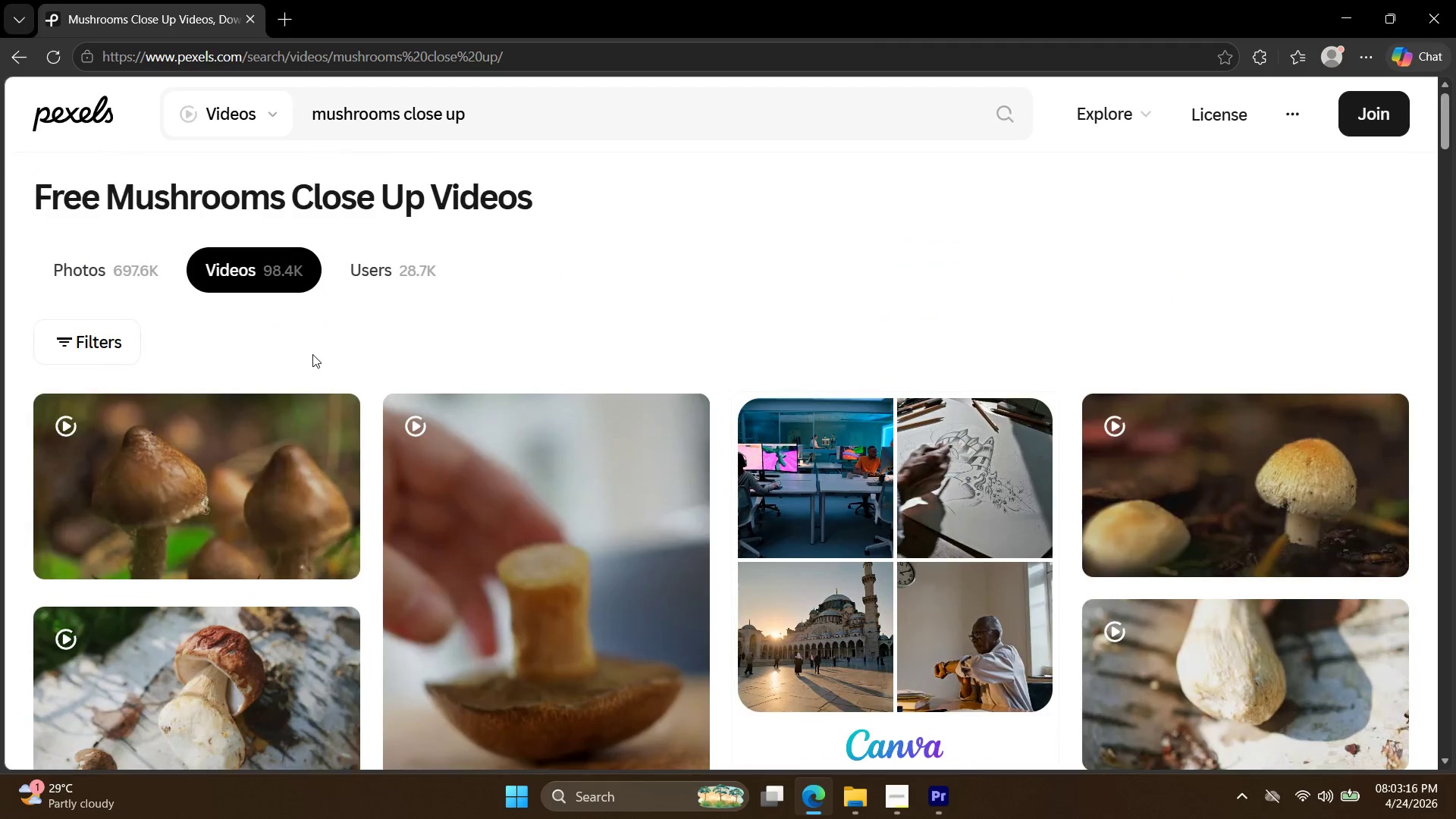 
scroll: coordinate [314, 361], scroll_direction: down, amount: 7.0
 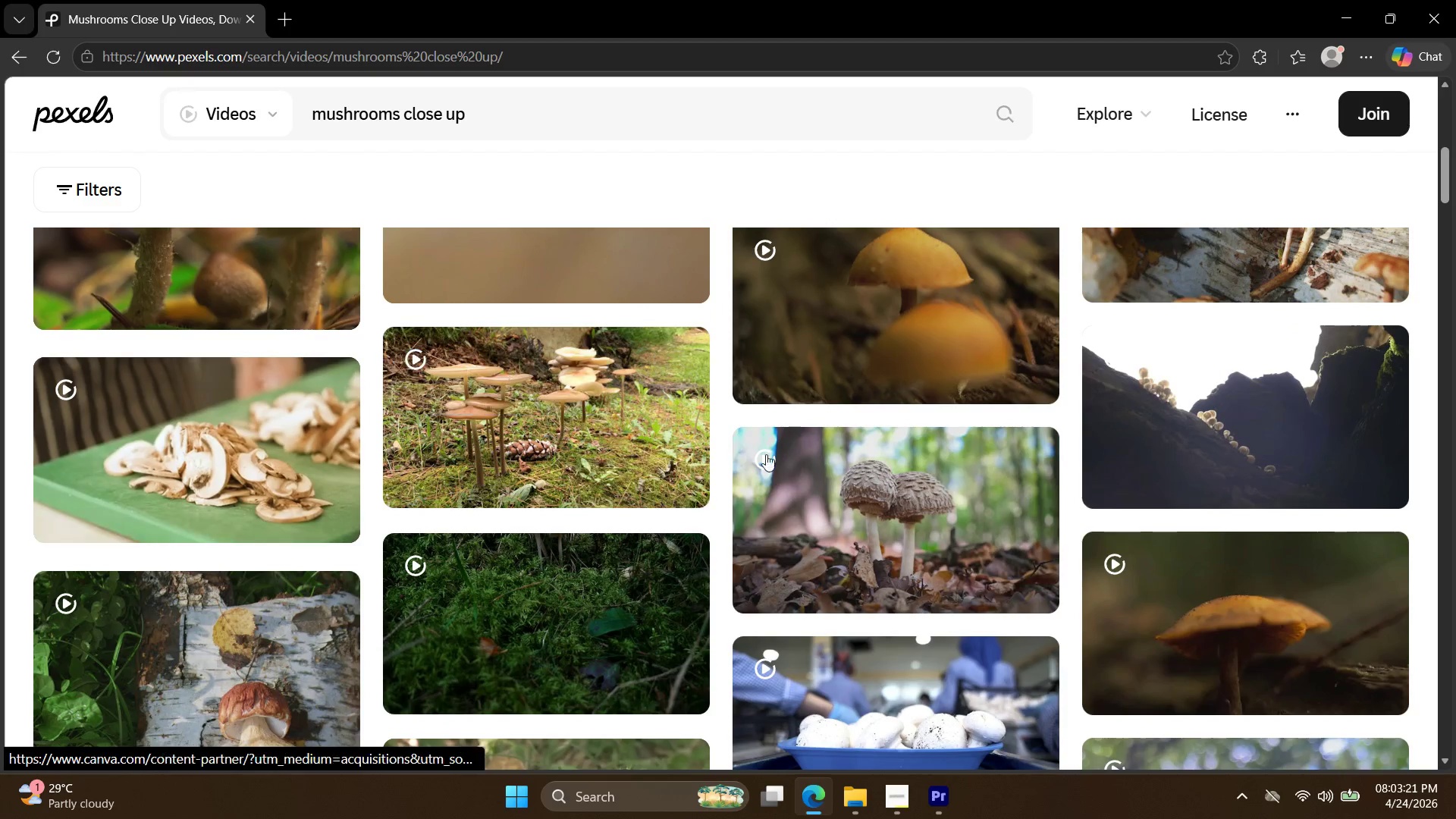 
left_click([1023, 510])
 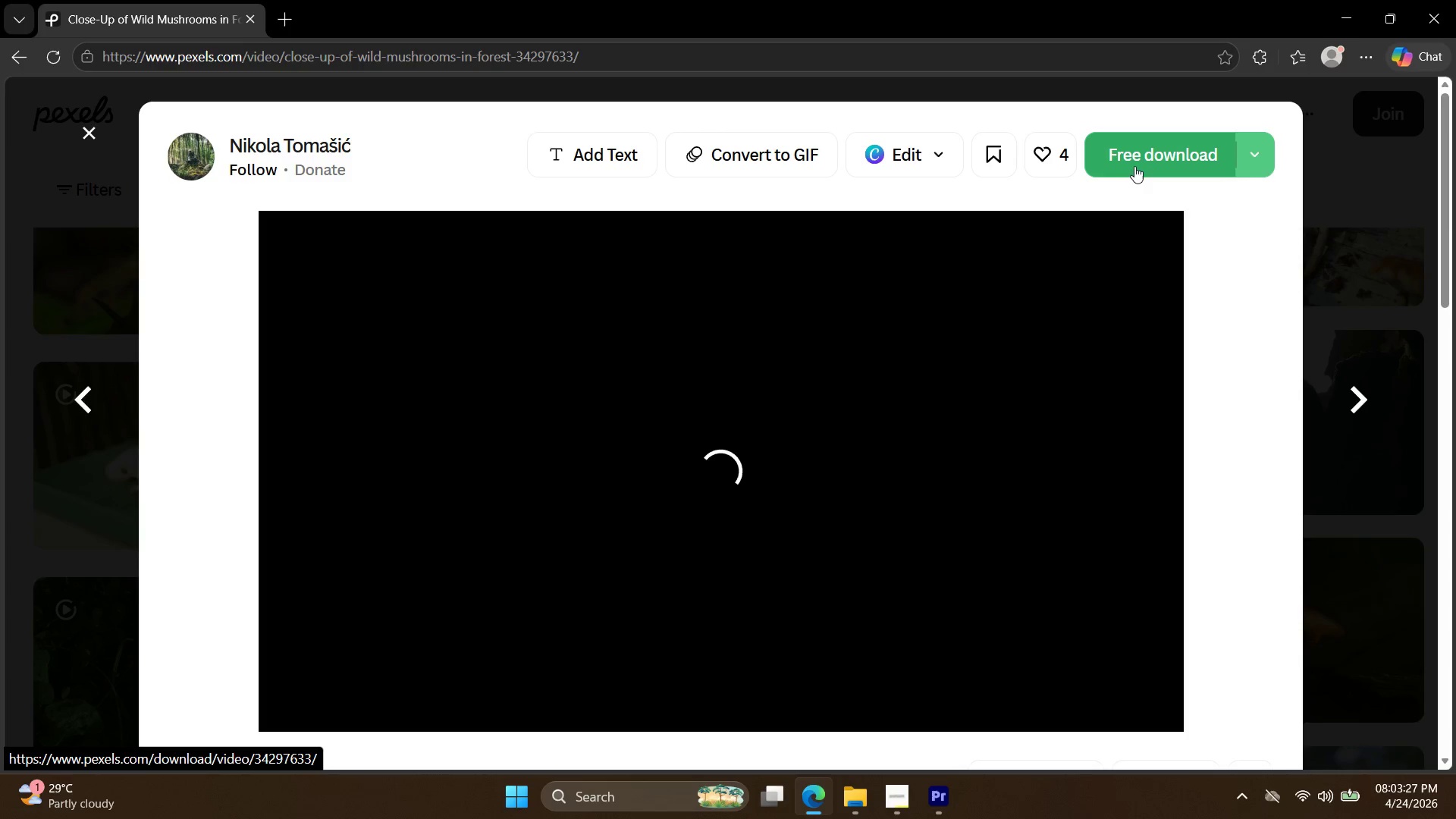 
wait(6.72)
 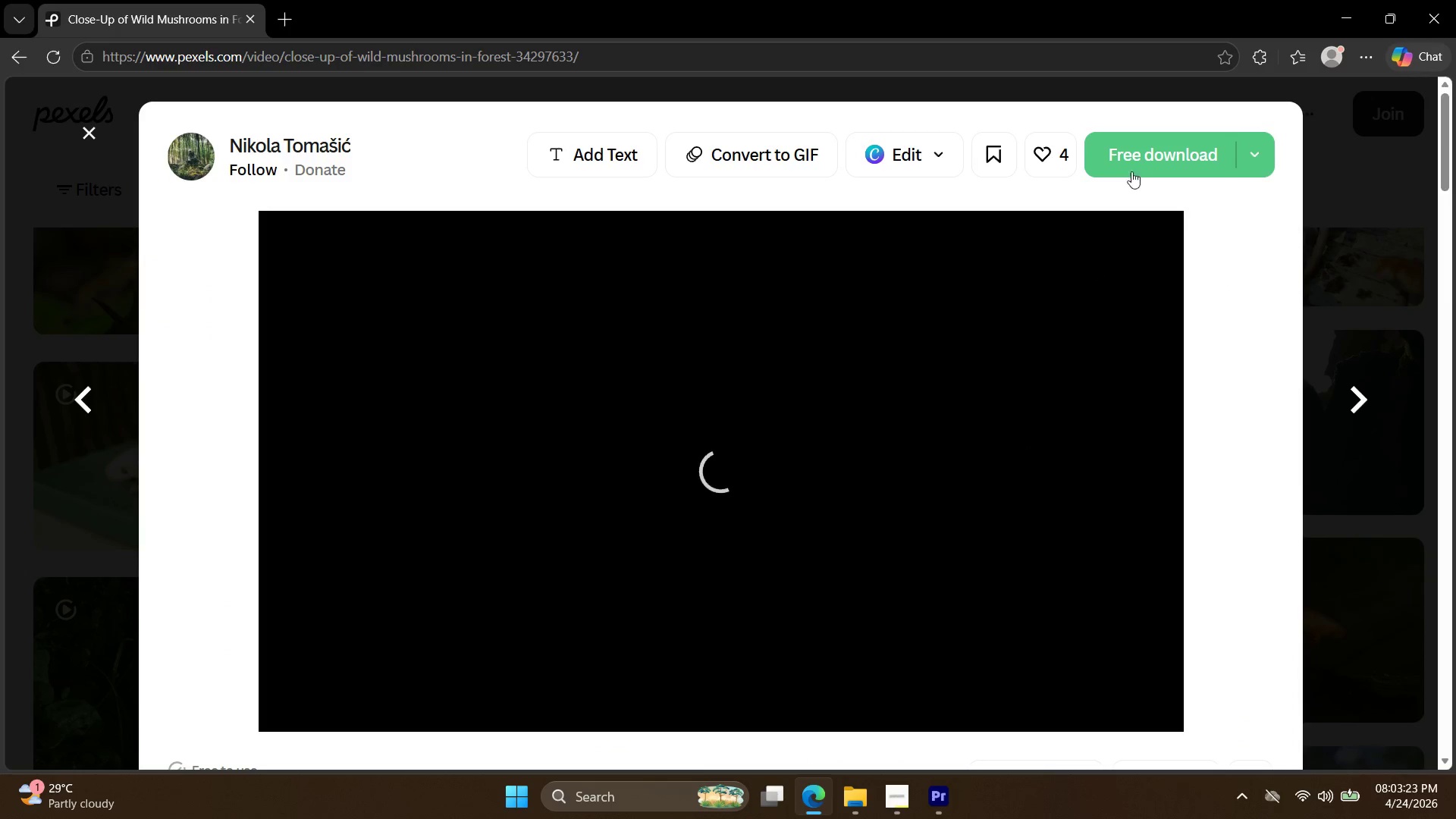 
left_click([1134, 166])
 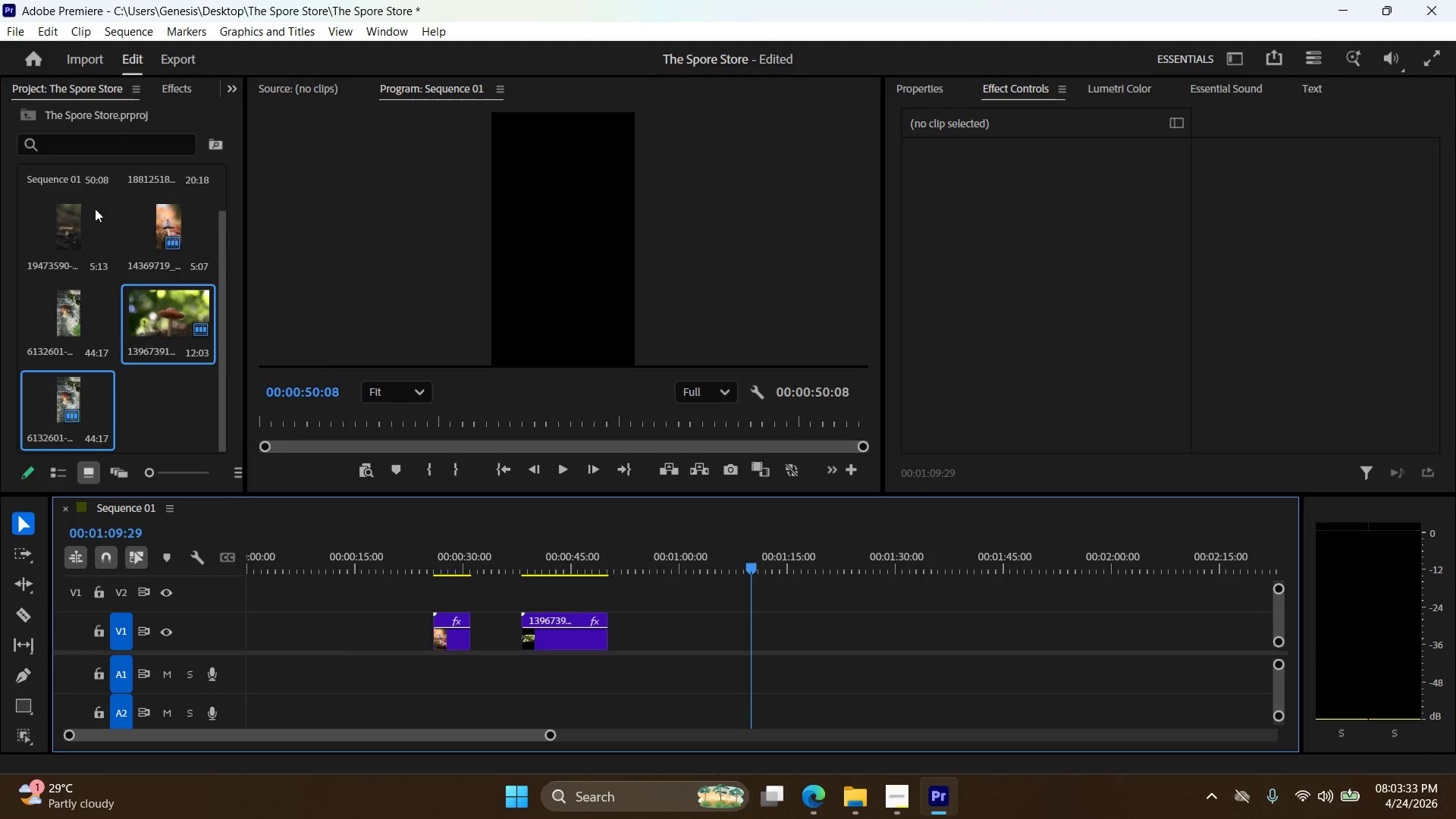 
wait(6.2)
 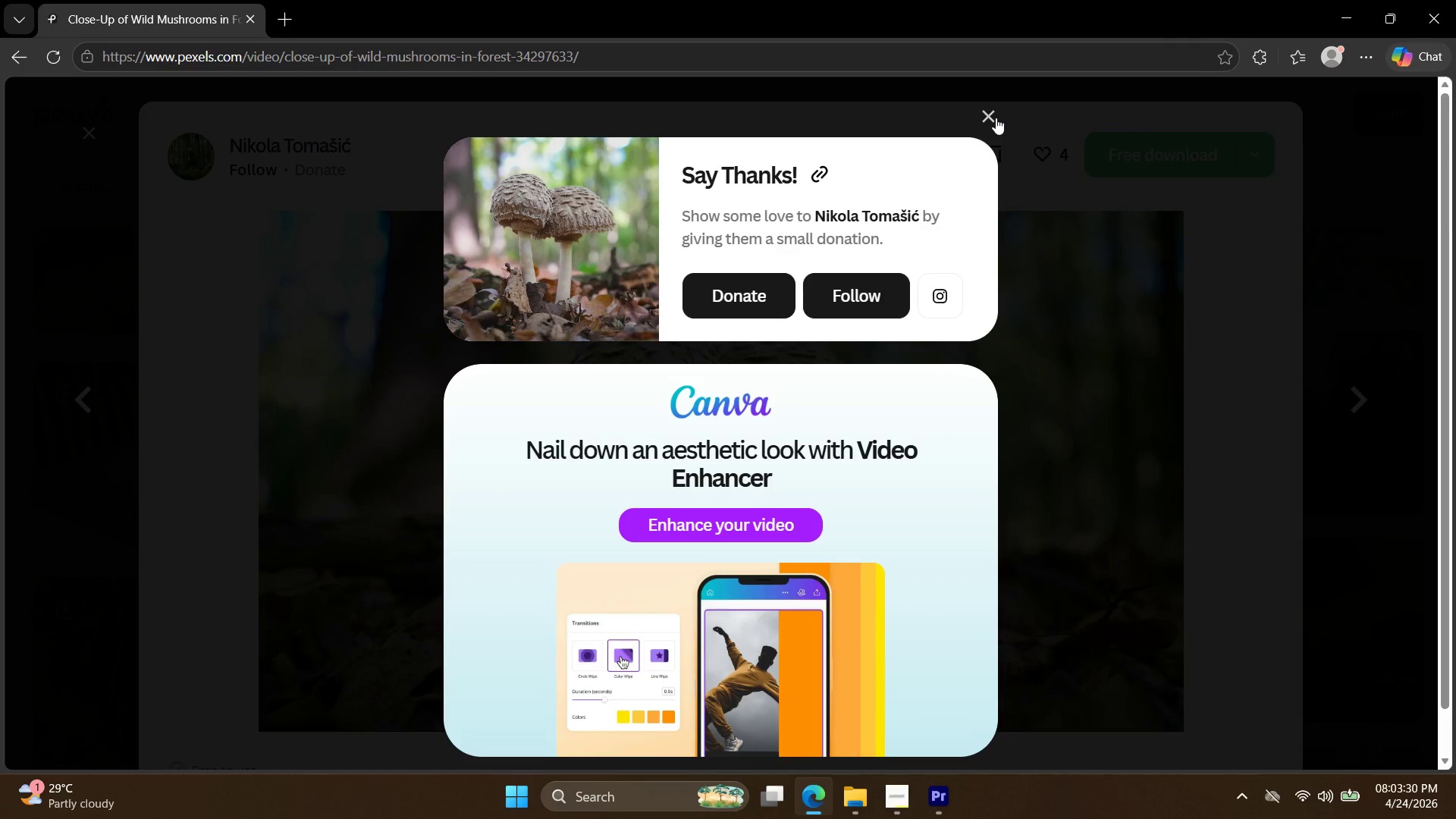 
key(Control+I)
 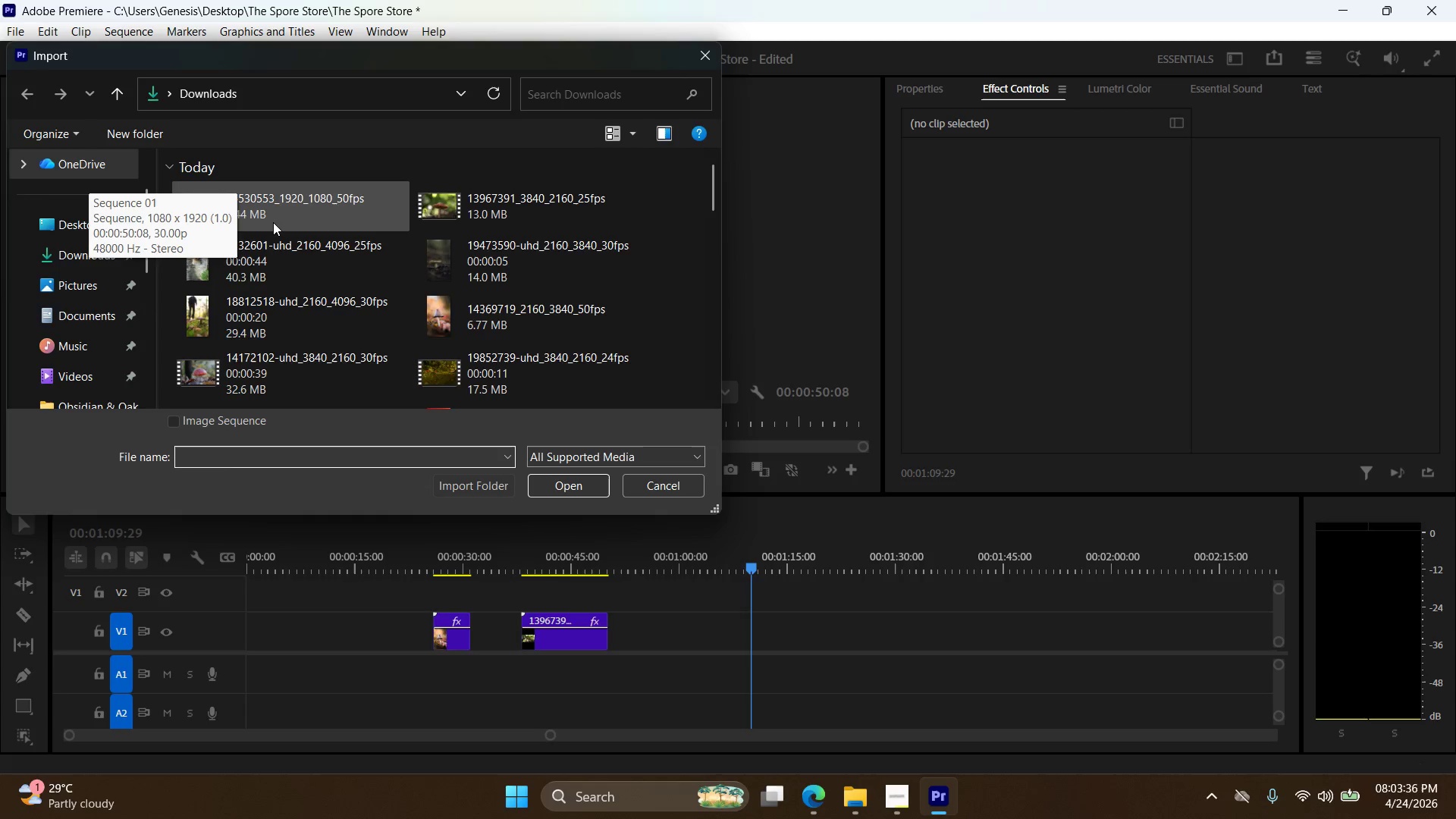 
double_click([277, 218])
 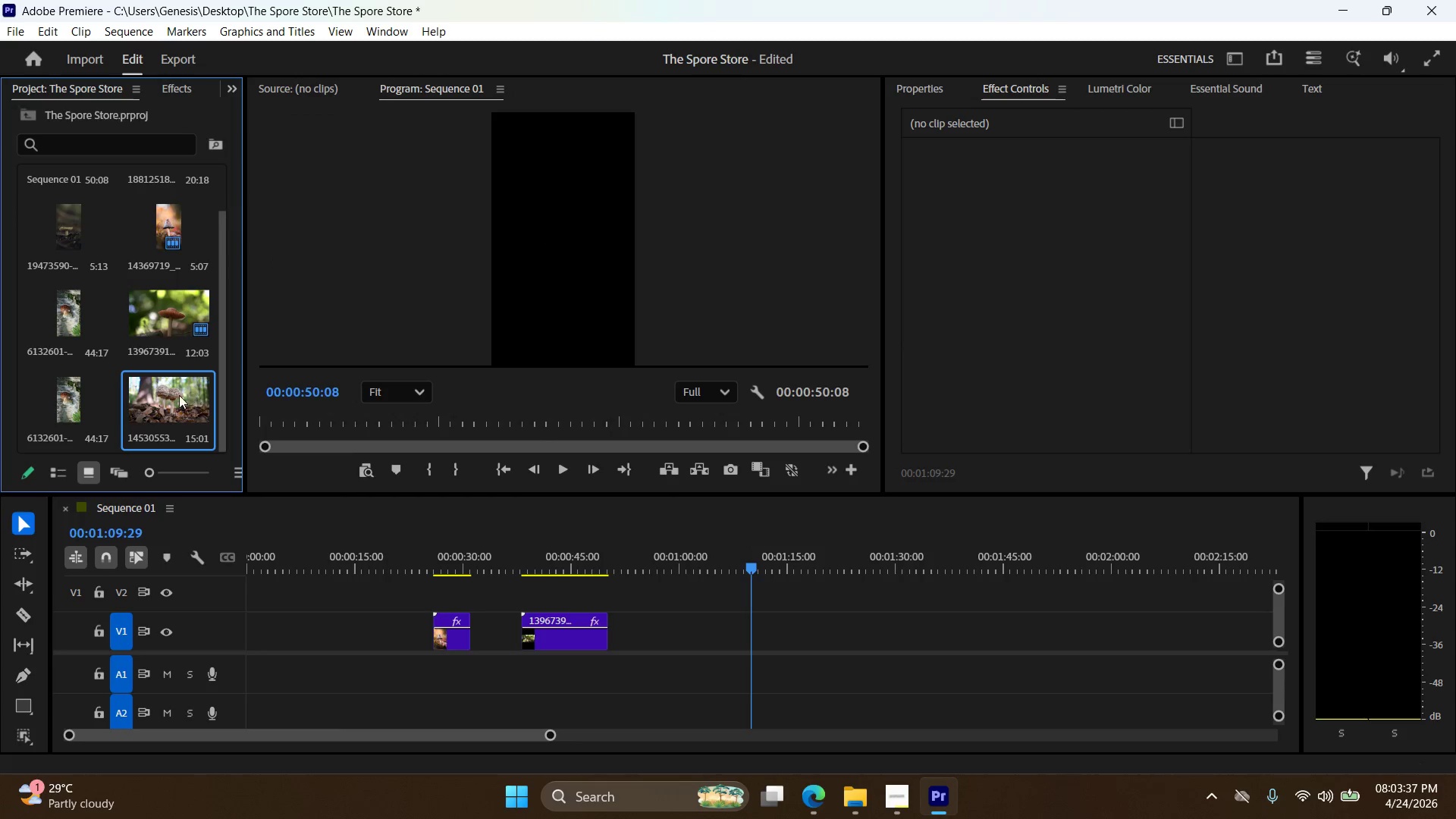 
left_click_drag(start_coordinate=[171, 397], to_coordinate=[642, 632])
 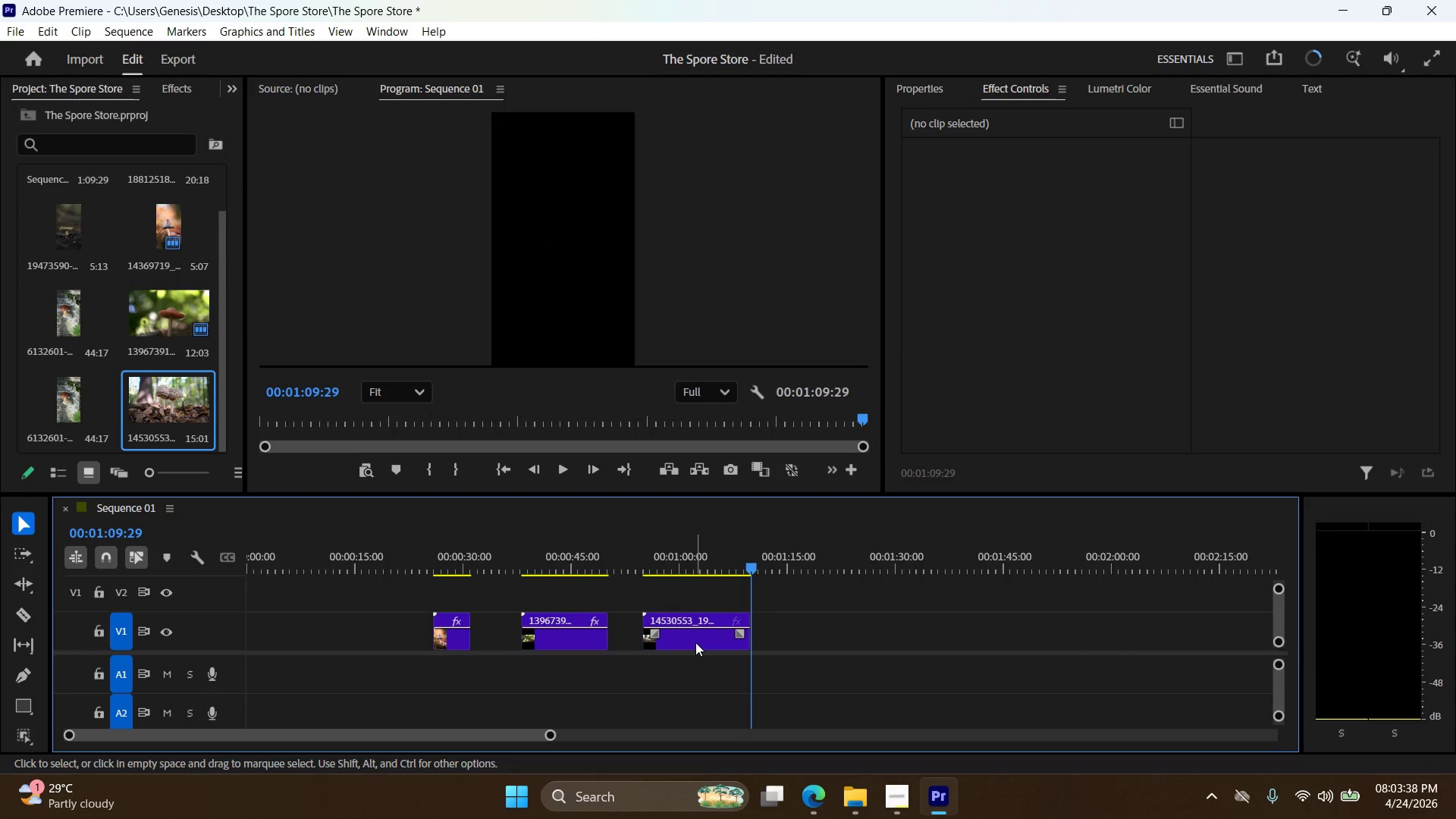 
right_click([695, 642])
 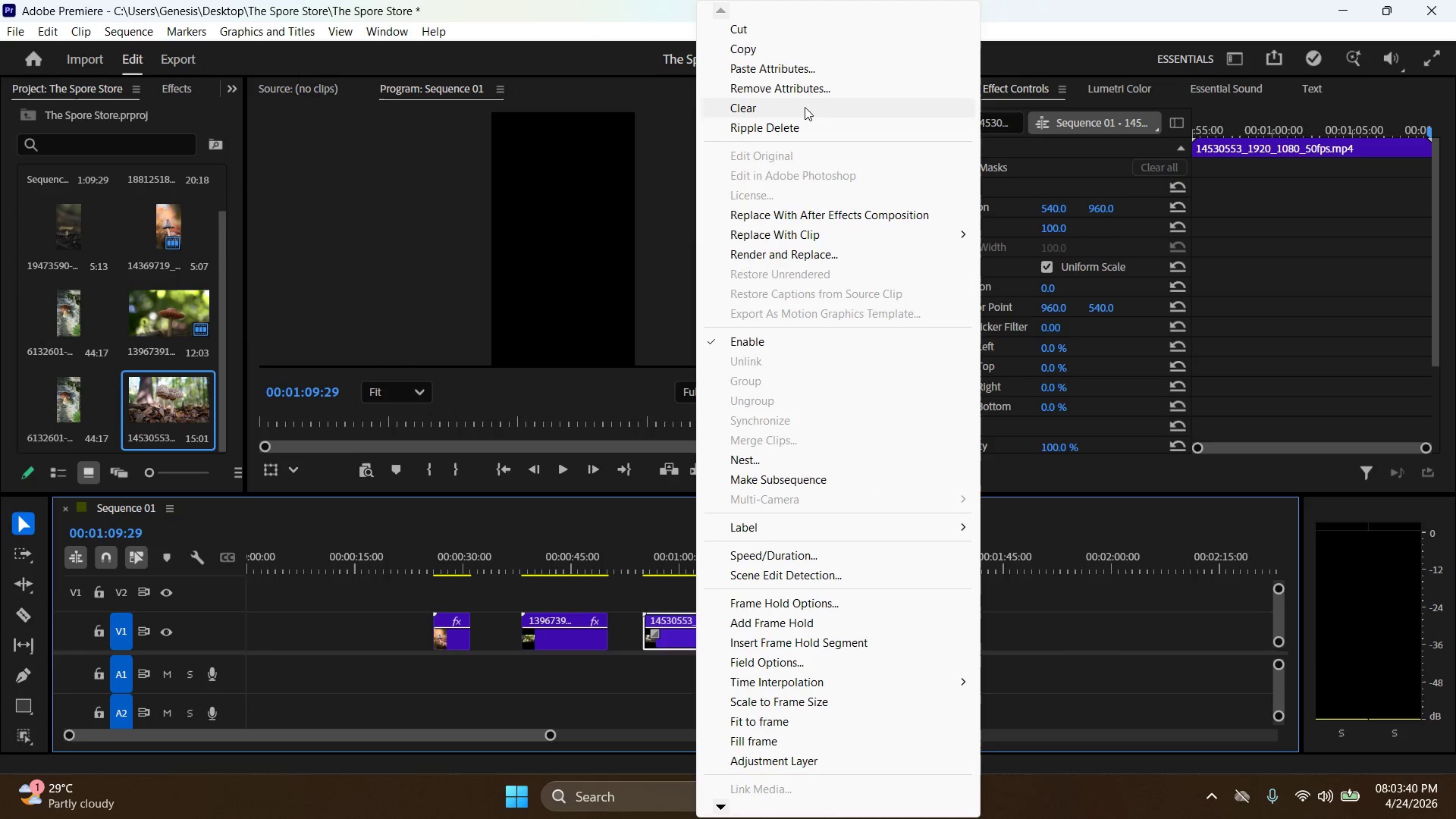 
left_click([803, 71])
 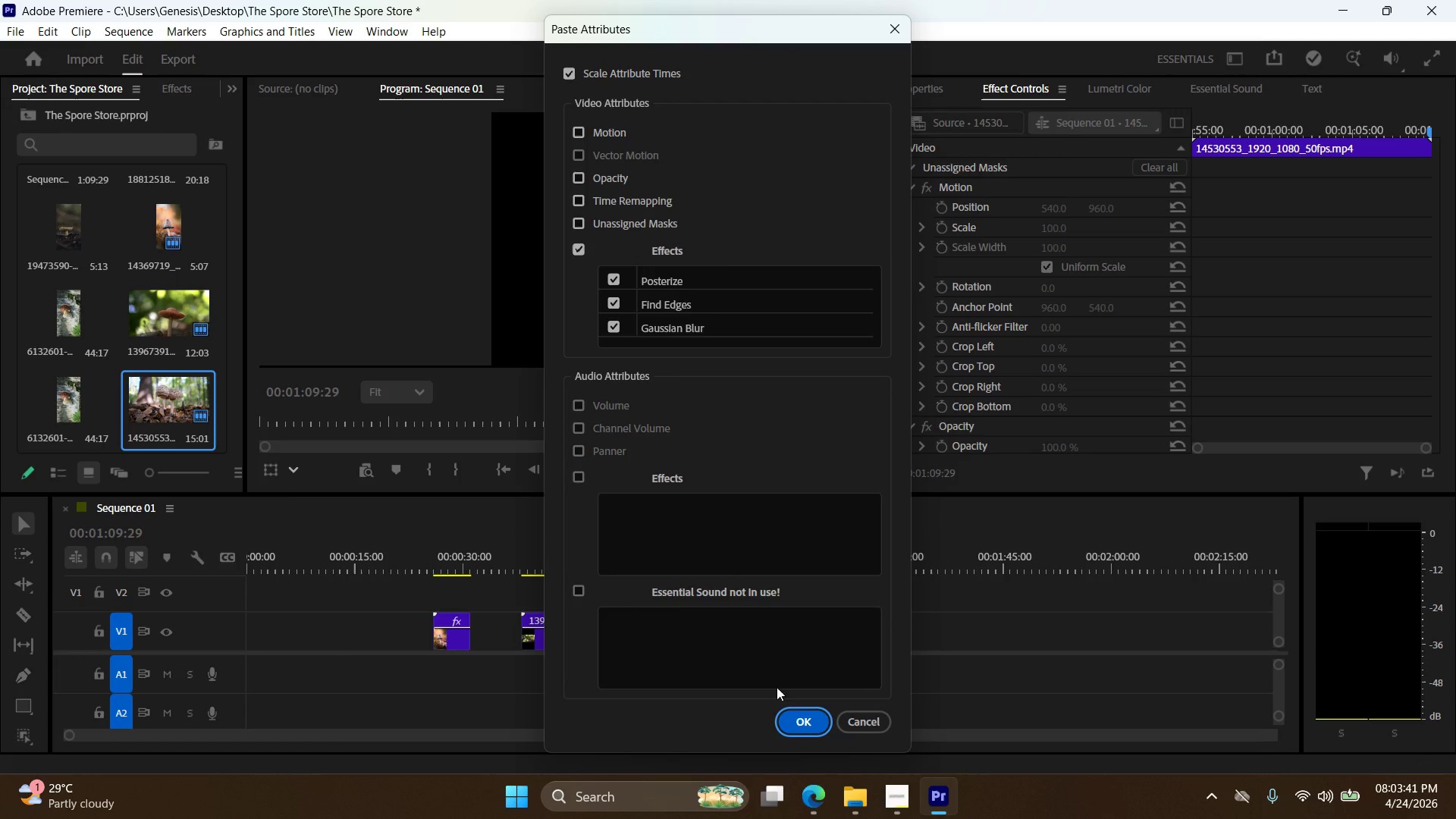 
left_click([805, 725])
 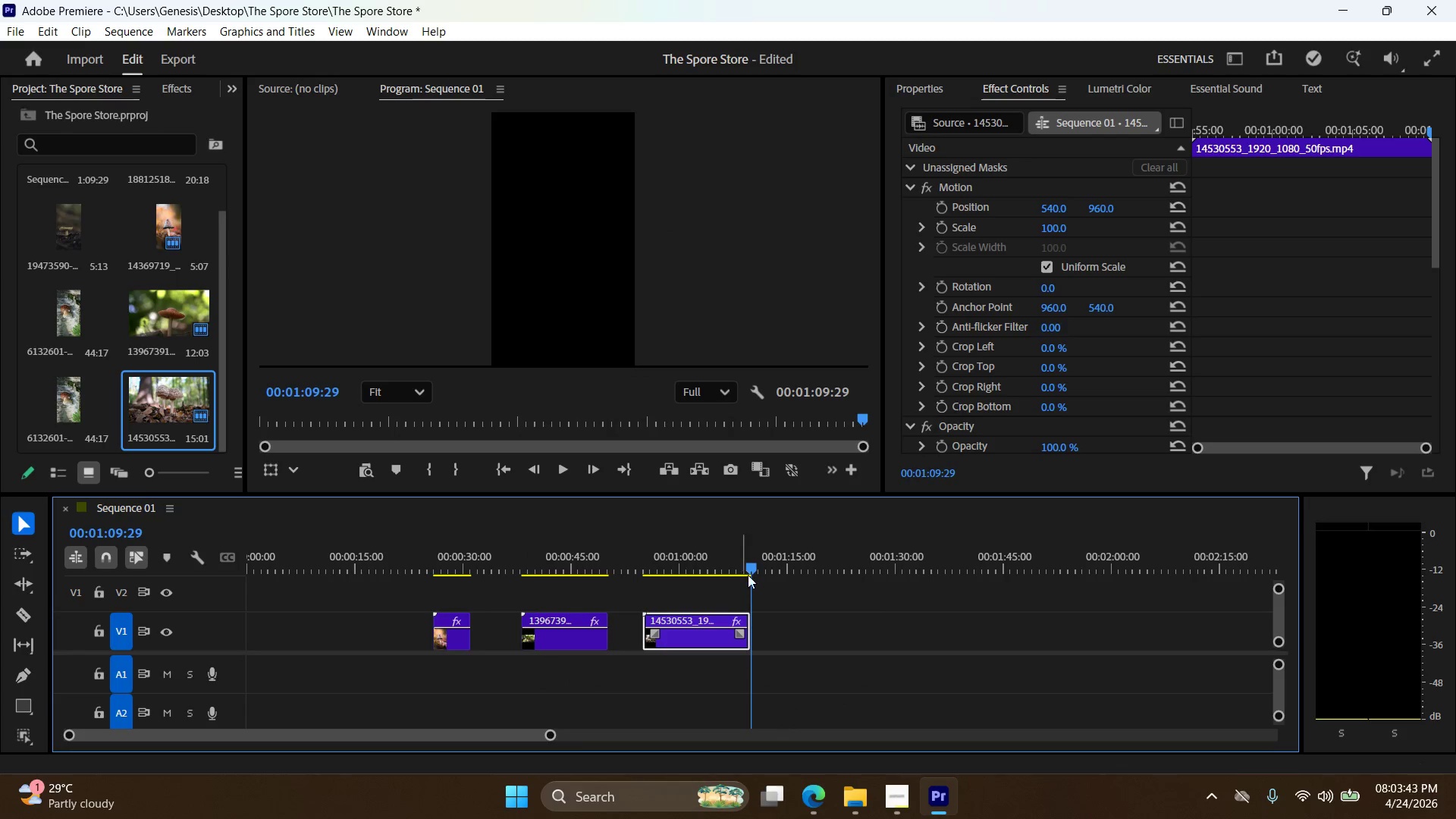 
left_click_drag(start_coordinate=[750, 573], to_coordinate=[698, 573])
 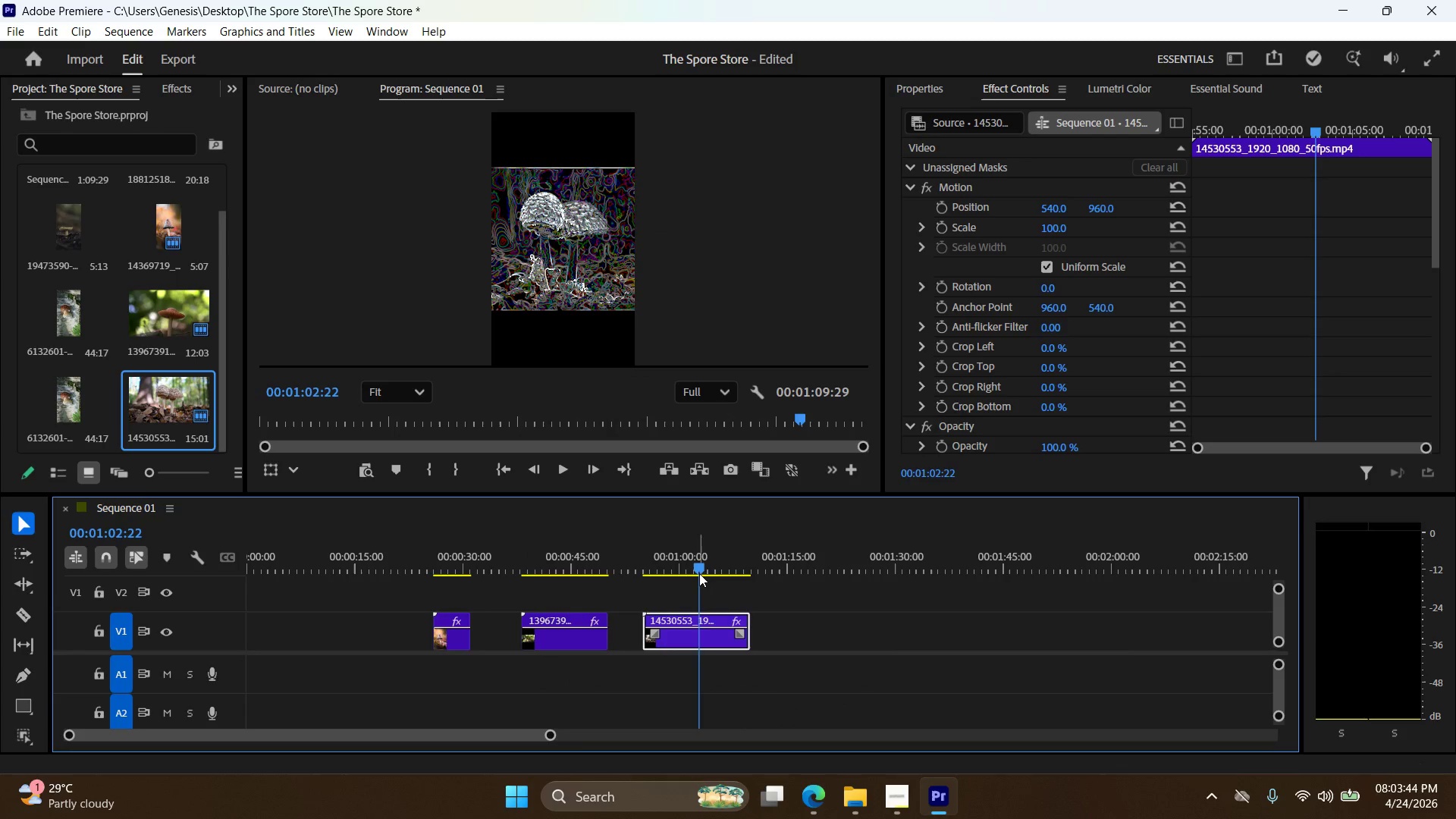 
left_click_drag(start_coordinate=[699, 573], to_coordinate=[658, 574])
 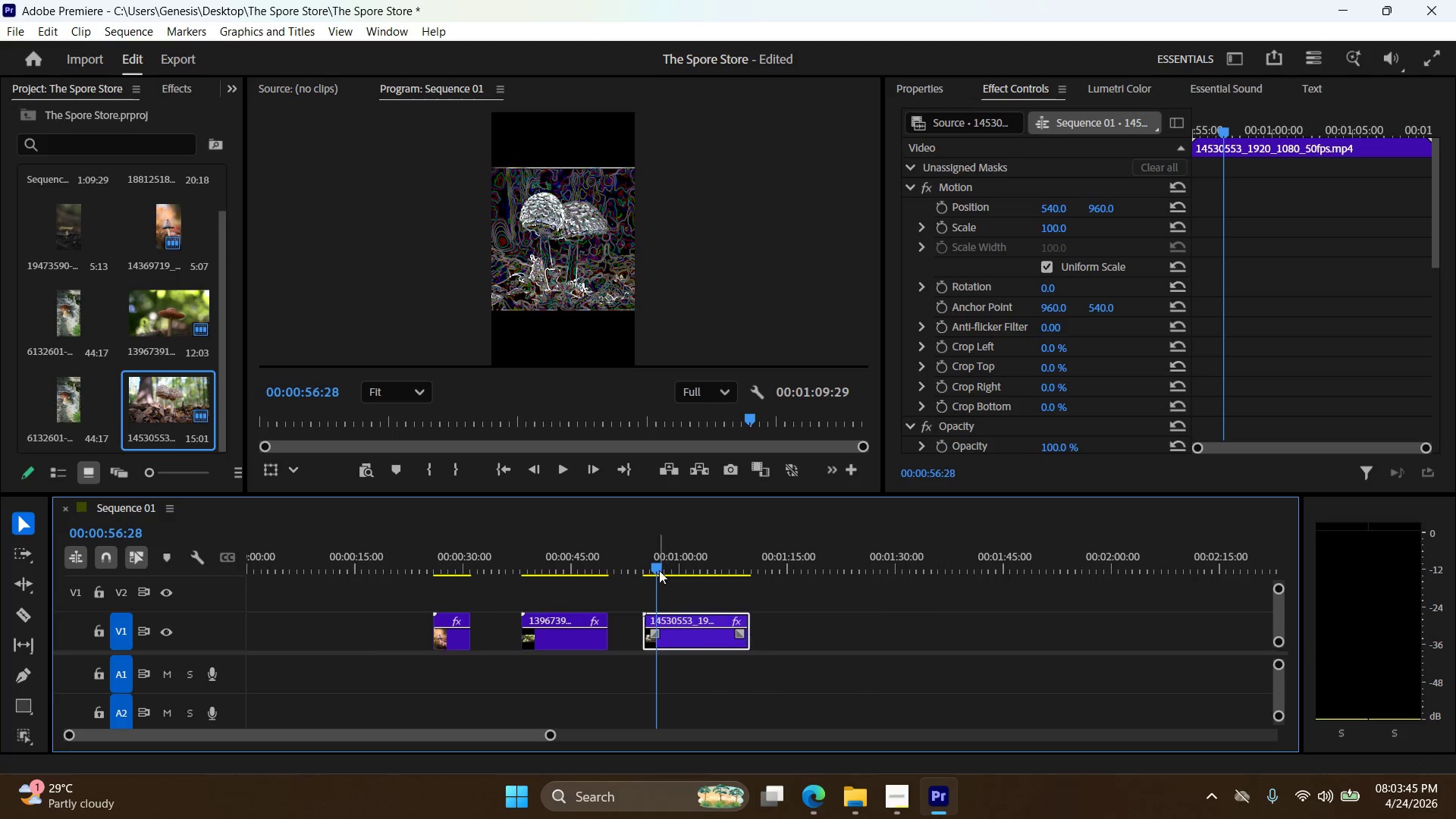 
left_click_drag(start_coordinate=[655, 570], to_coordinate=[413, 580])
 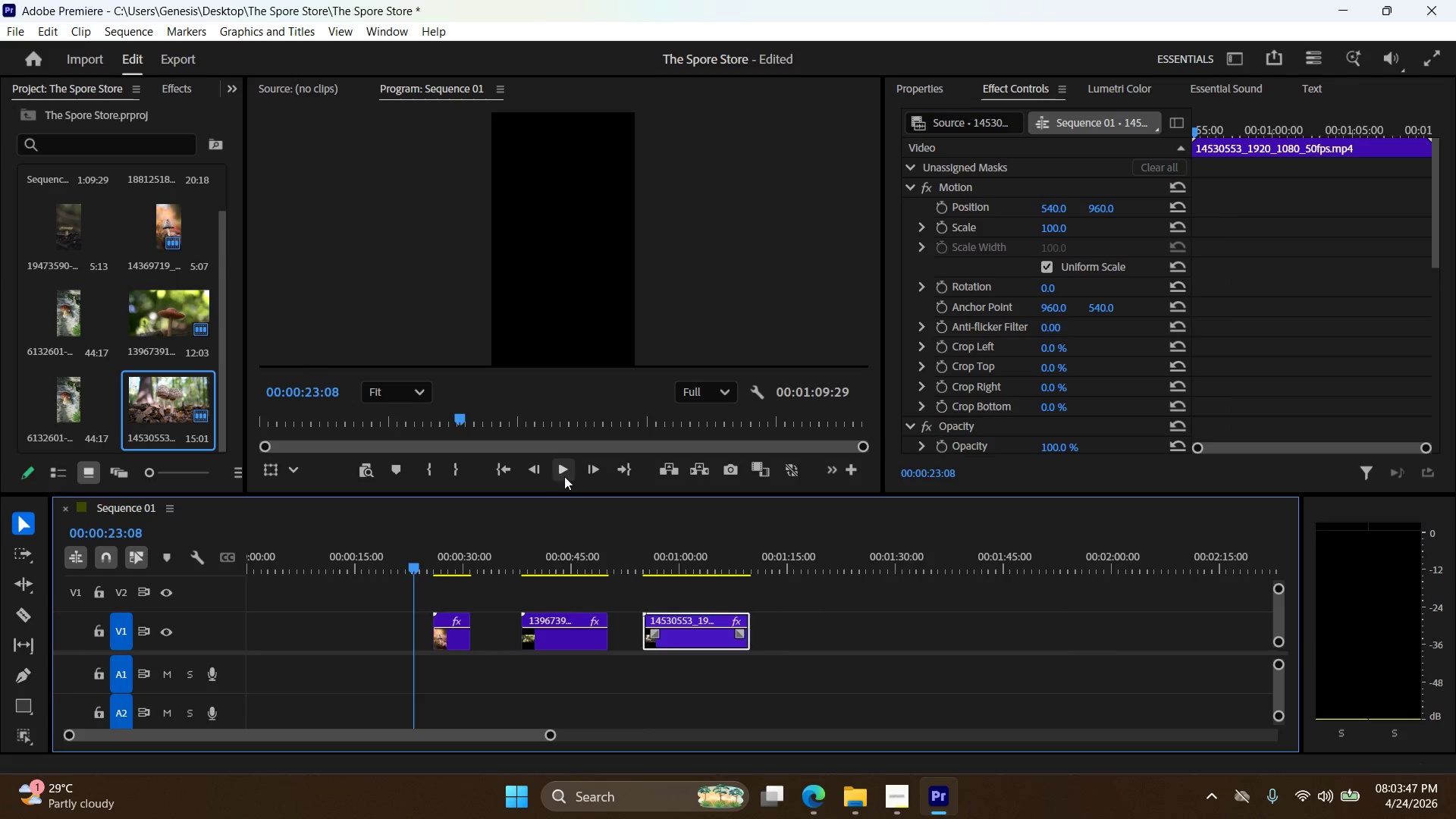 
left_click([568, 474])
 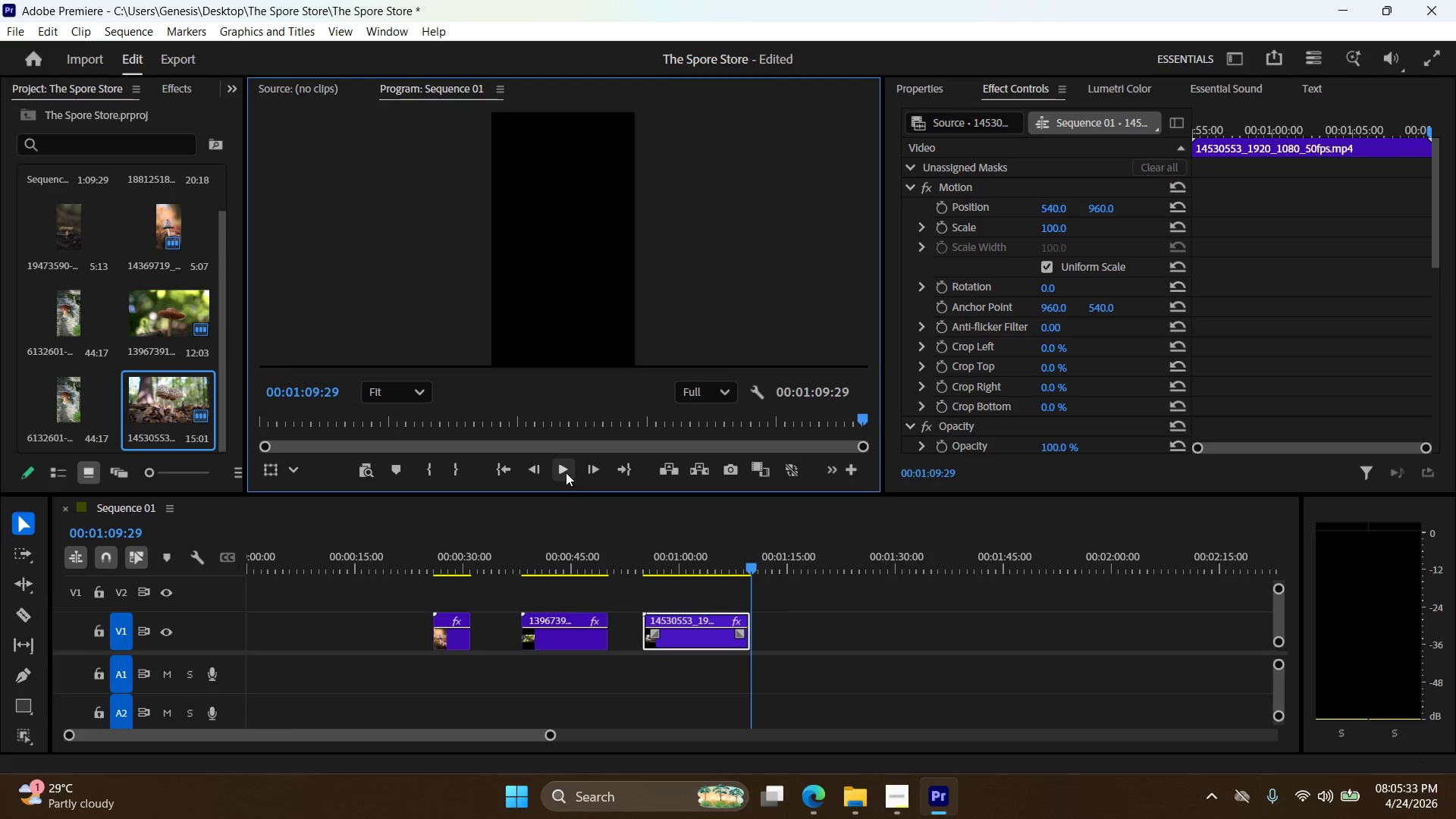 
wait(110.47)
 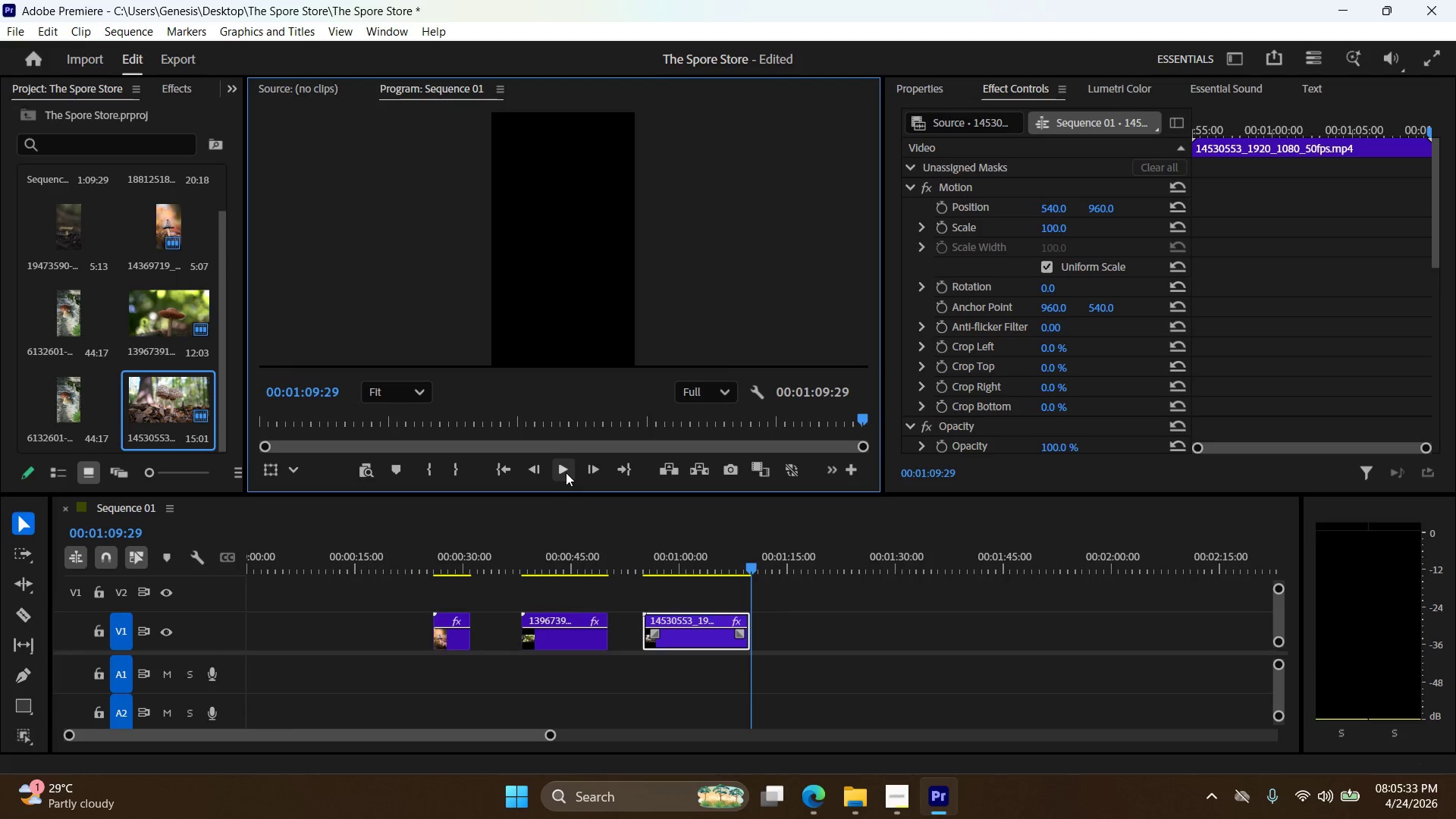 
left_click_drag(start_coordinate=[748, 567], to_coordinate=[680, 601])
 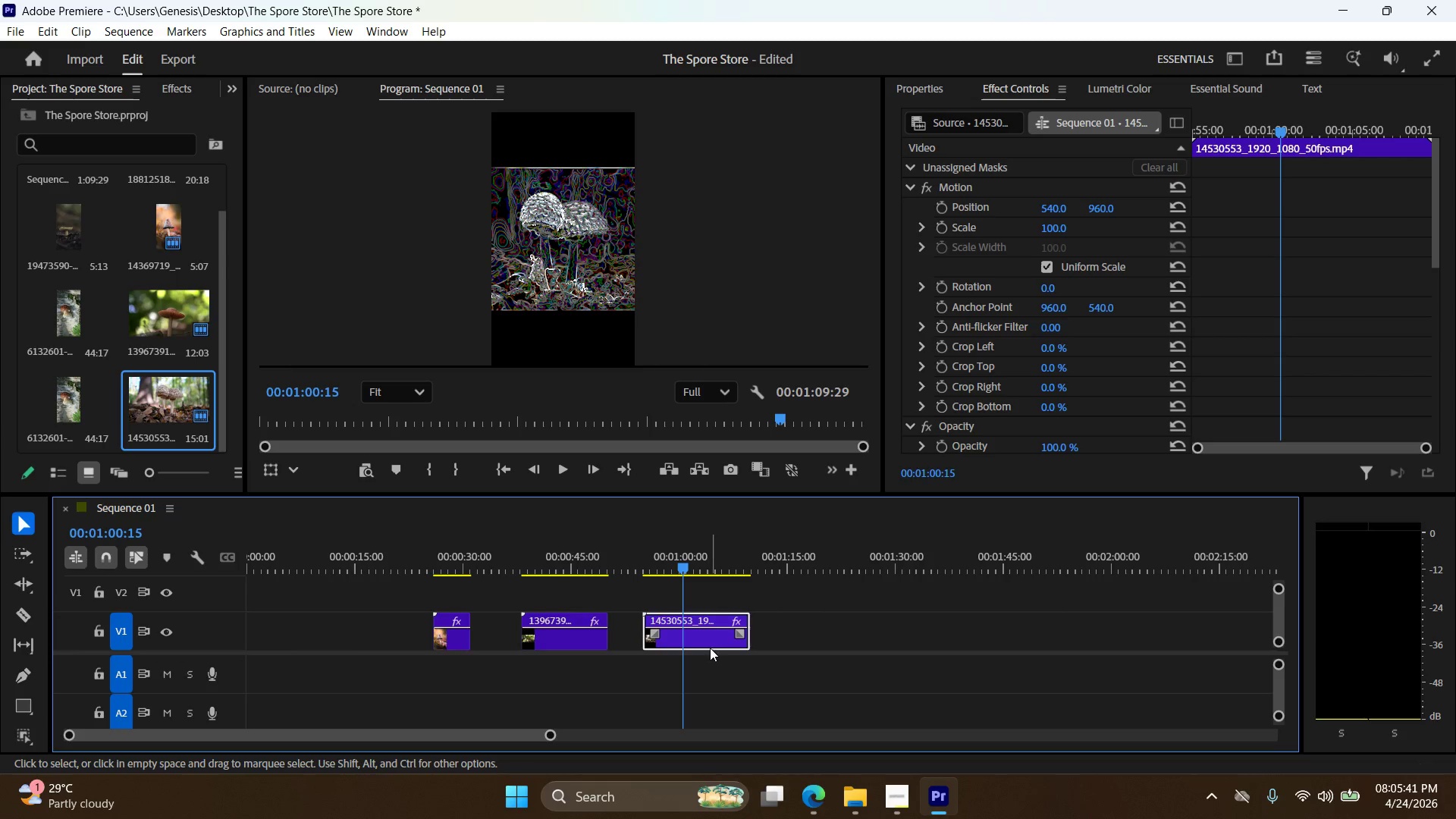 
left_click_drag(start_coordinate=[710, 645], to_coordinate=[306, 639])
 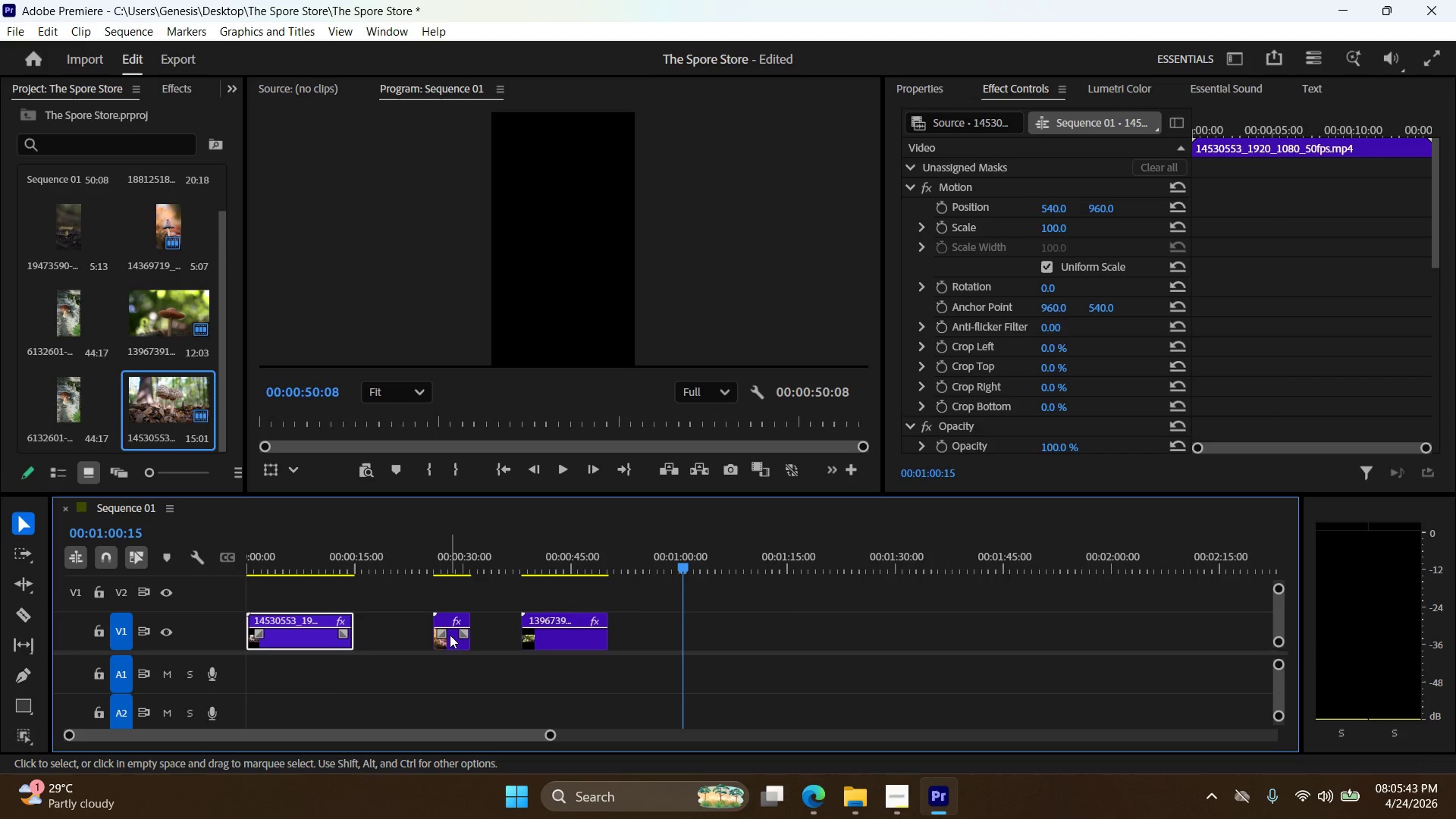 
left_click_drag(start_coordinate=[451, 641], to_coordinate=[372, 645])
 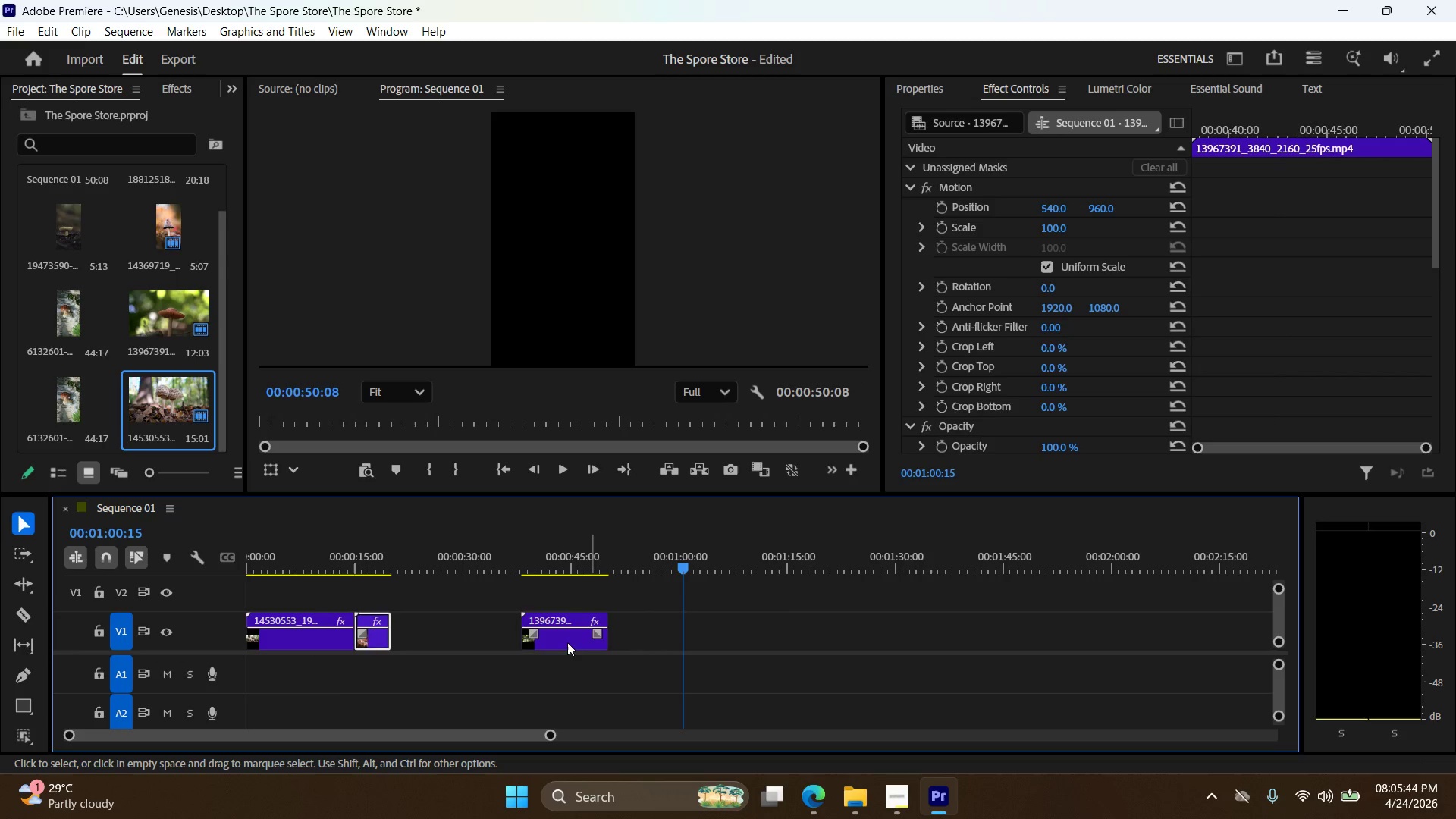 
left_click_drag(start_coordinate=[589, 642], to_coordinate=[461, 648])
 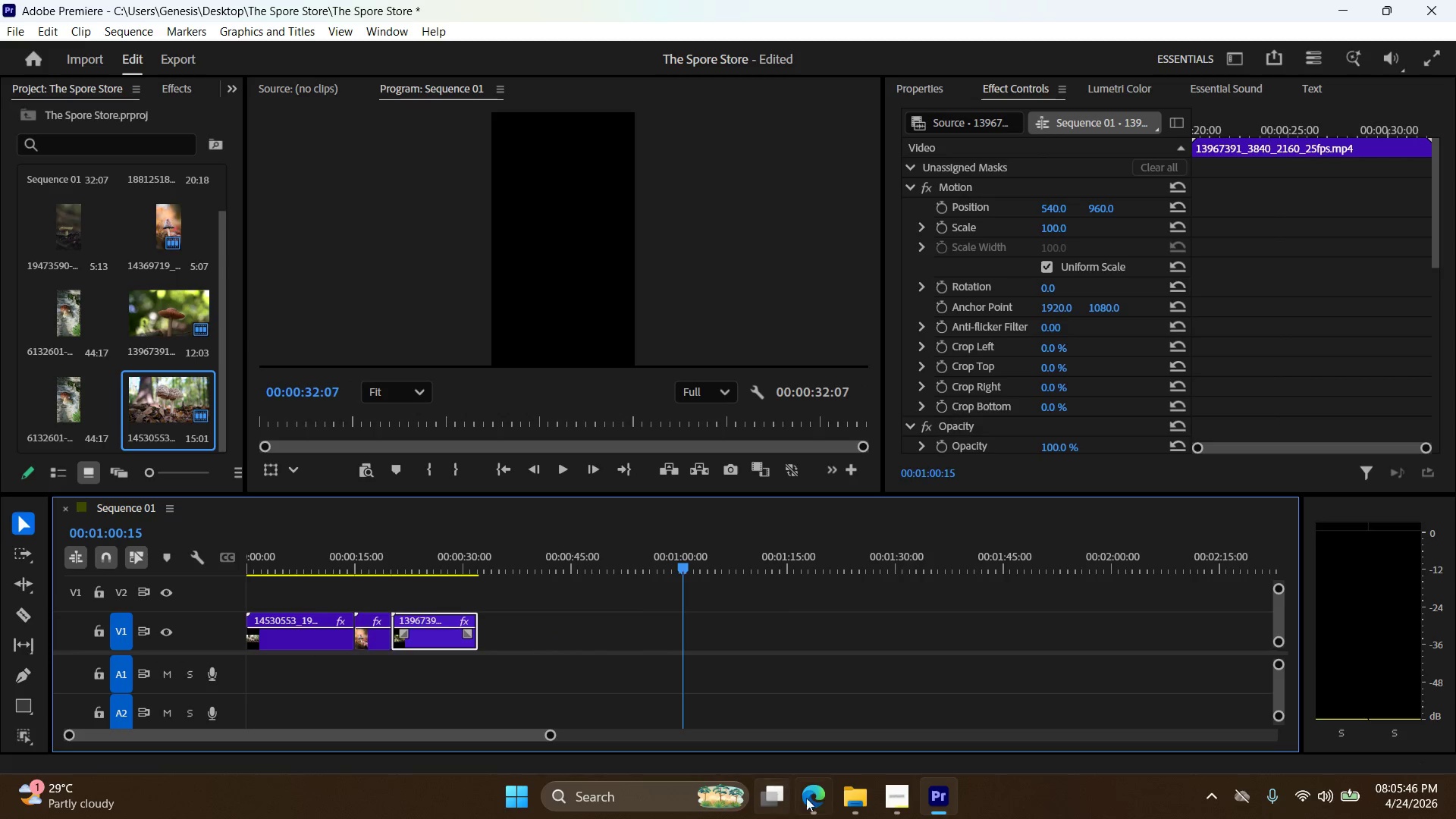 
left_click([821, 804])
 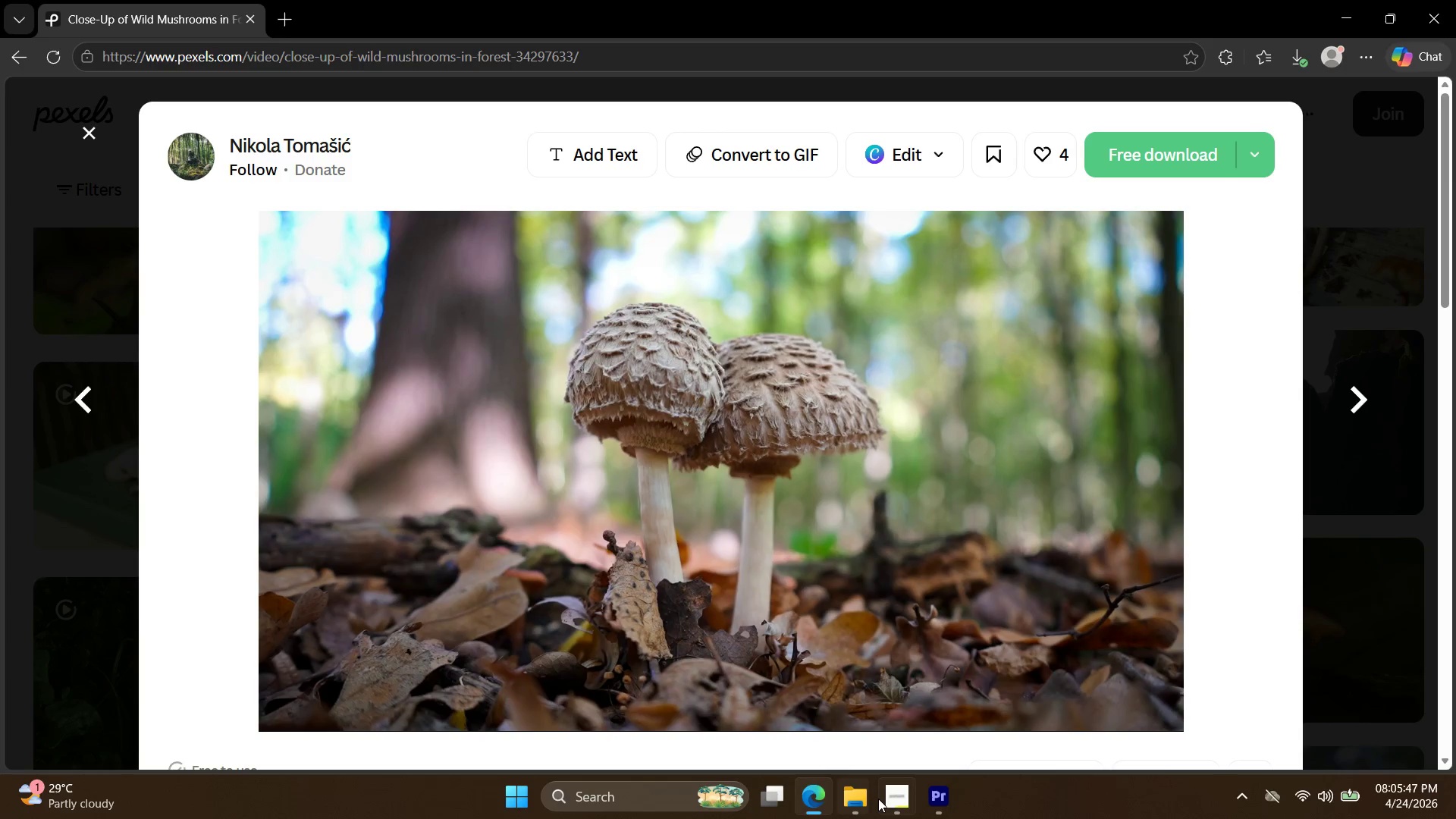 
left_click([880, 795])
 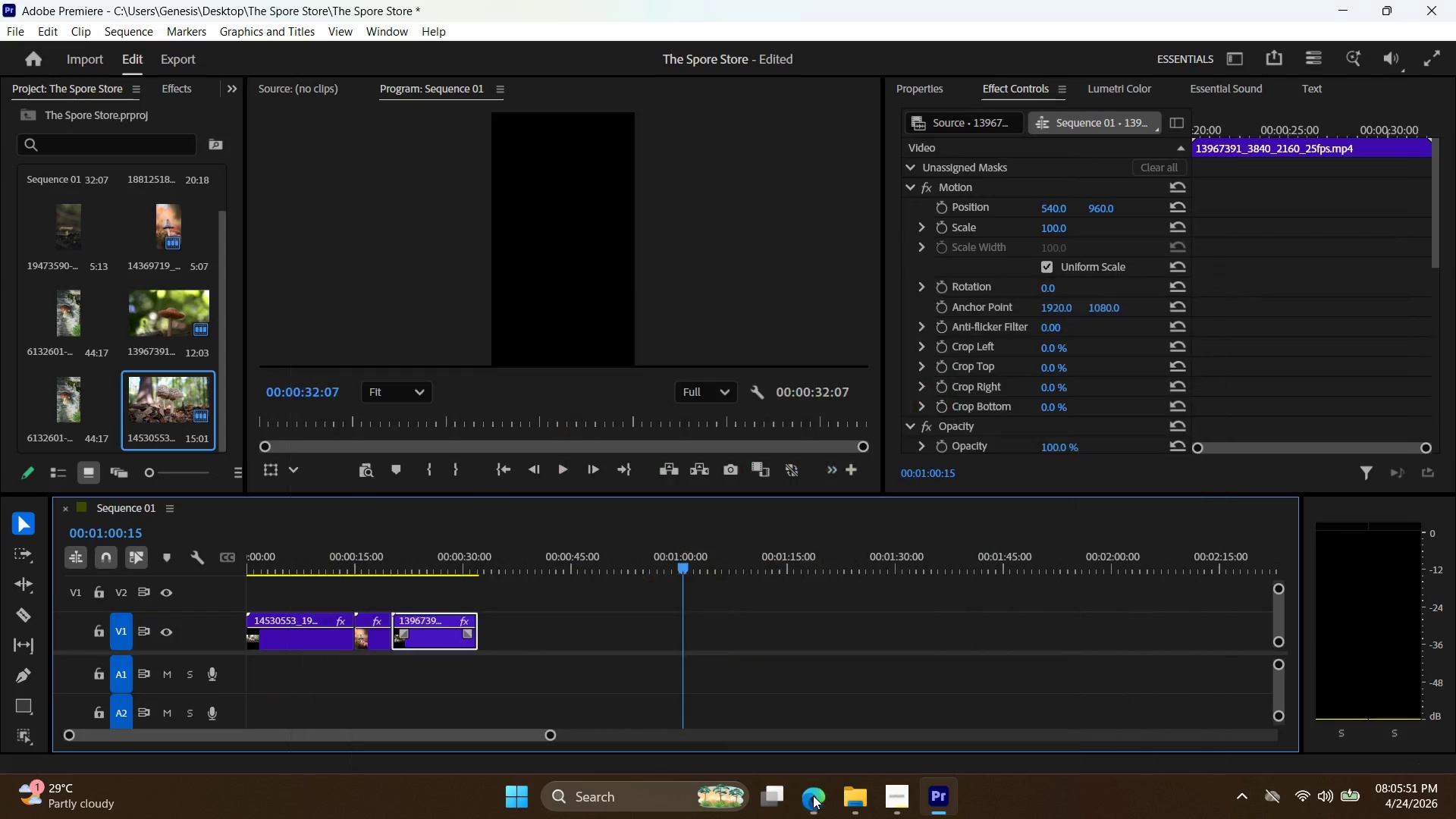 
left_click_drag(start_coordinate=[690, 569], to_coordinate=[337, 595])
 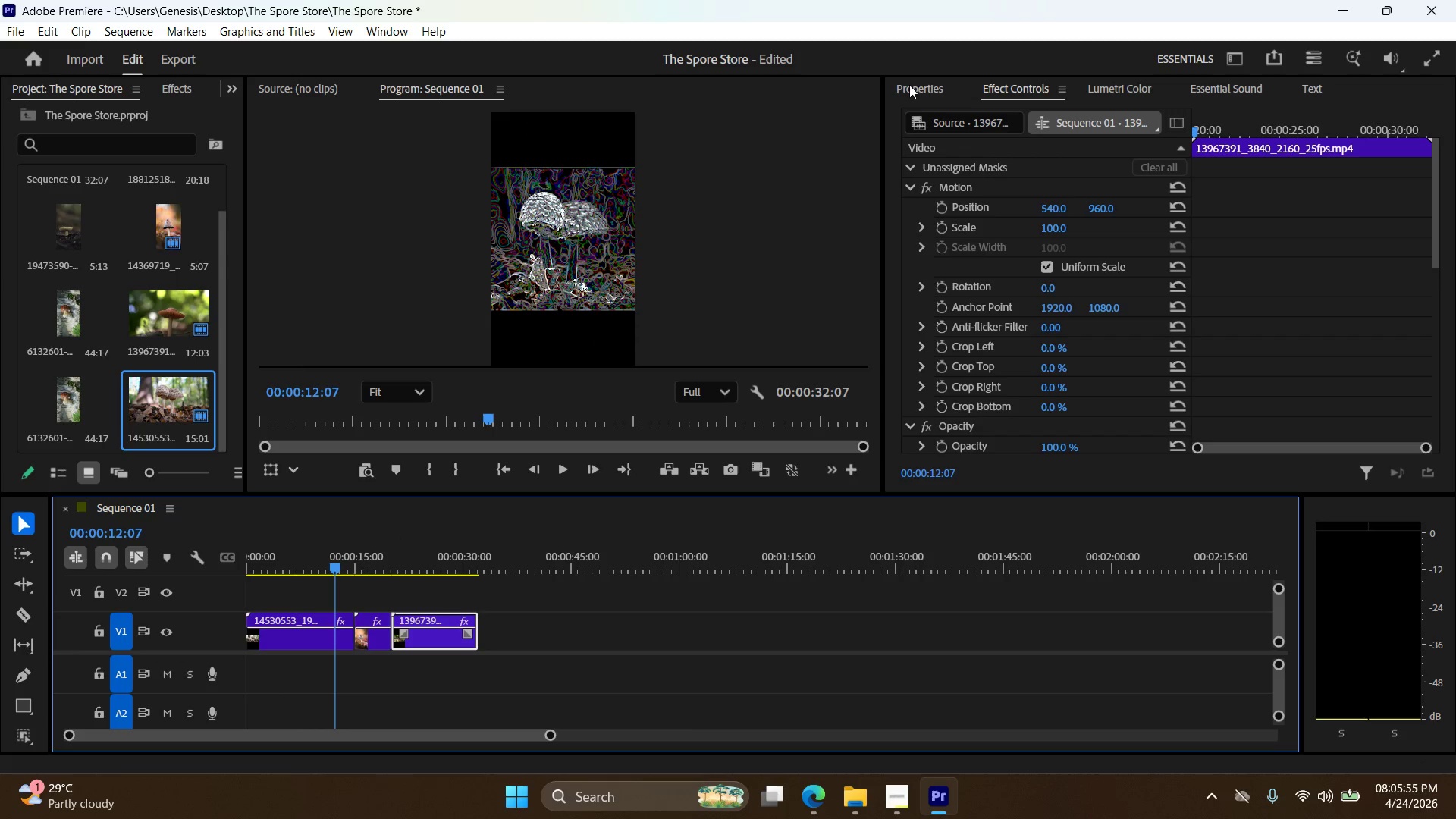 
left_click([912, 91])
 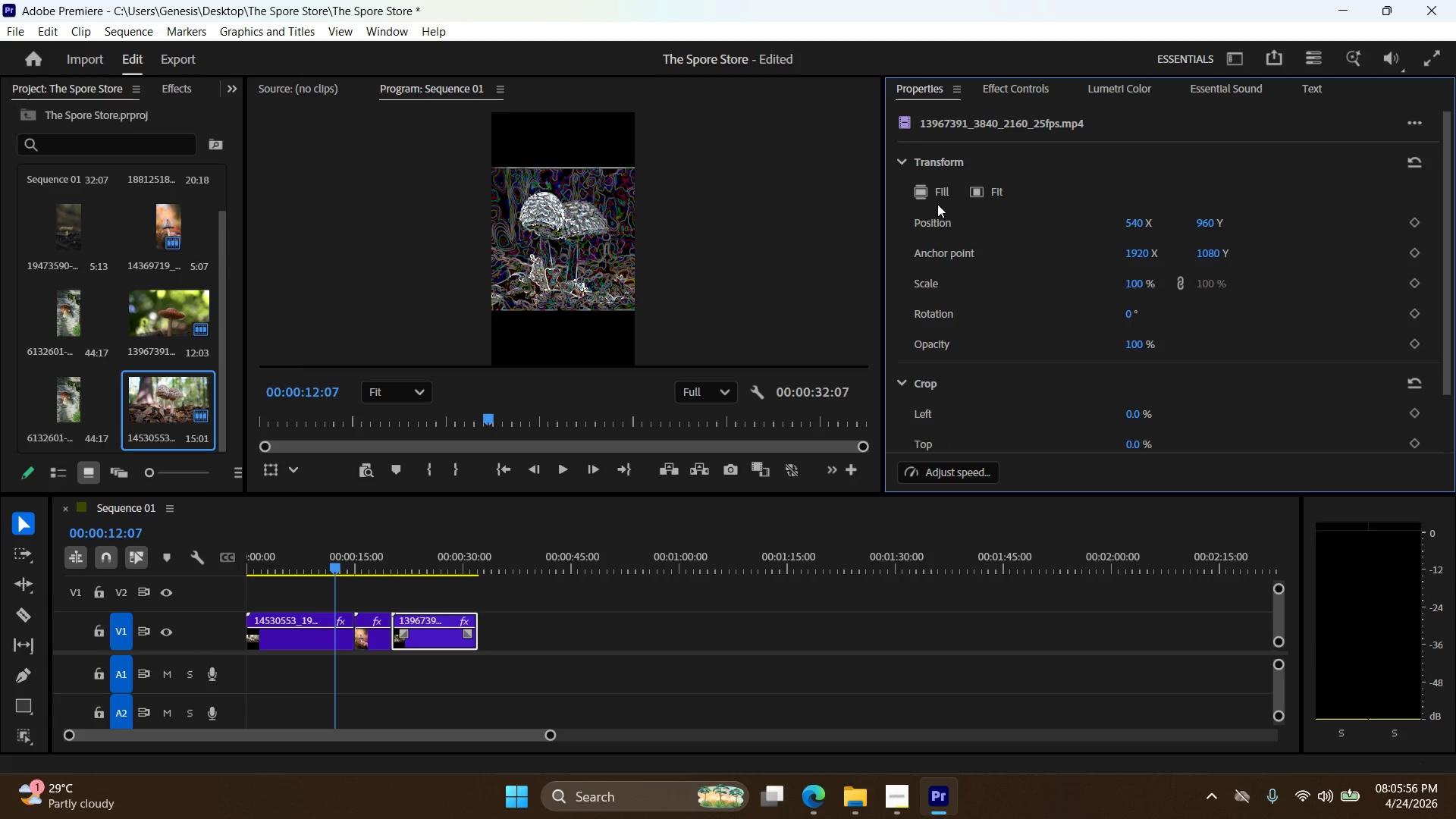 
double_click([940, 192])
 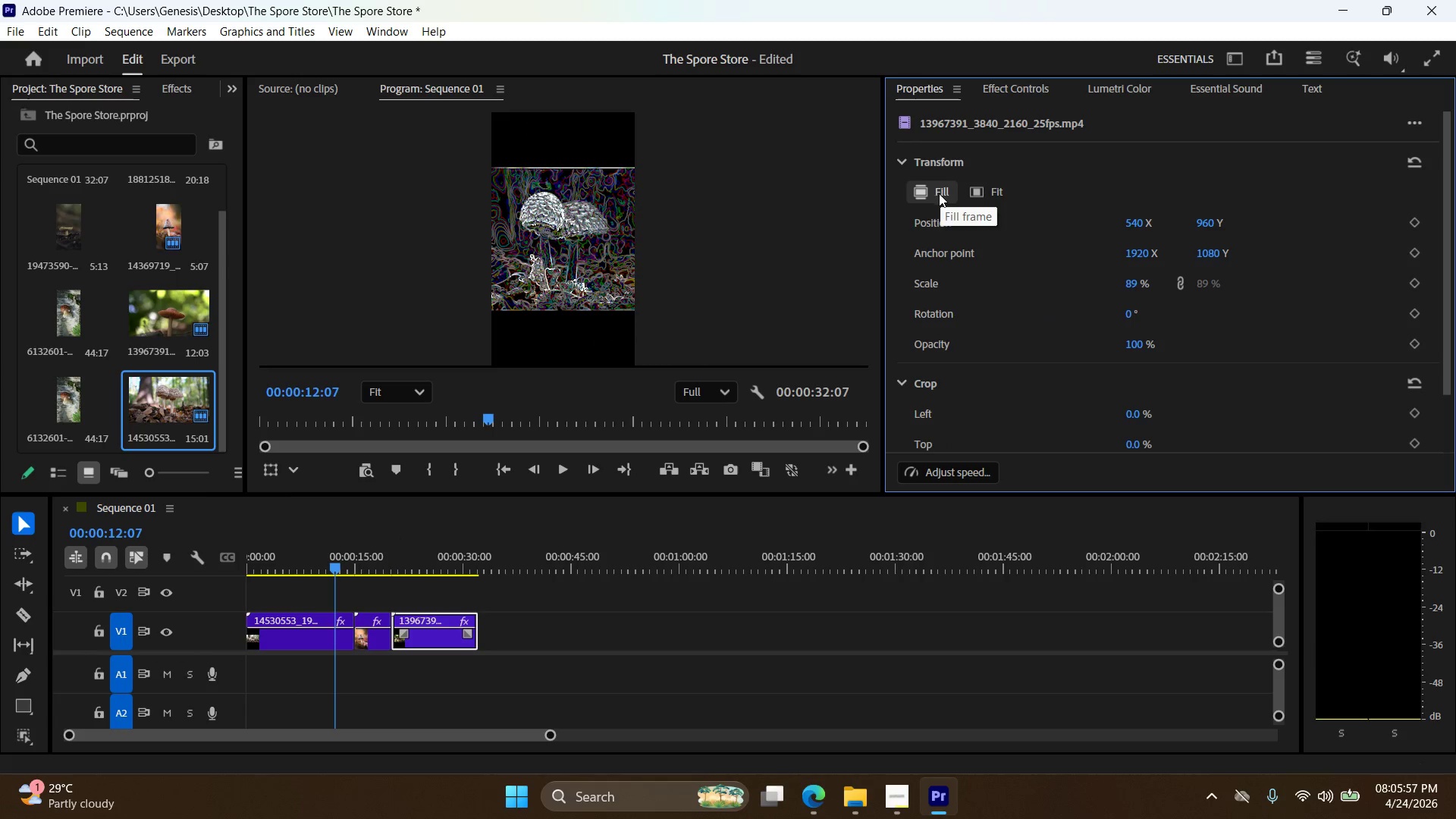 
left_click([937, 196])
 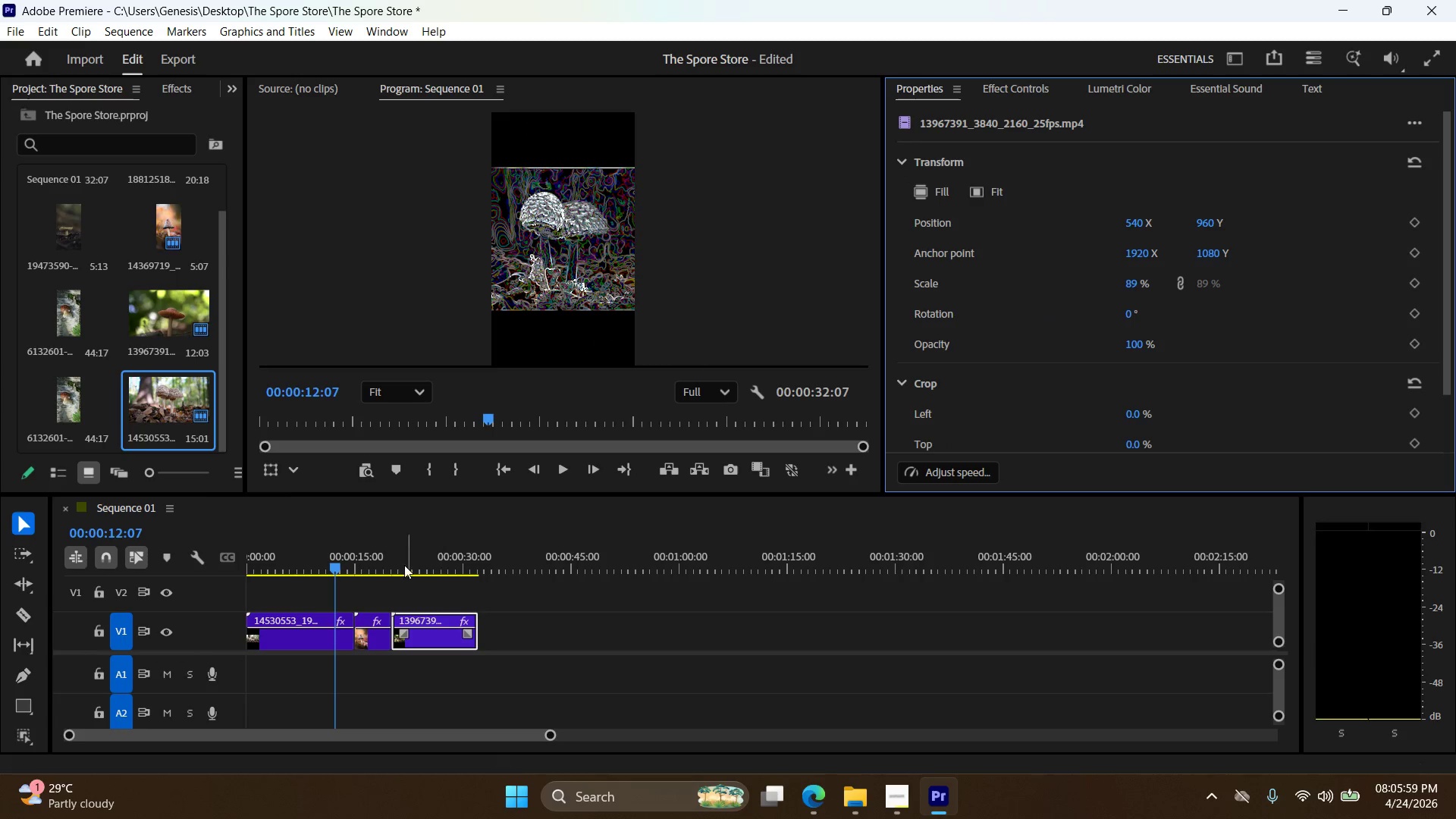 
left_click_drag(start_coordinate=[337, 568], to_coordinate=[435, 572])
 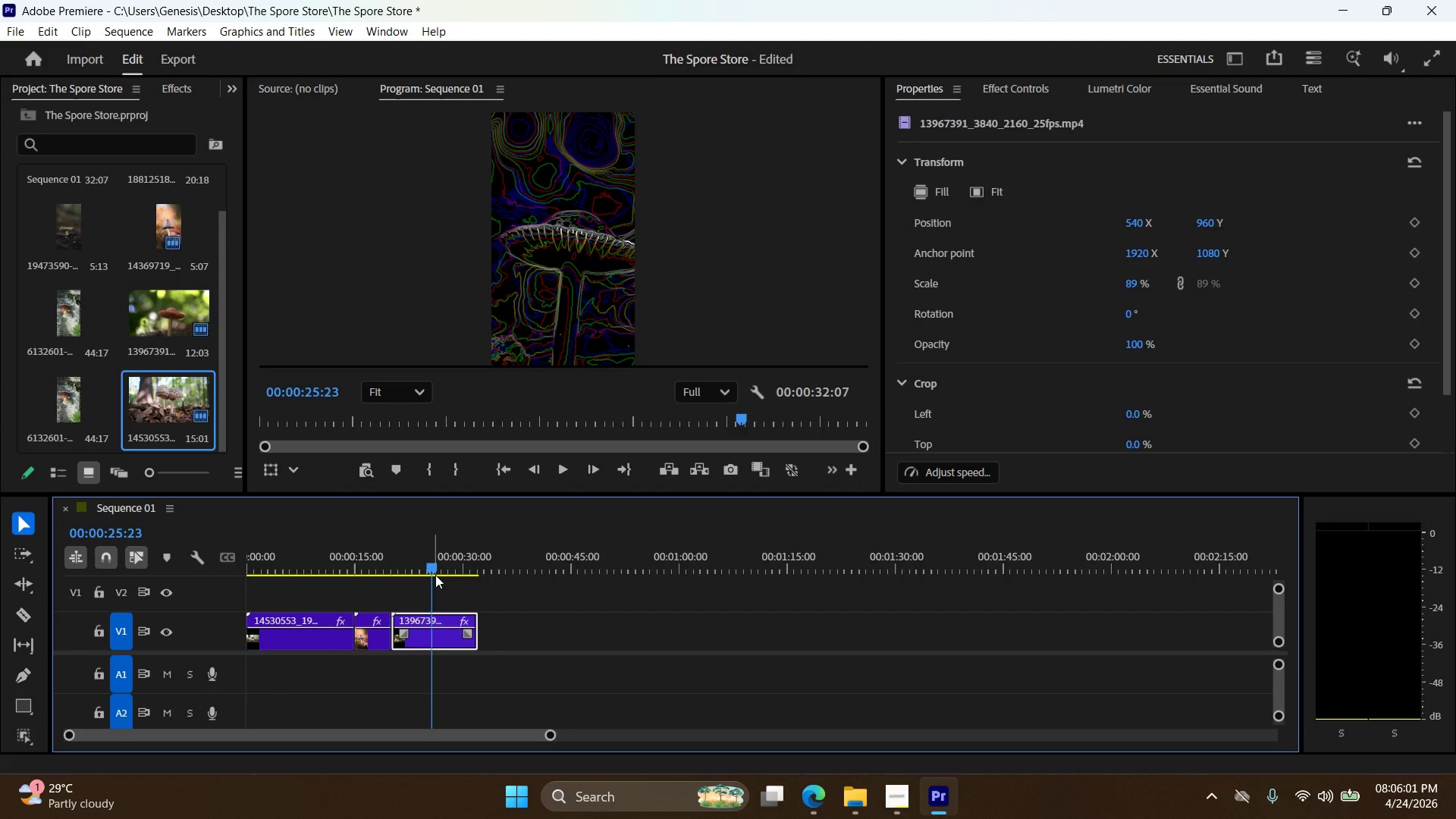 
key(Shift+ShiftLeft)
 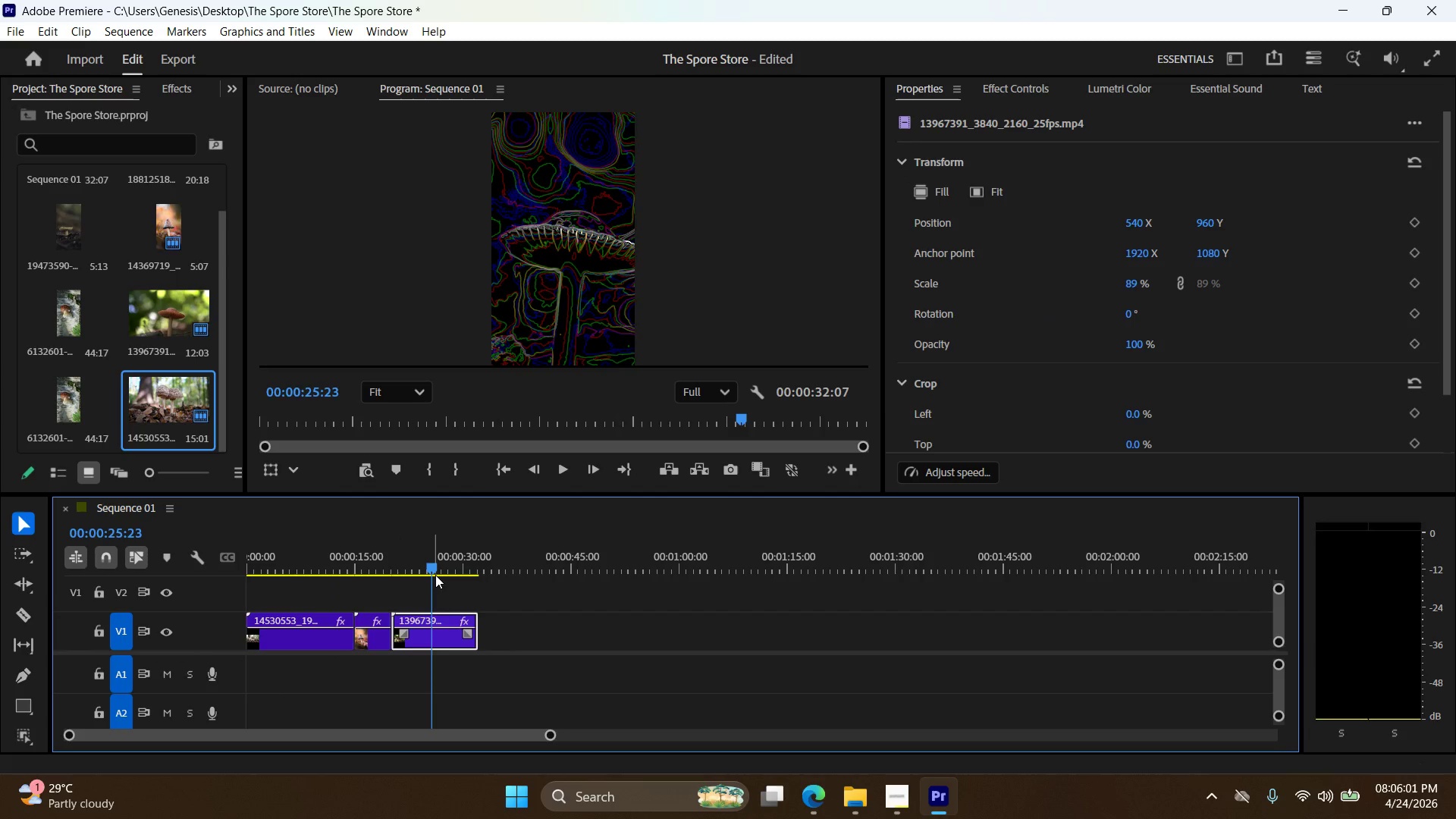 
key(Control+Z)
 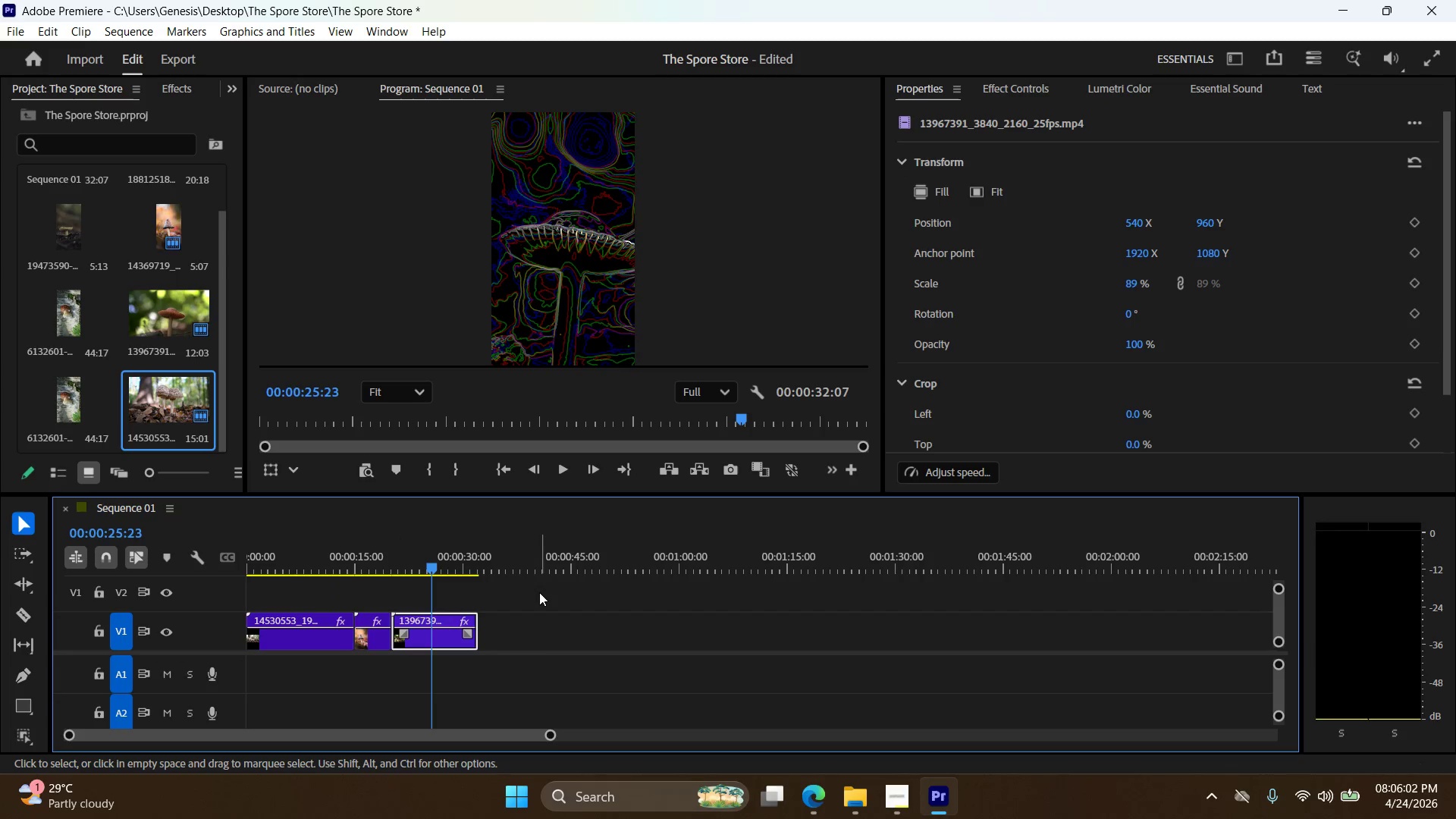 
key(Control+Z)
 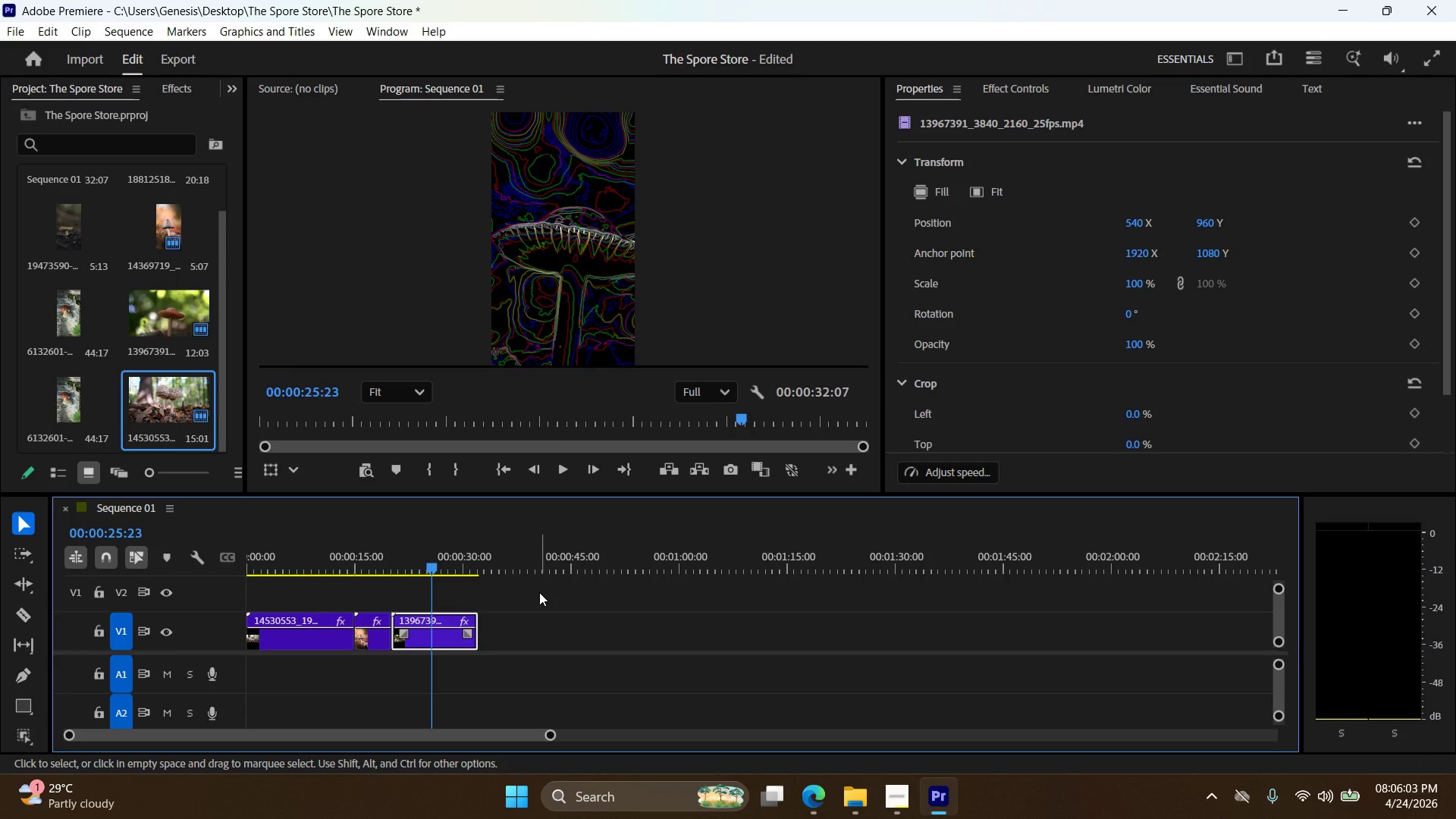 
key(Control+Z)
 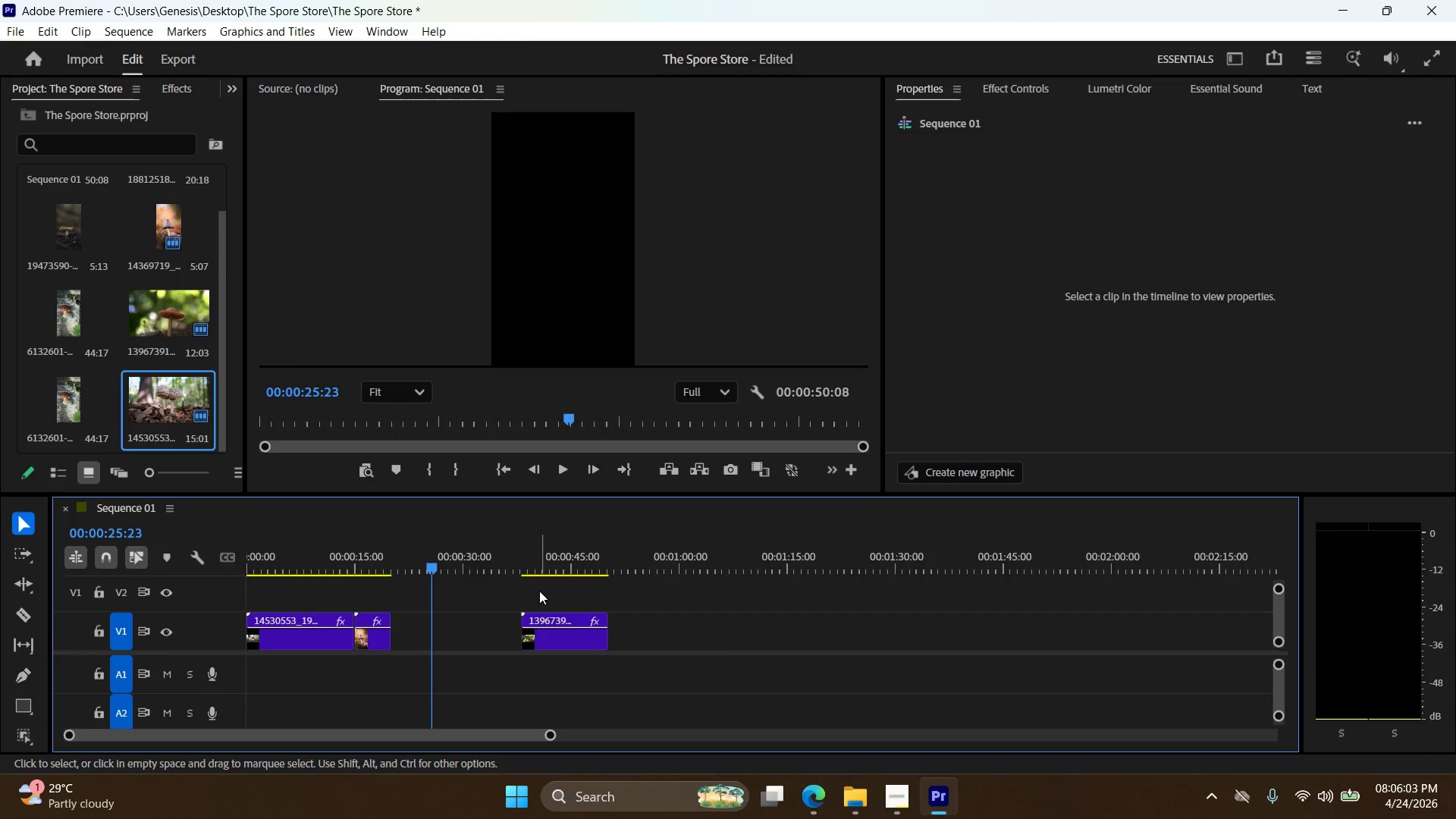 
key(Control+Z)
 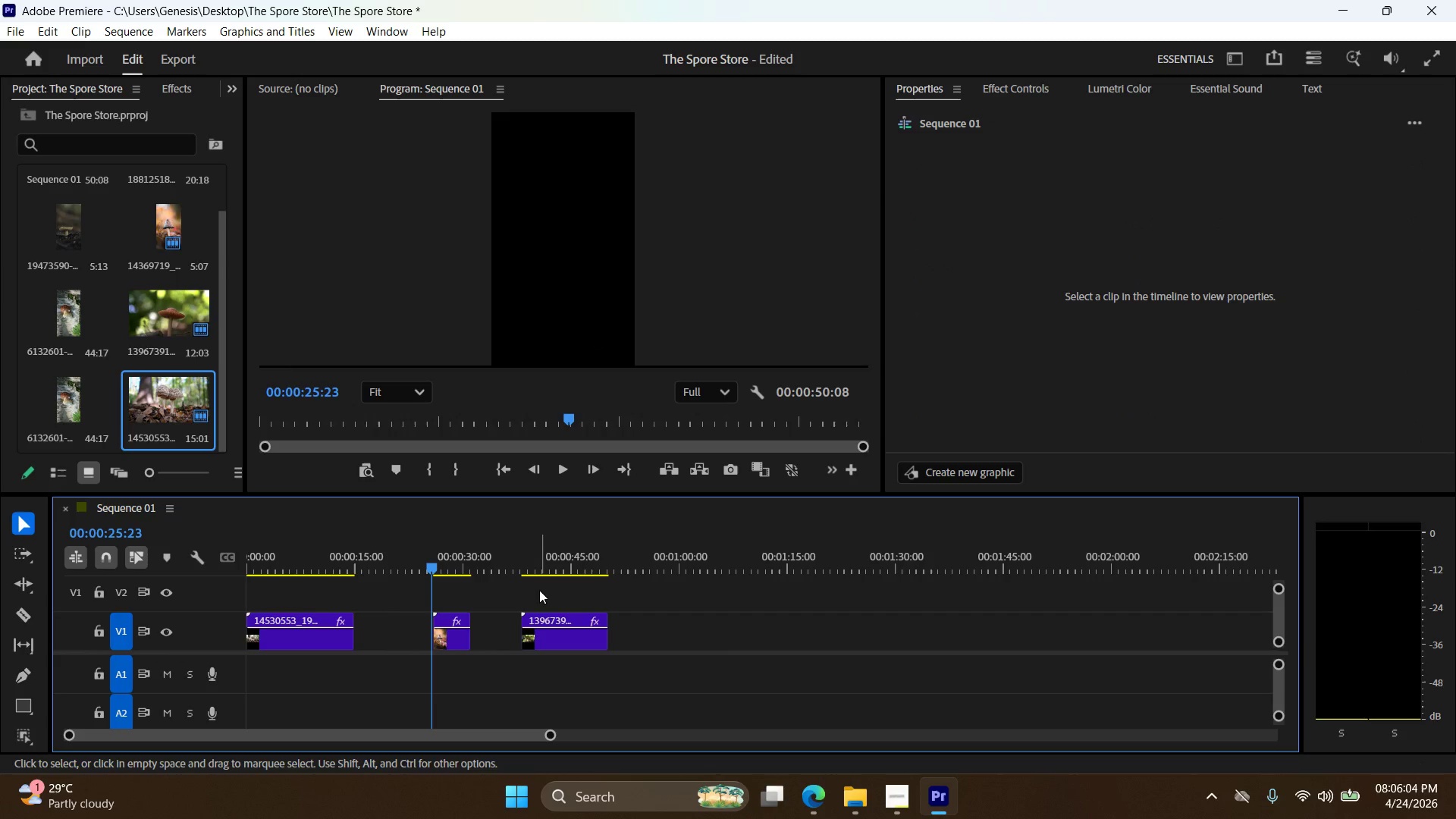 
key(Control+Shift+Z)
 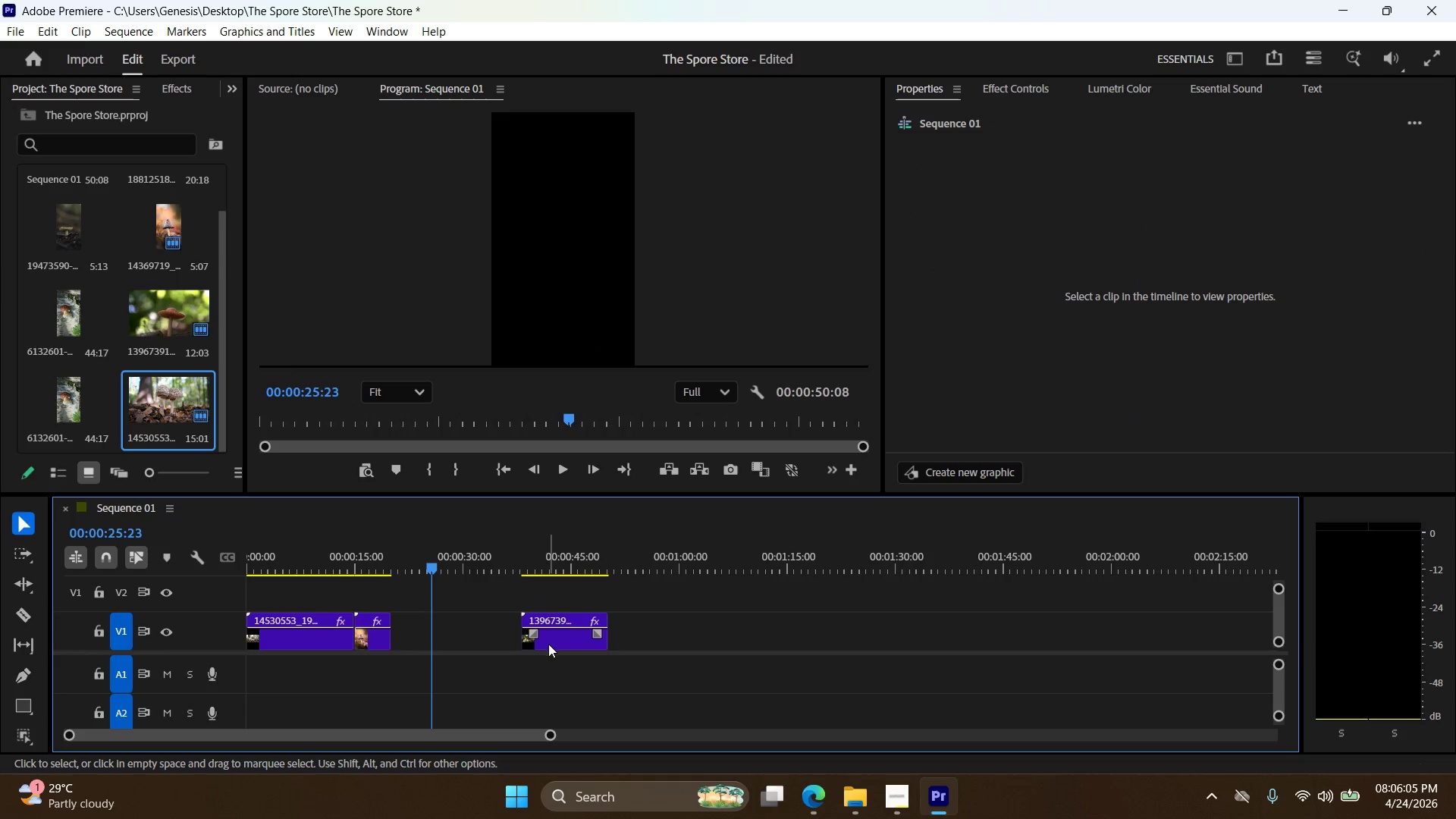 
left_click_drag(start_coordinate=[548, 643], to_coordinate=[438, 646])
 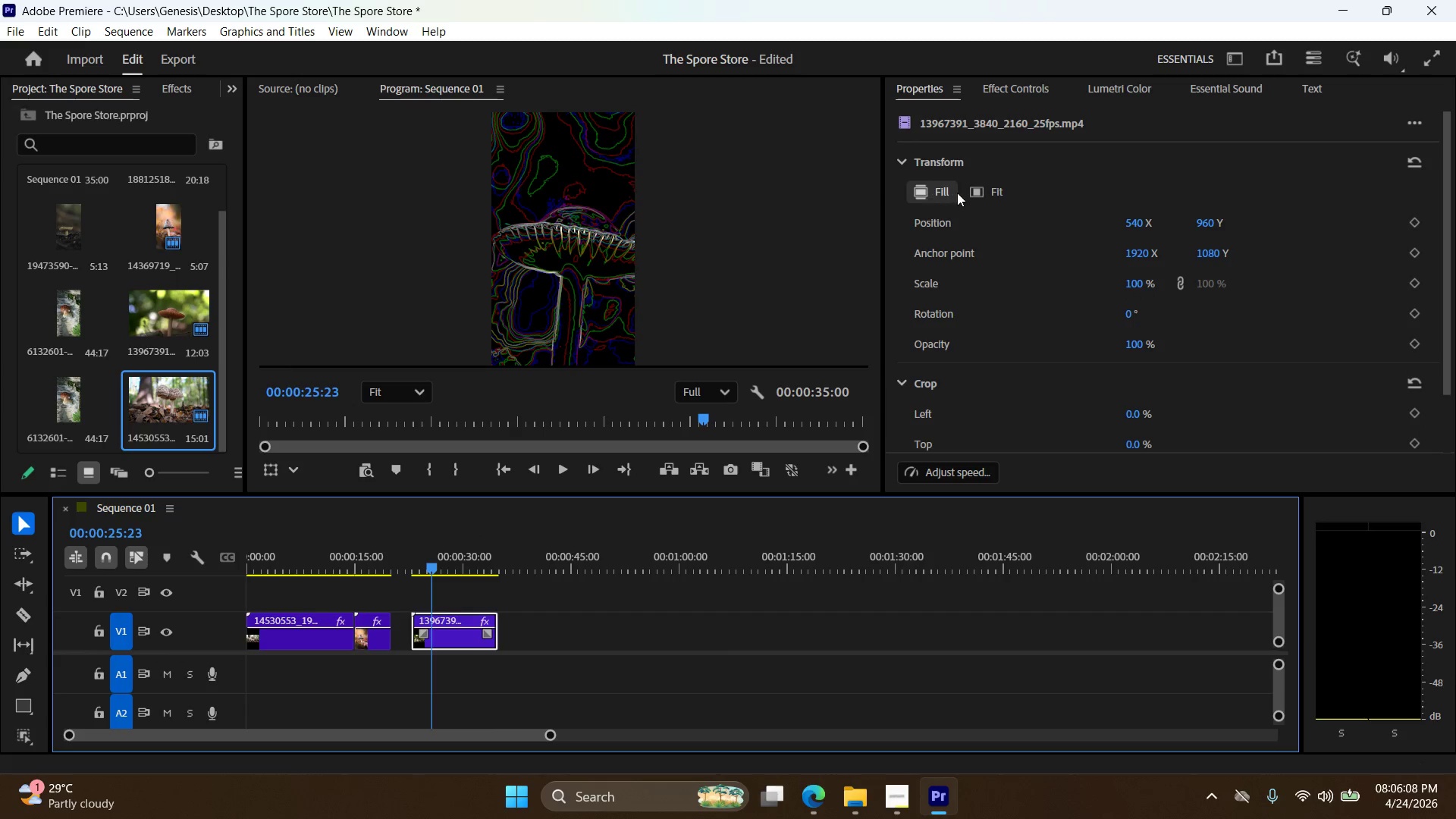 
left_click([973, 190])
 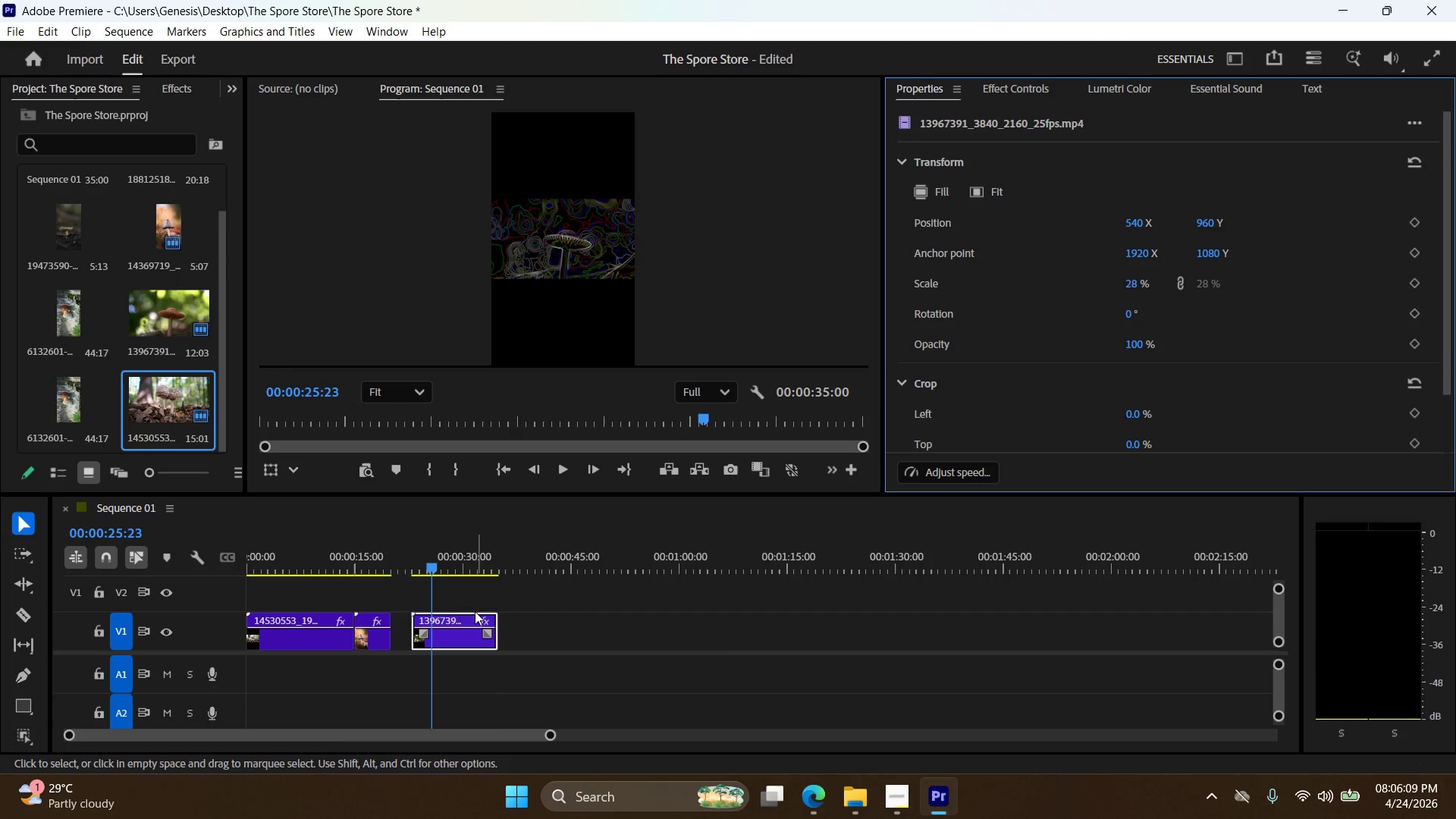 
left_click([462, 628])
 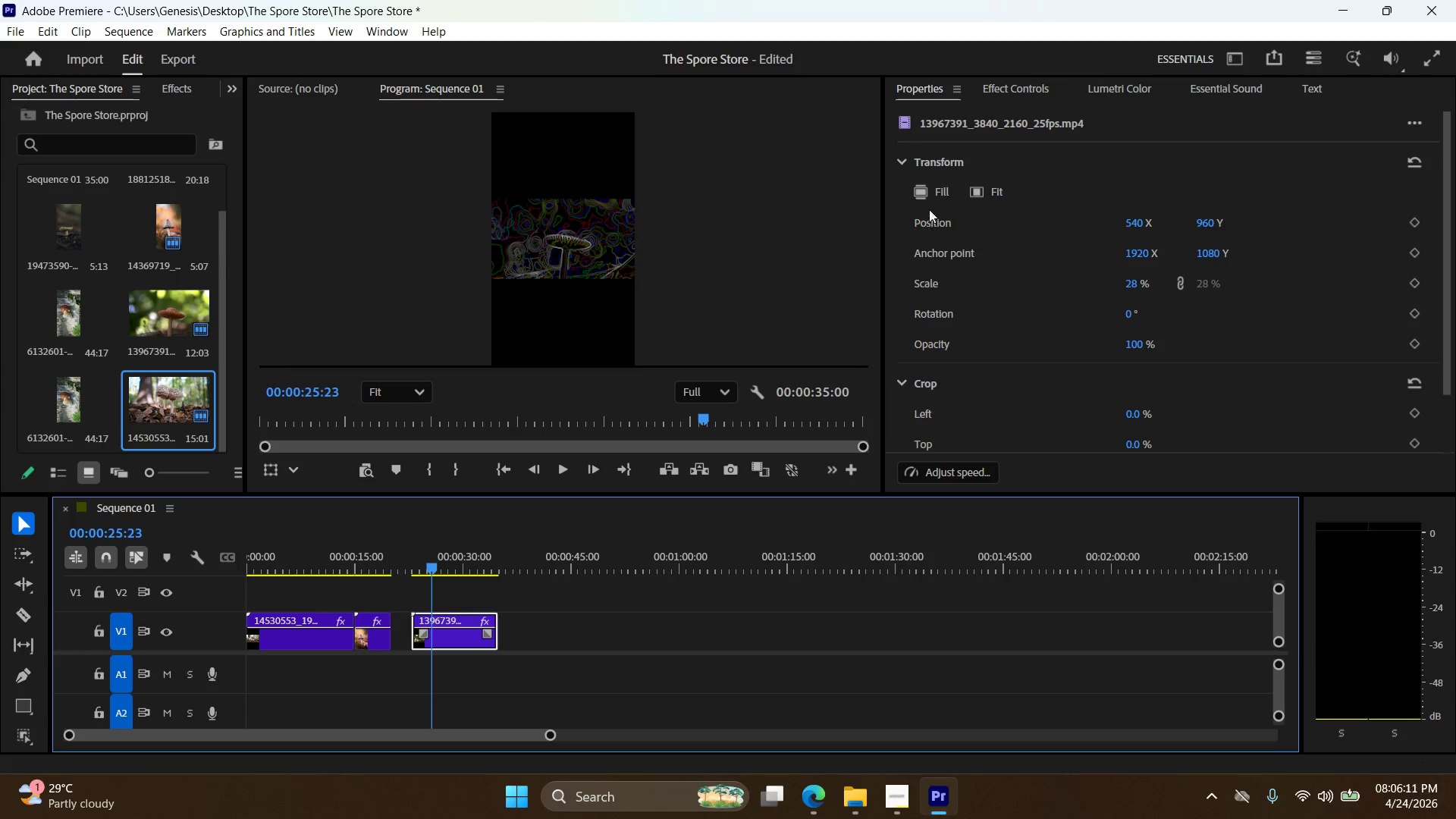 
left_click([933, 190])
 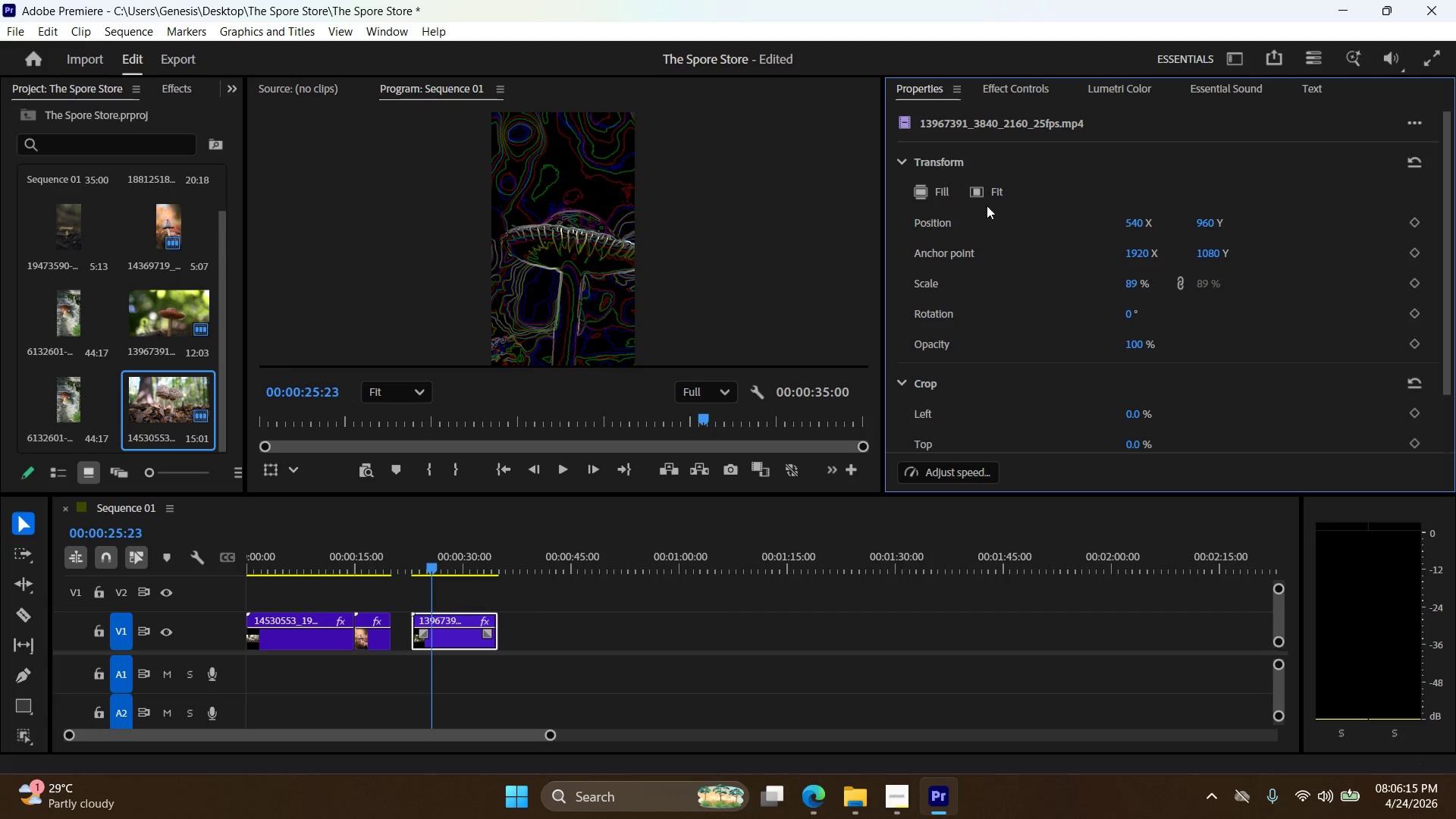 
wait(5.47)
 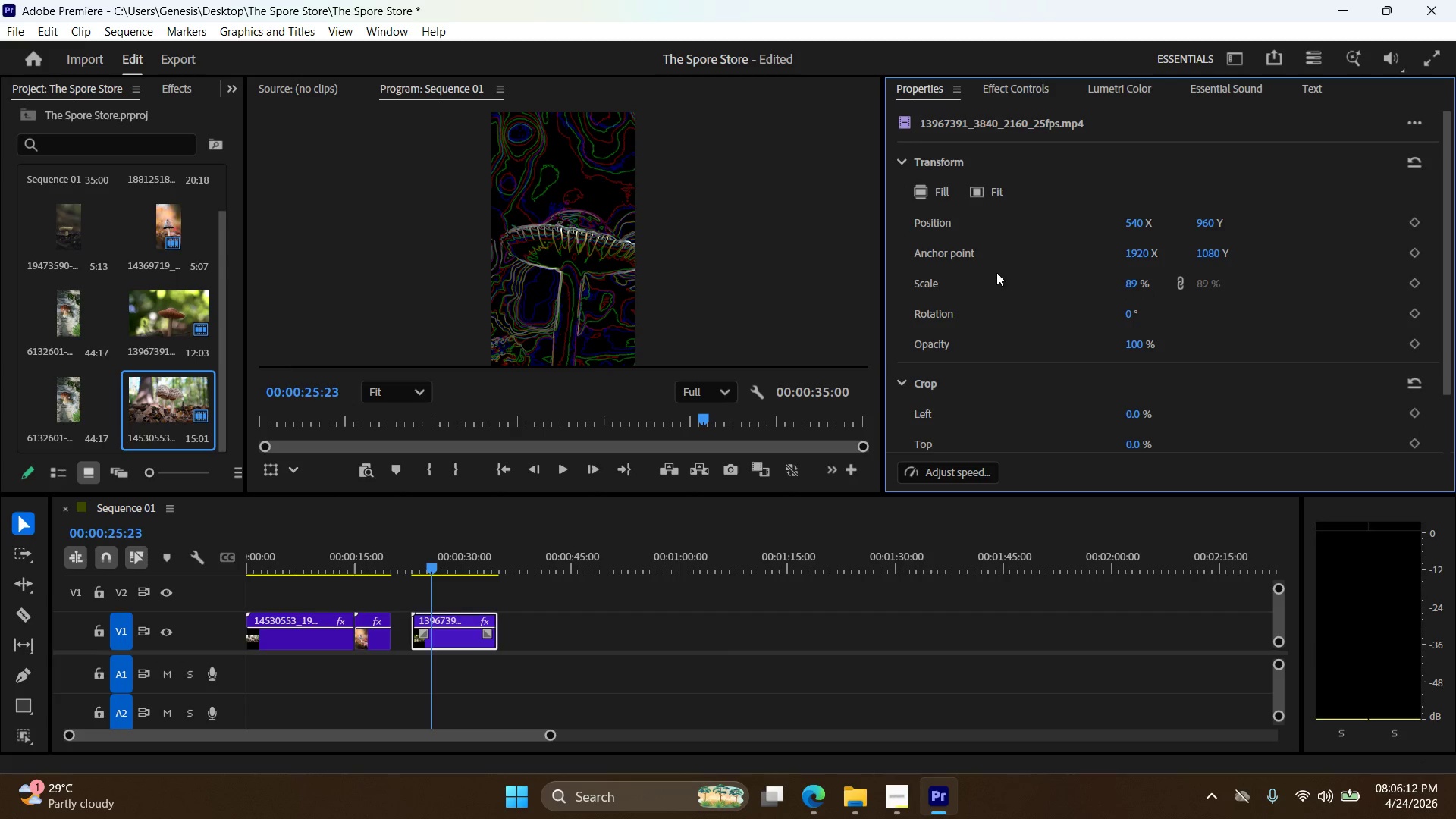 
left_click([936, 192])
 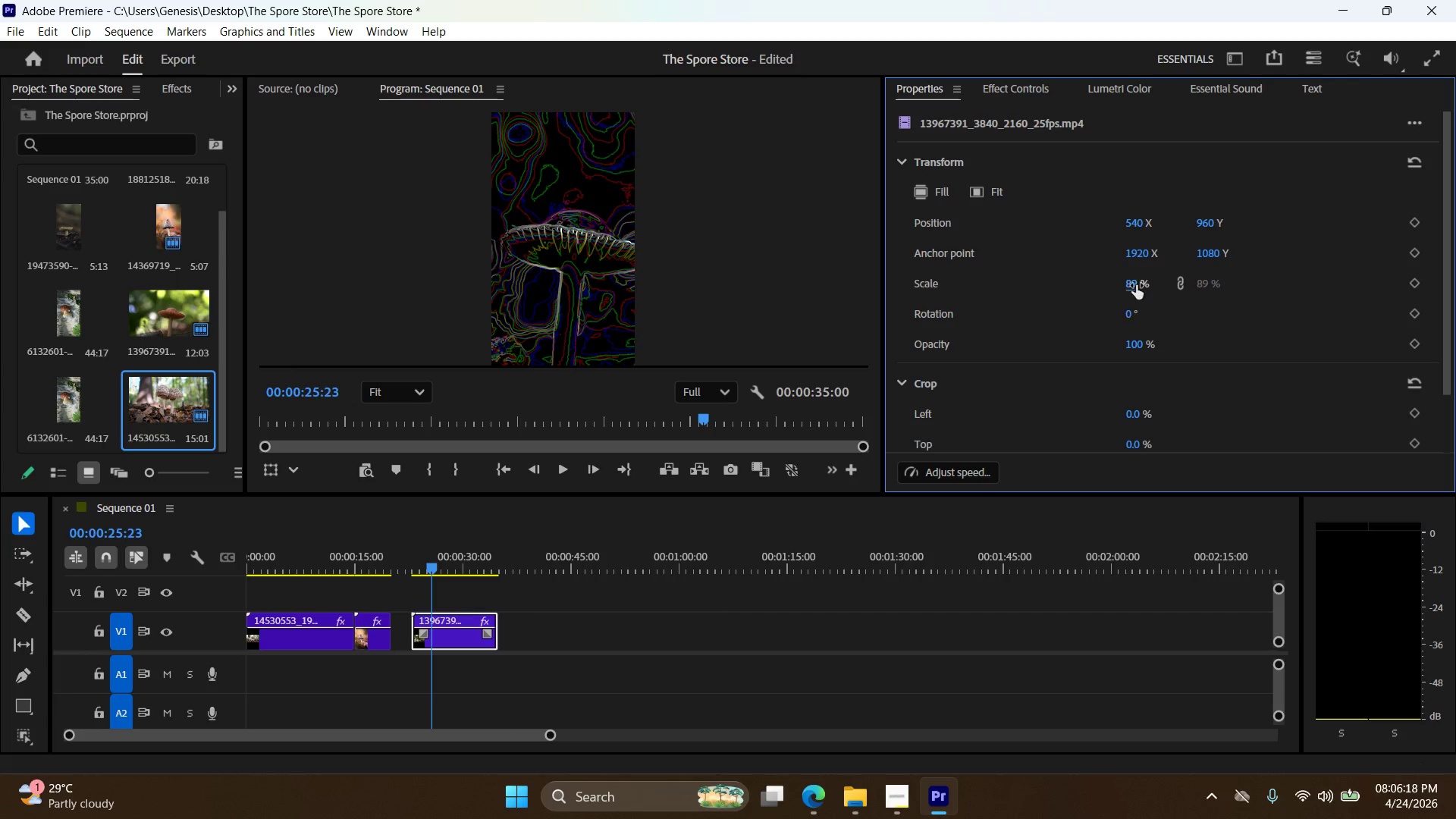 
double_click([1136, 284])
 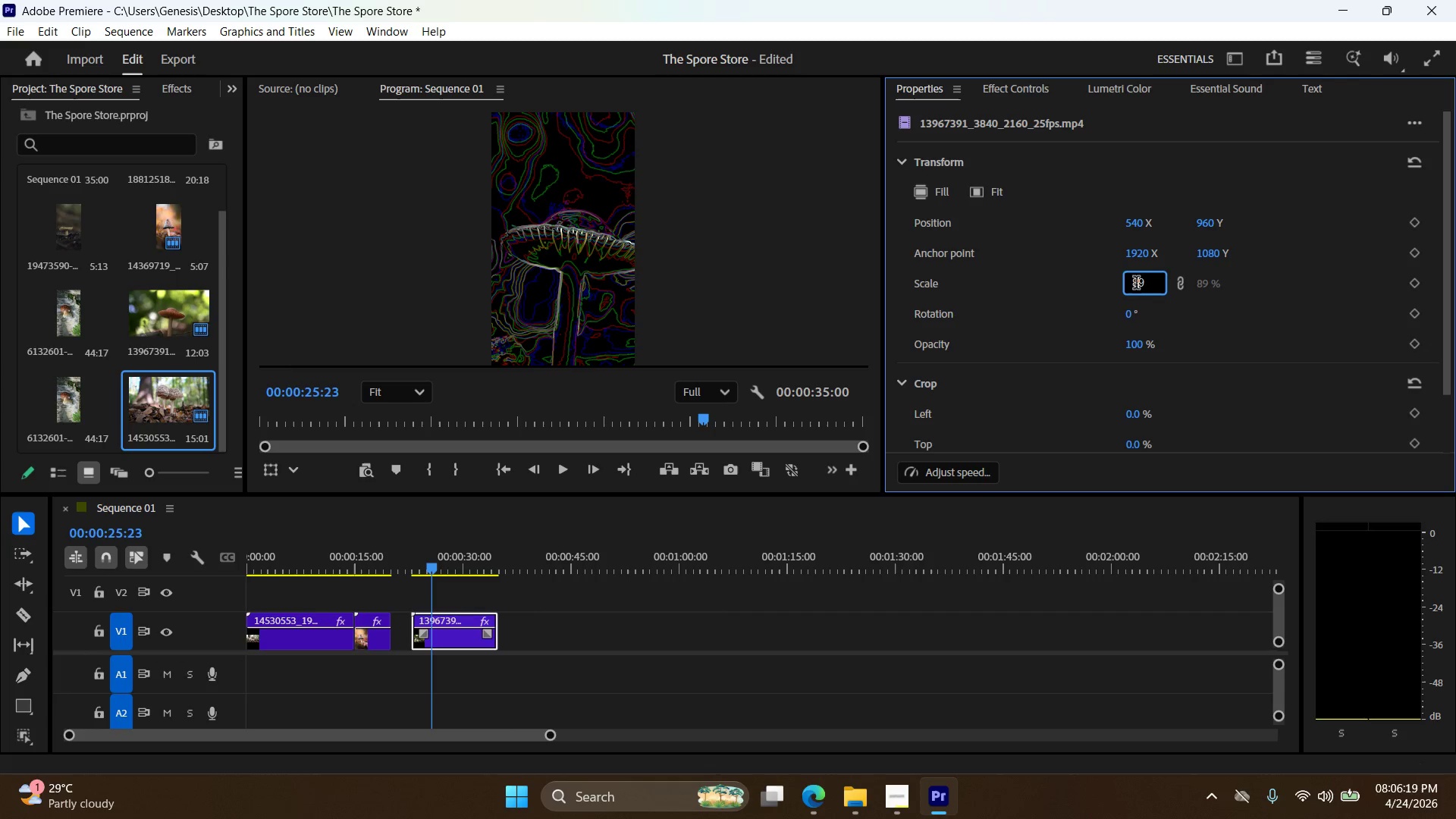 
triple_click([1136, 284])
 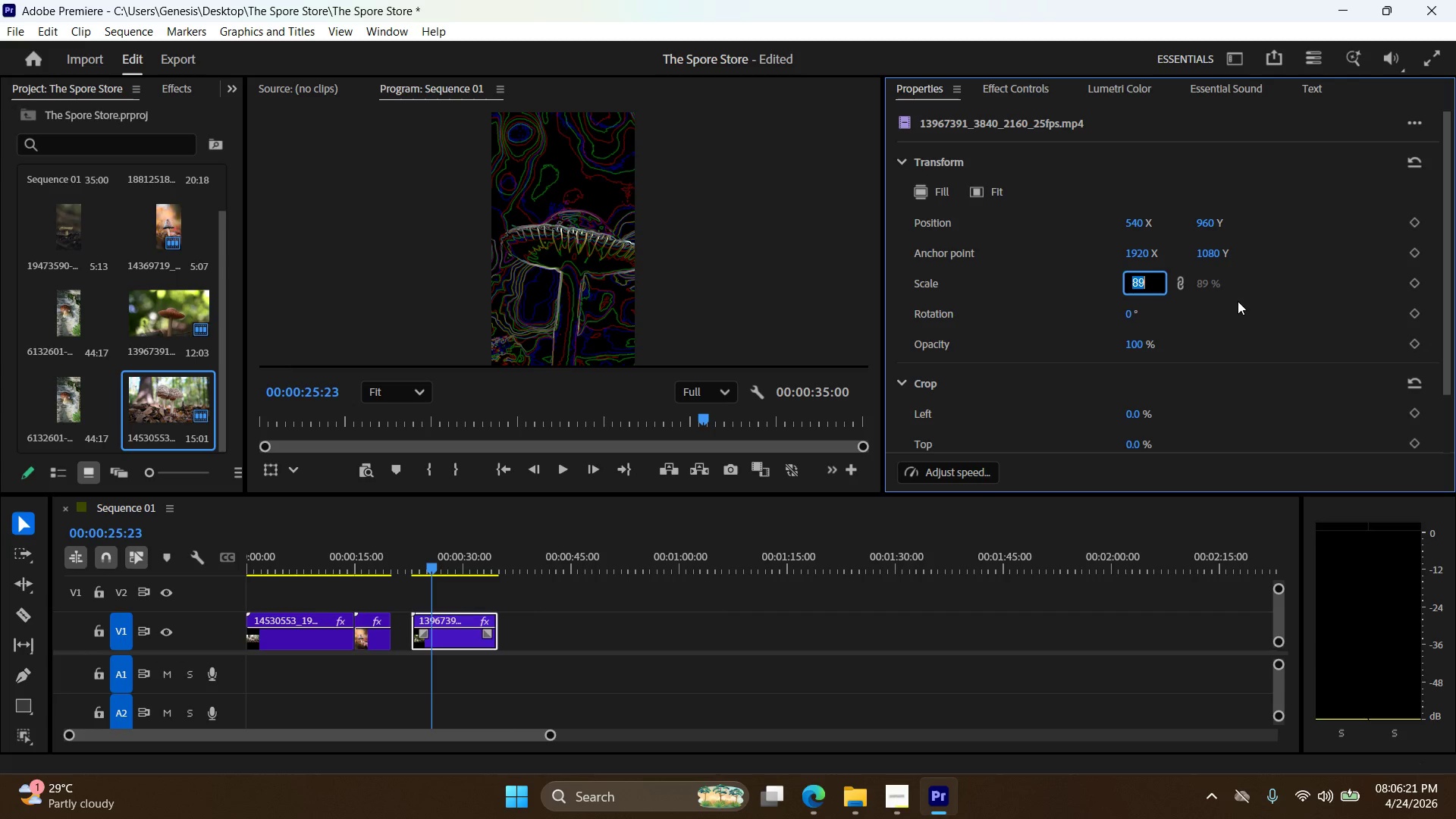 
key(8)
 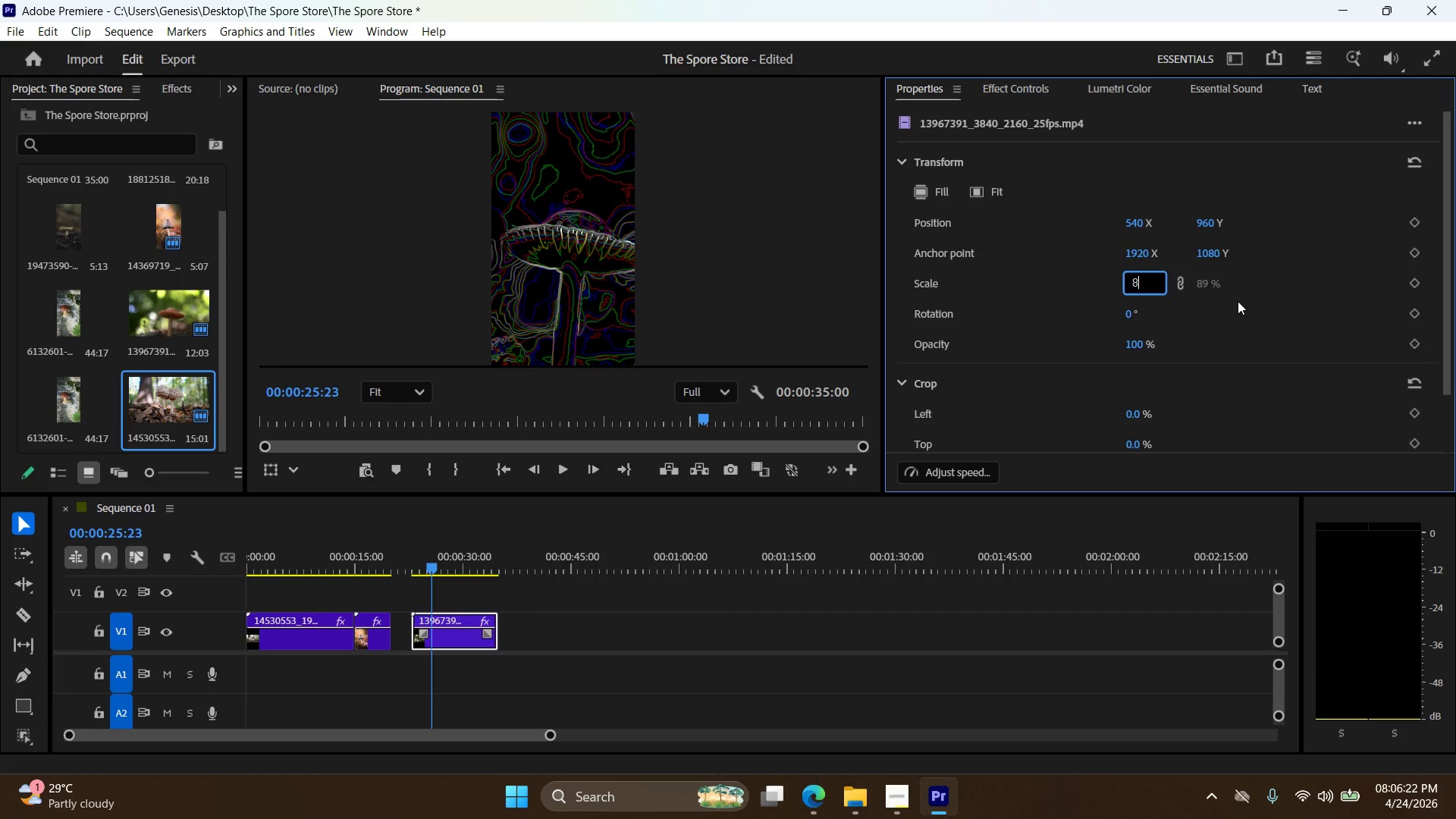 
key(Minus)
 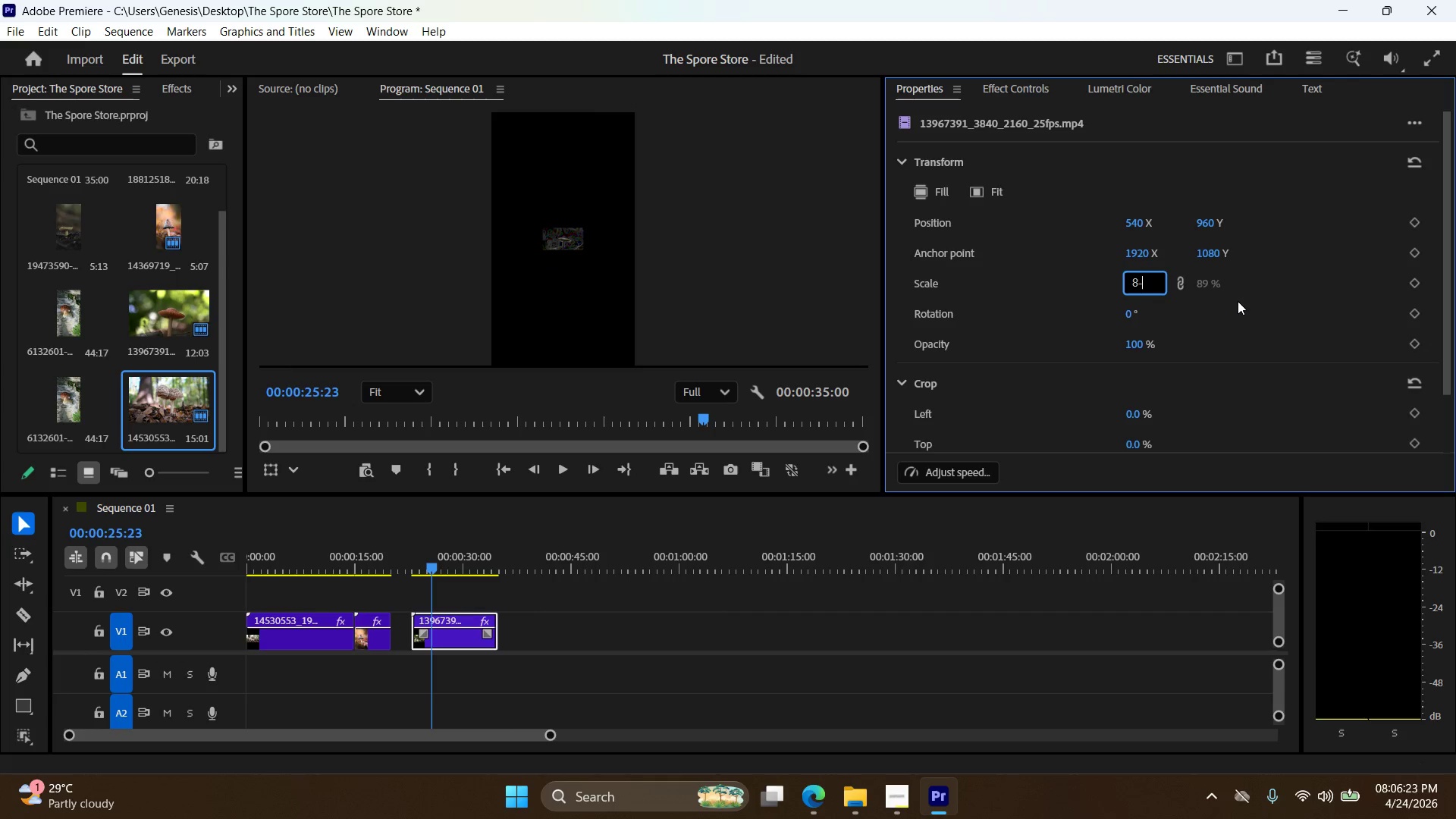 
key(Backspace)
 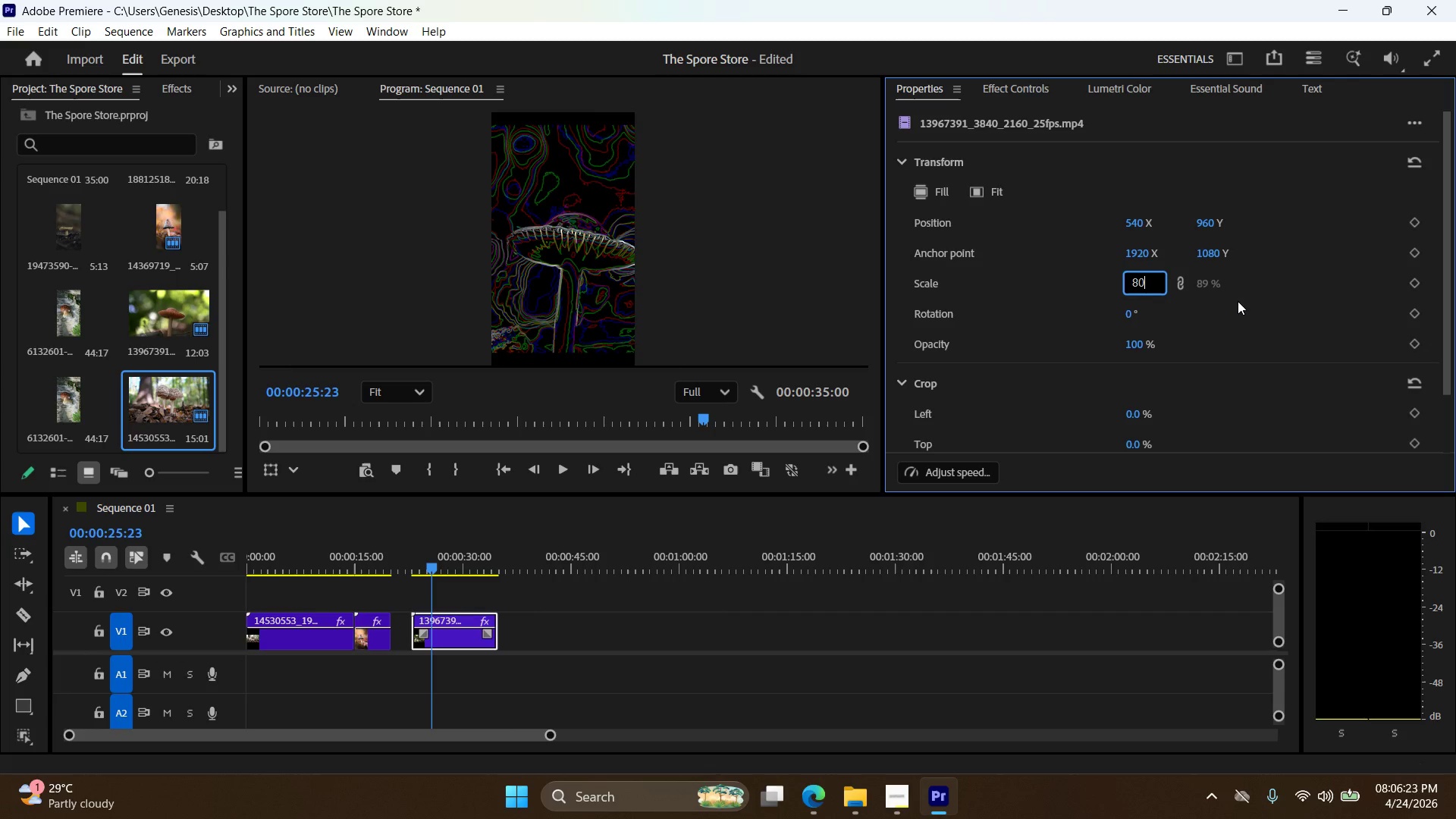 
key(0)
 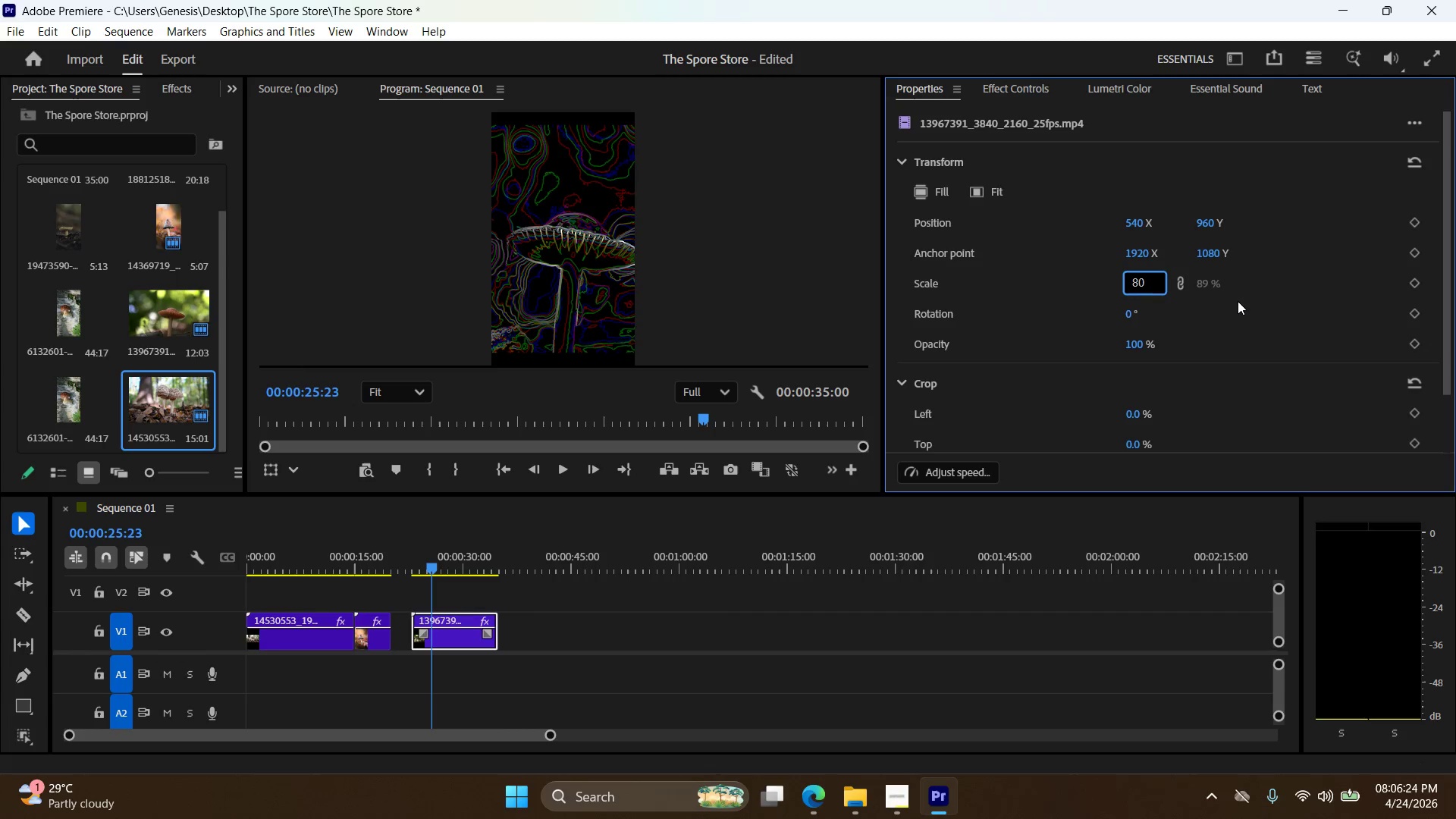 
key(Backspace)
 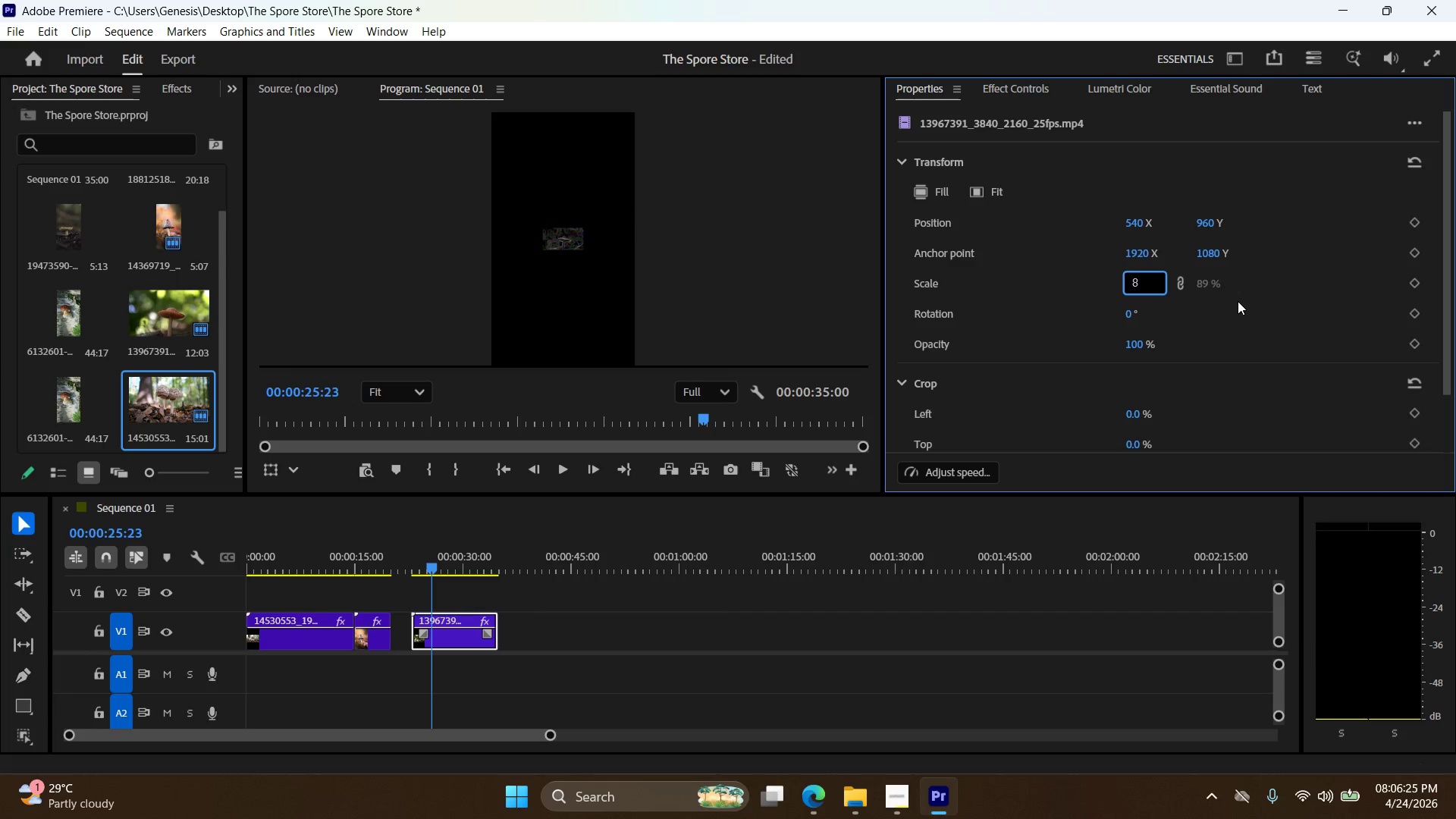 
key(6)
 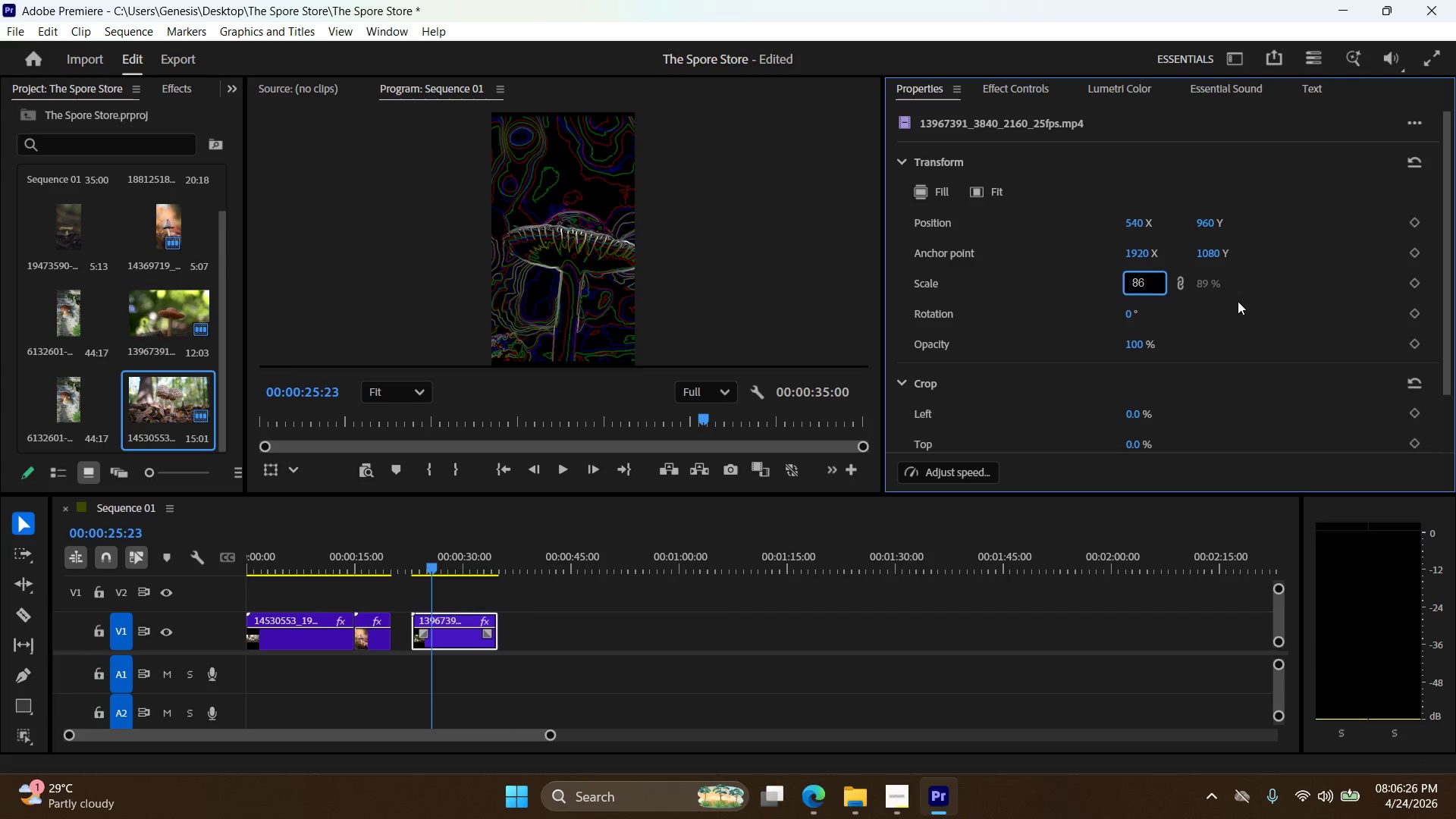 
key(Backspace)
 